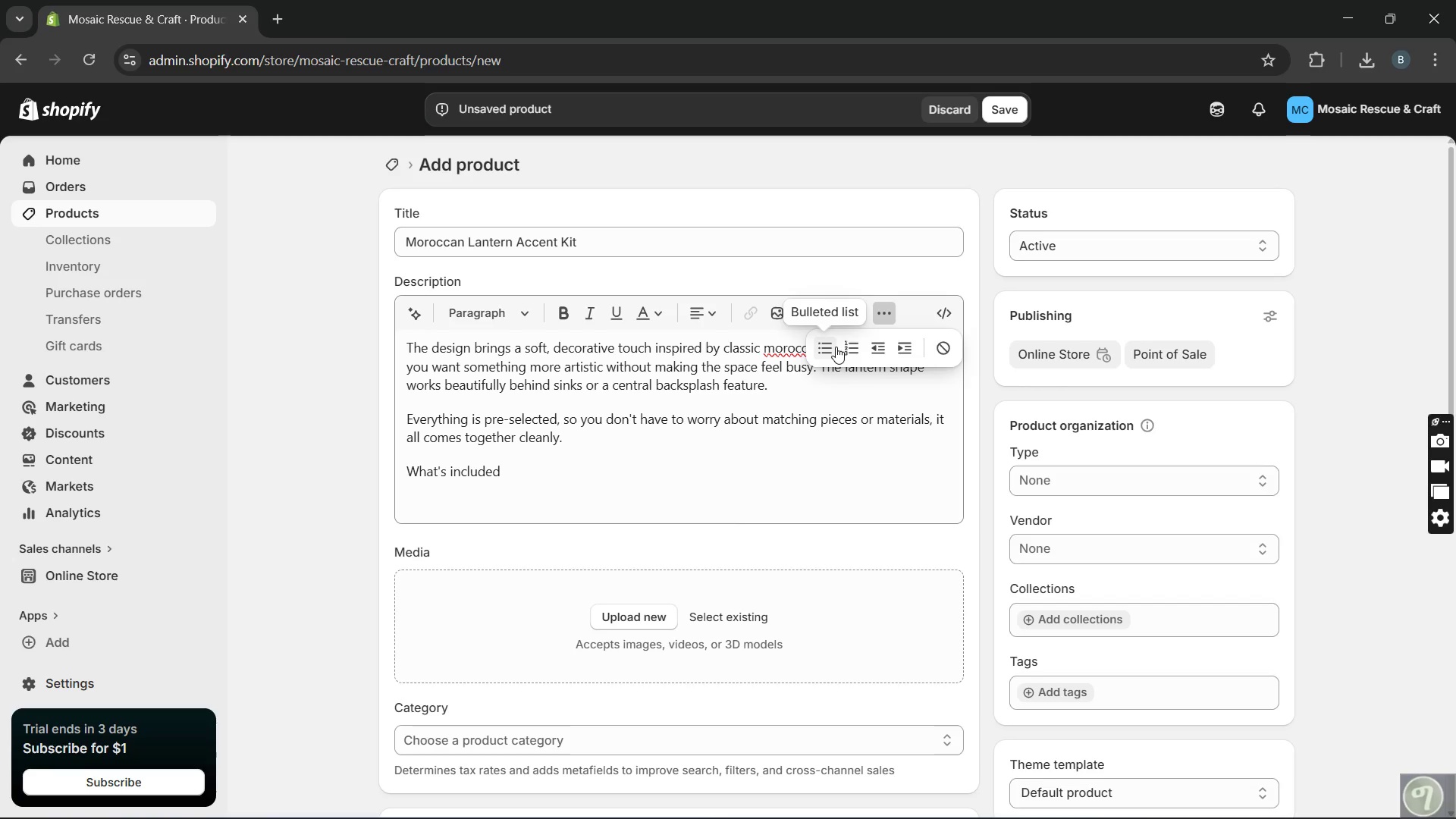 
left_click([831, 347])
 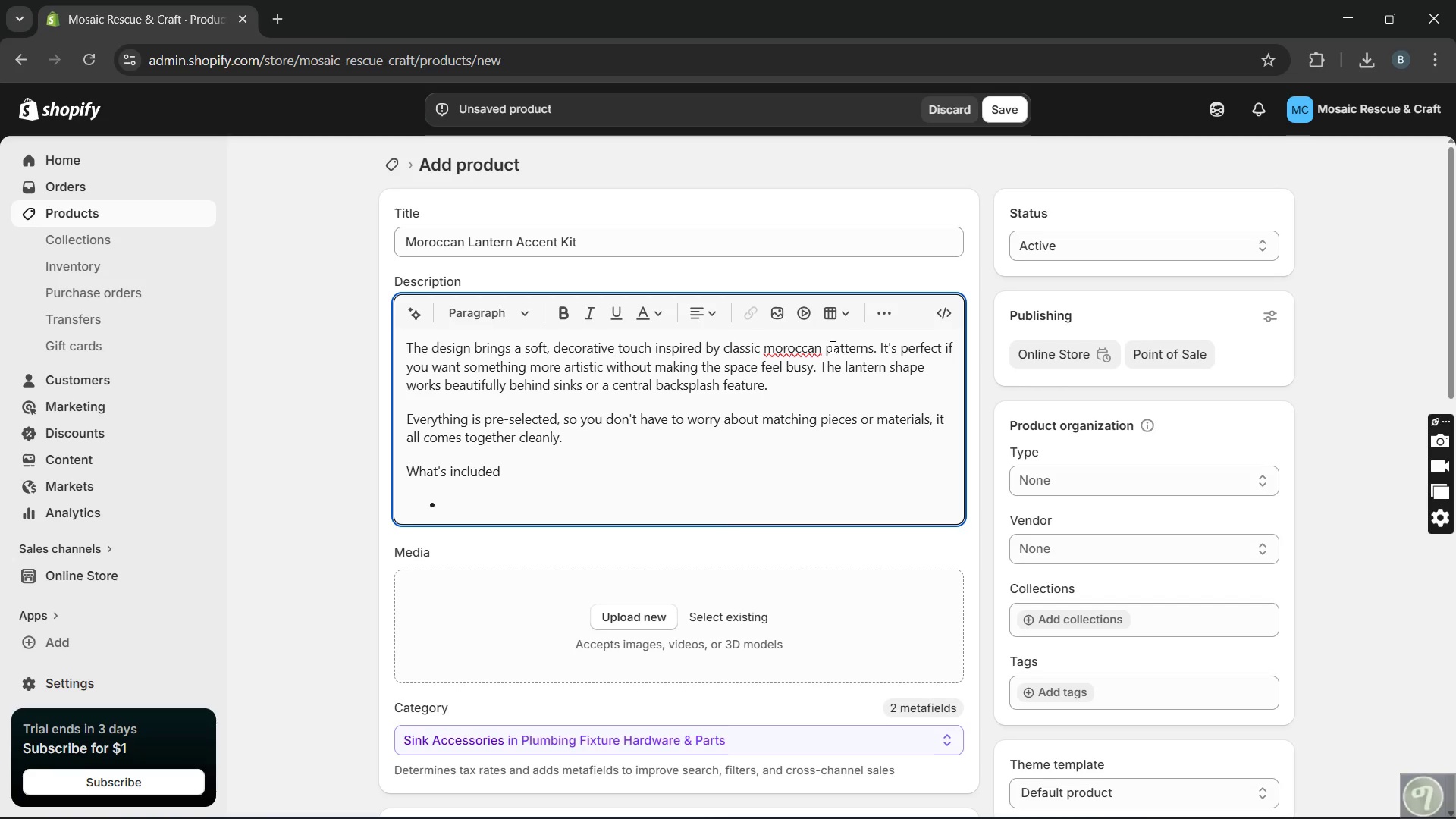 
type(20 Moroccan lantern-shaped ceramic tiles)
 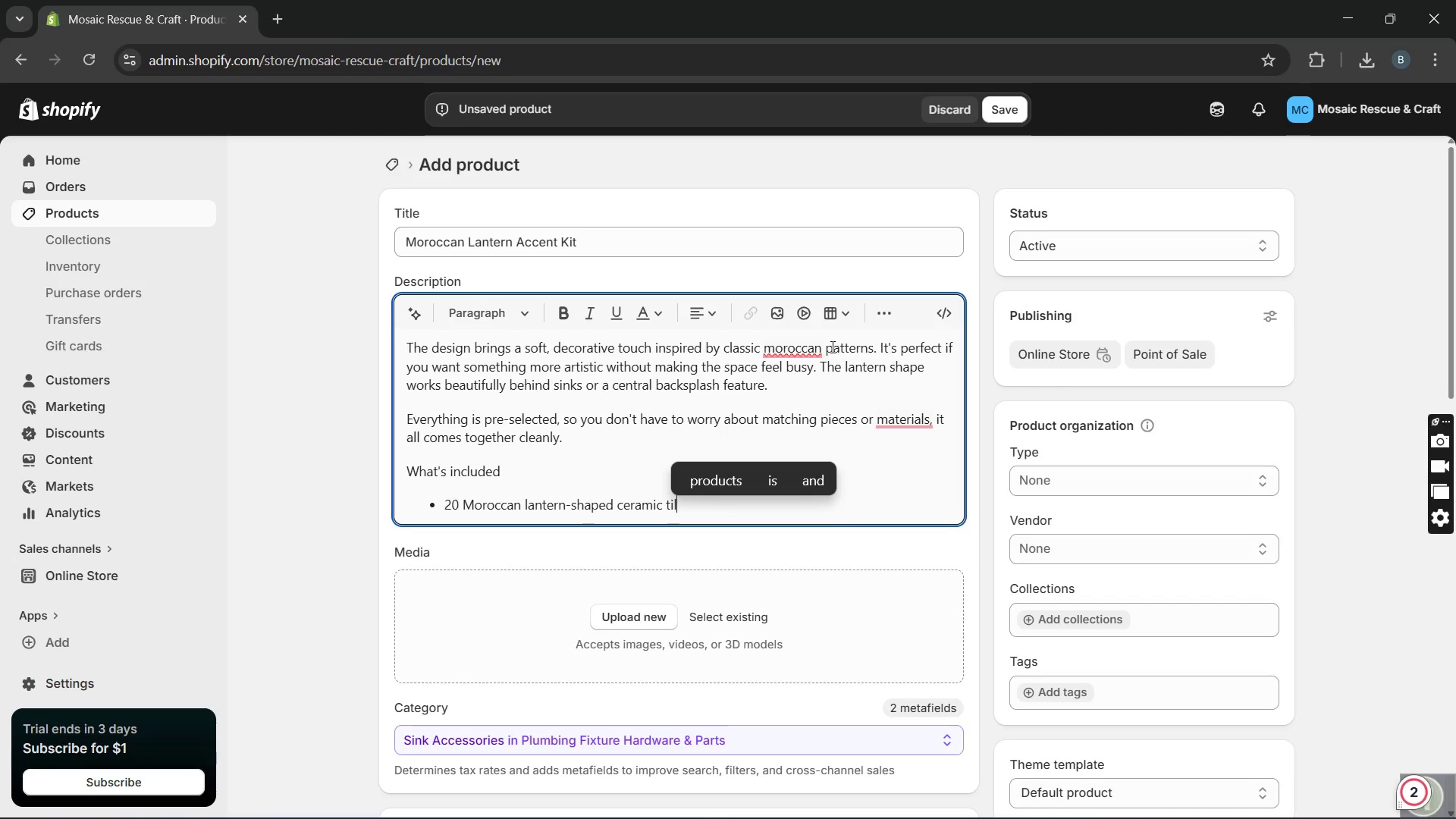 
key(Enter)
 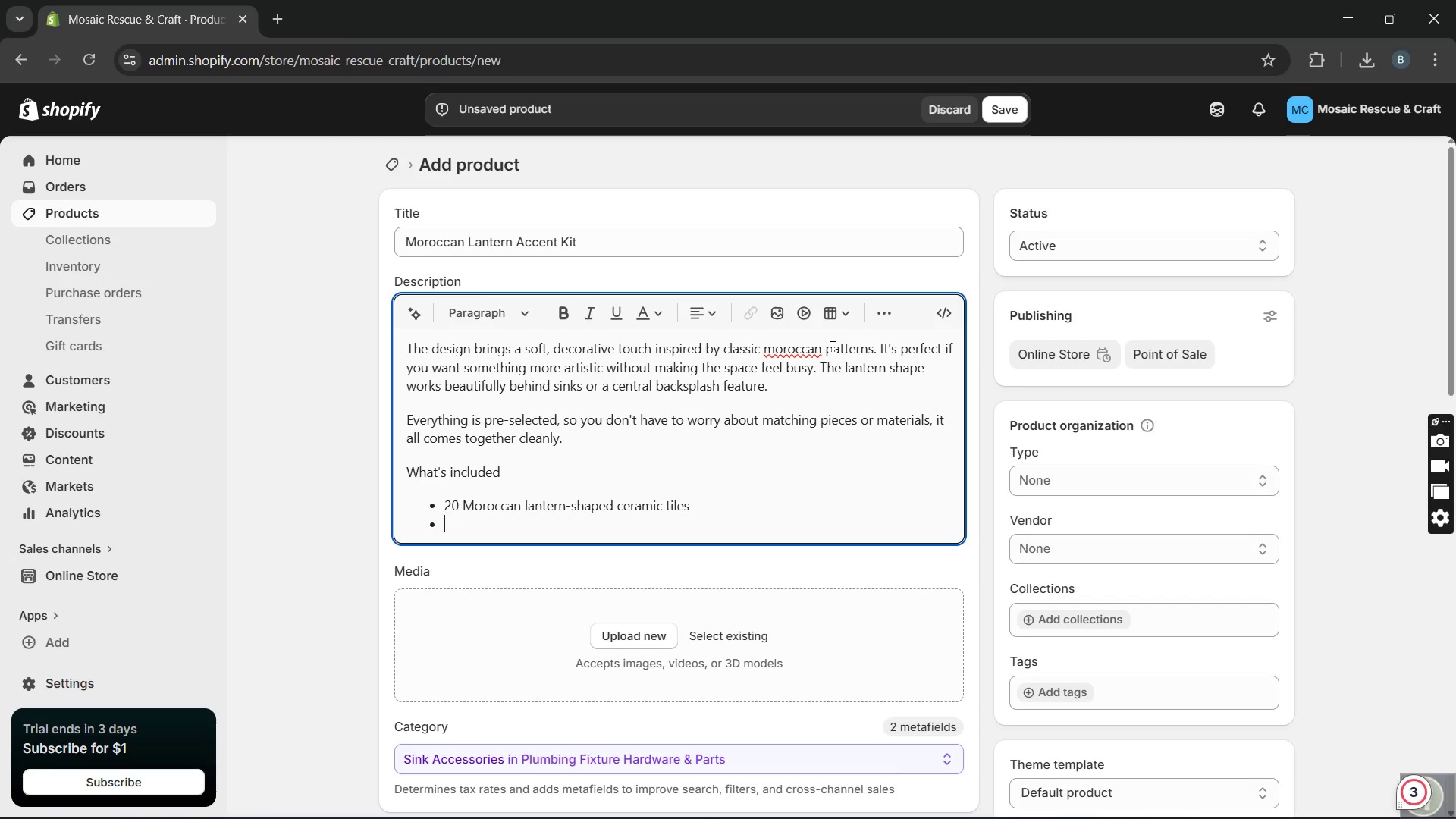 
type(Ready-to-use)
 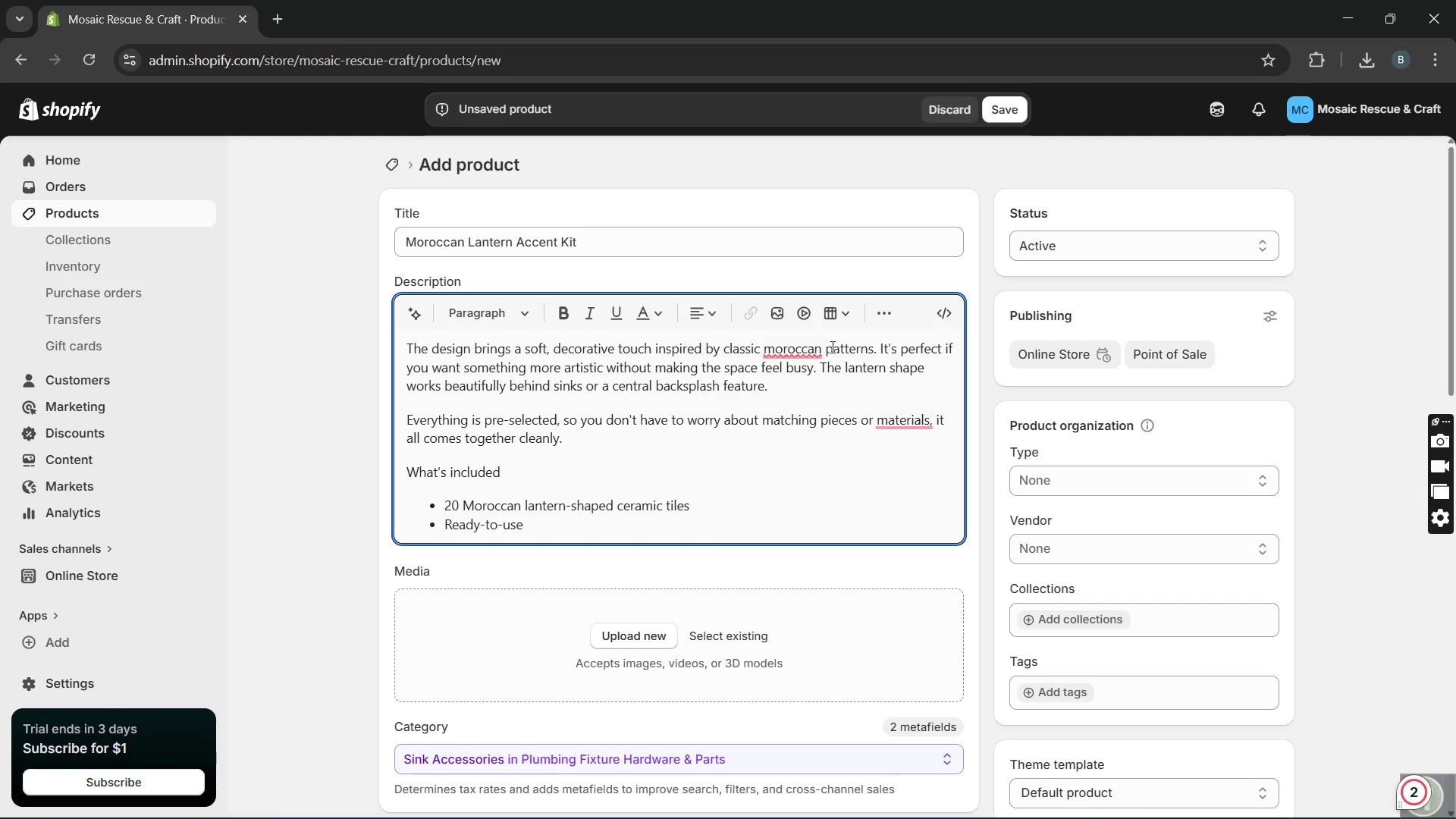 
type( flexible tile adhesive ())
 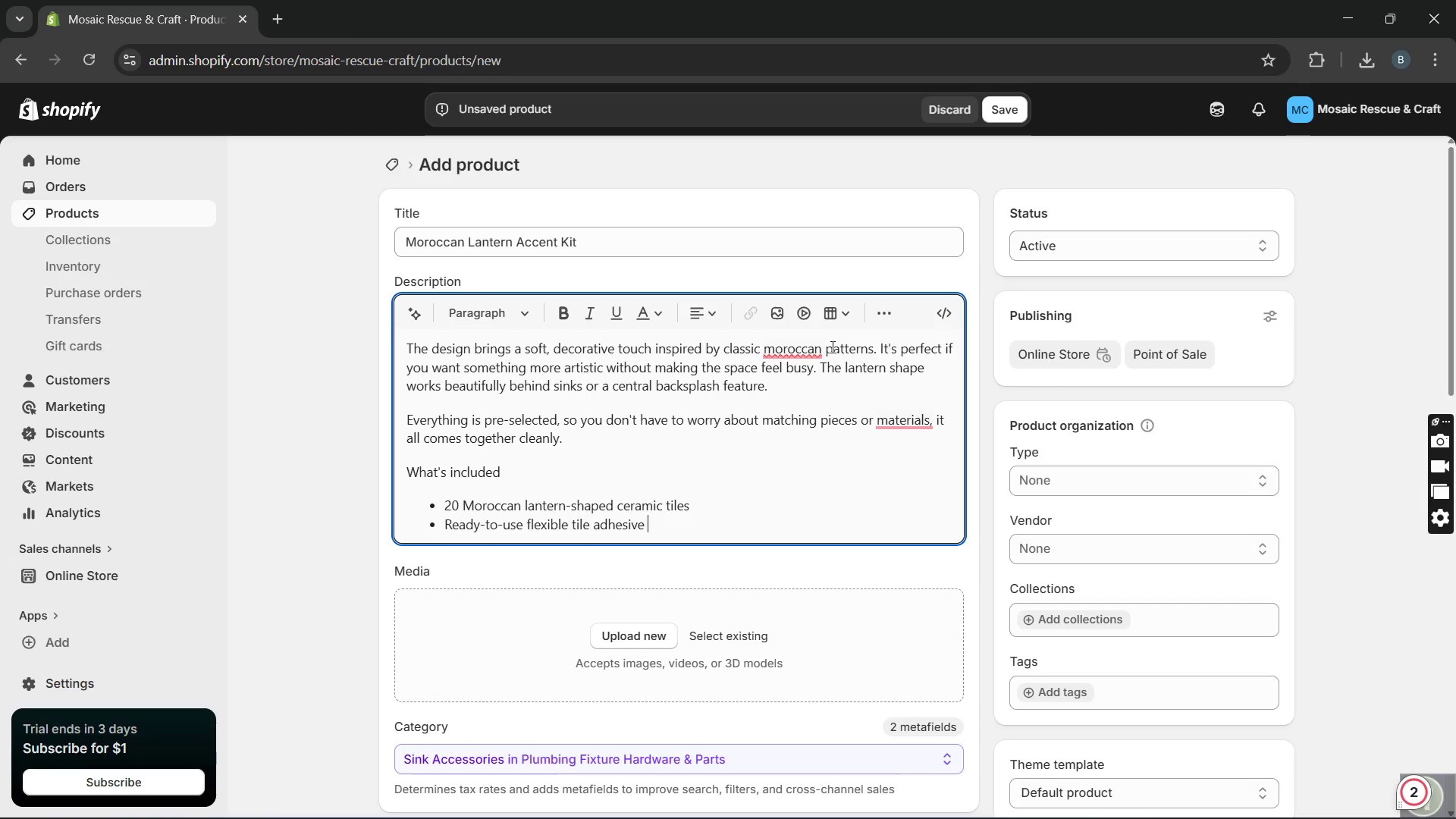 
key(ArrowLeft)
 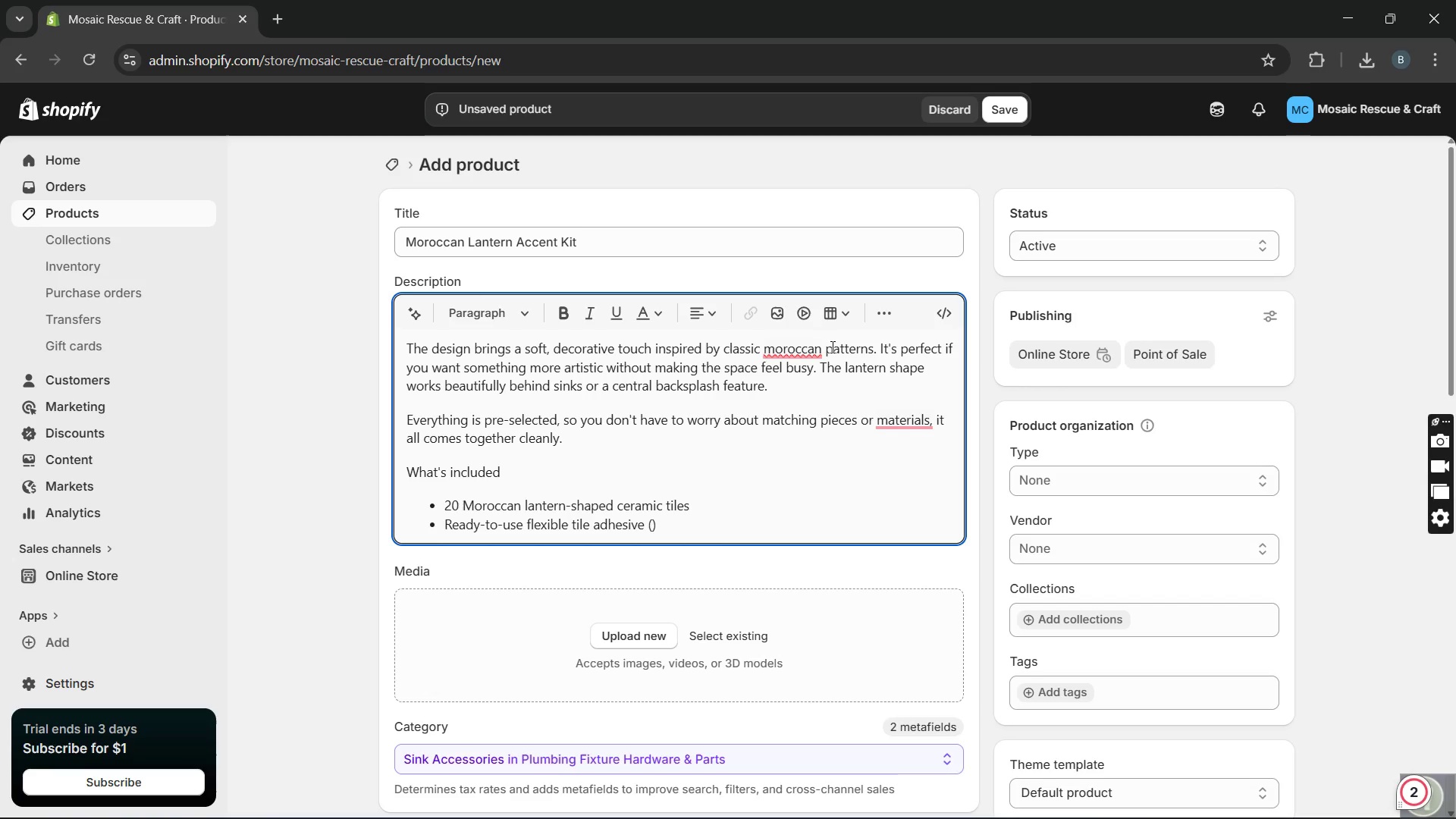 
type( 1 x 1kg tub )
 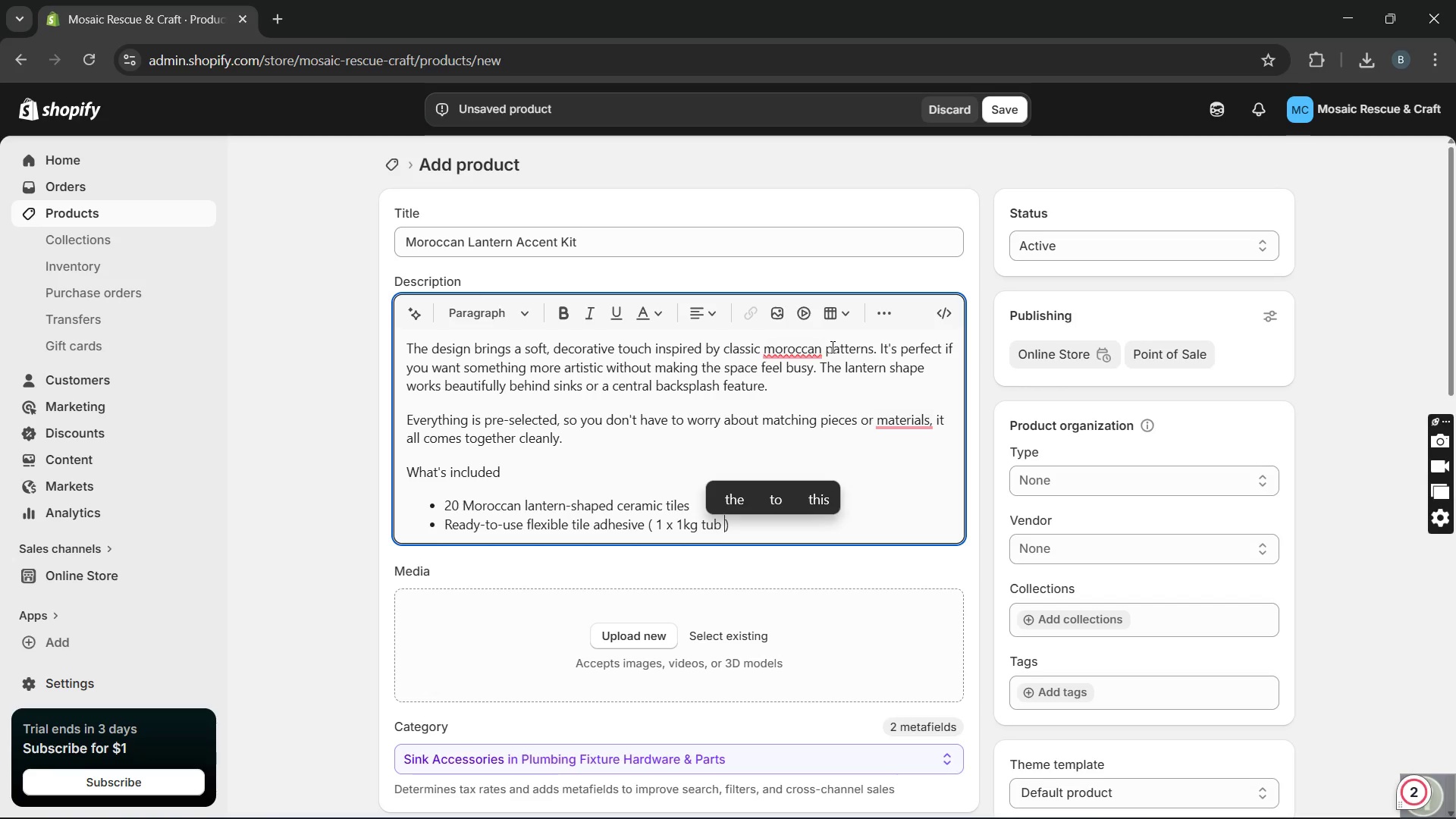 
key(ArrowRight)
 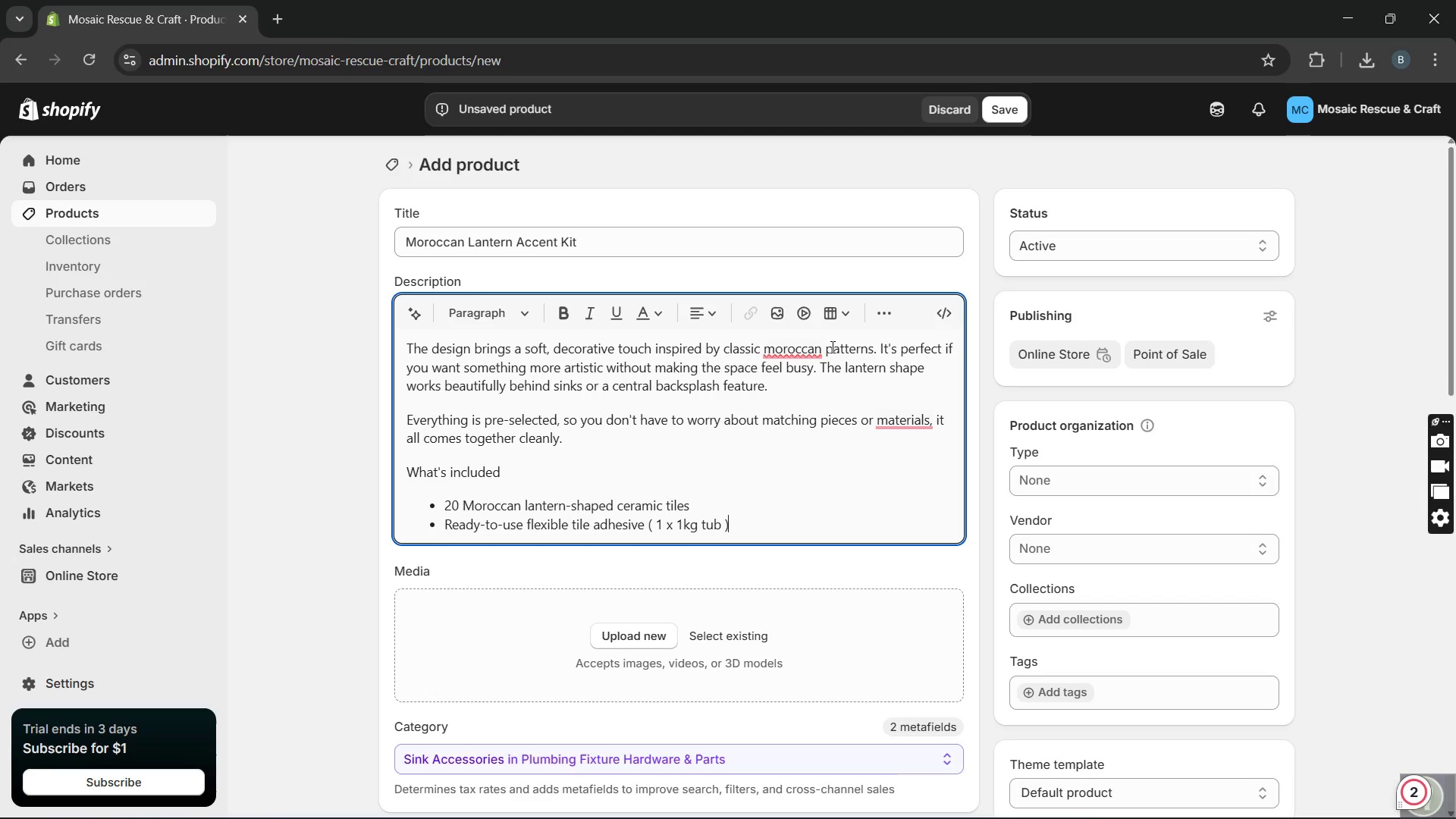 
key(ArrowRight)
 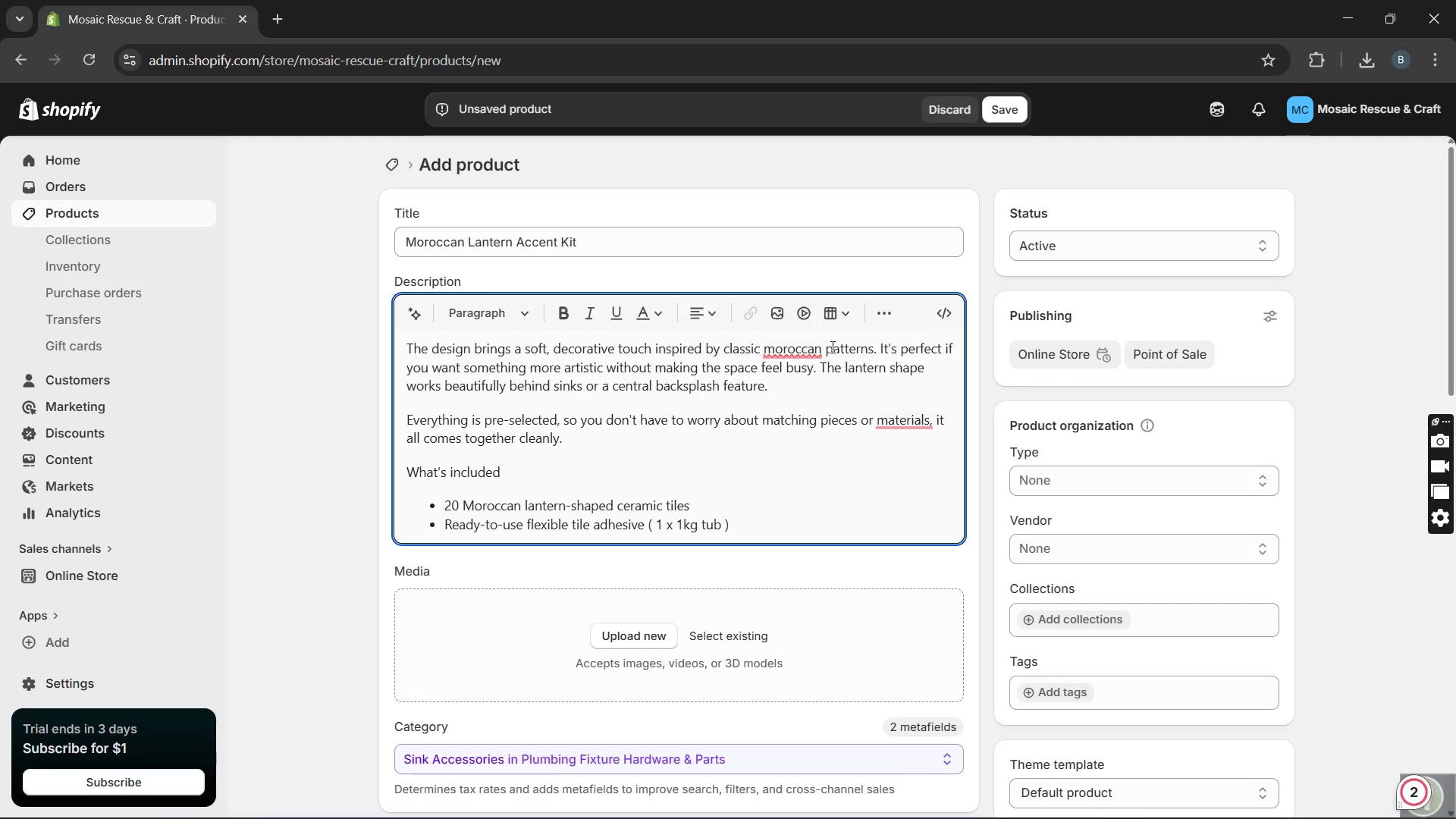 
key(Enter)
 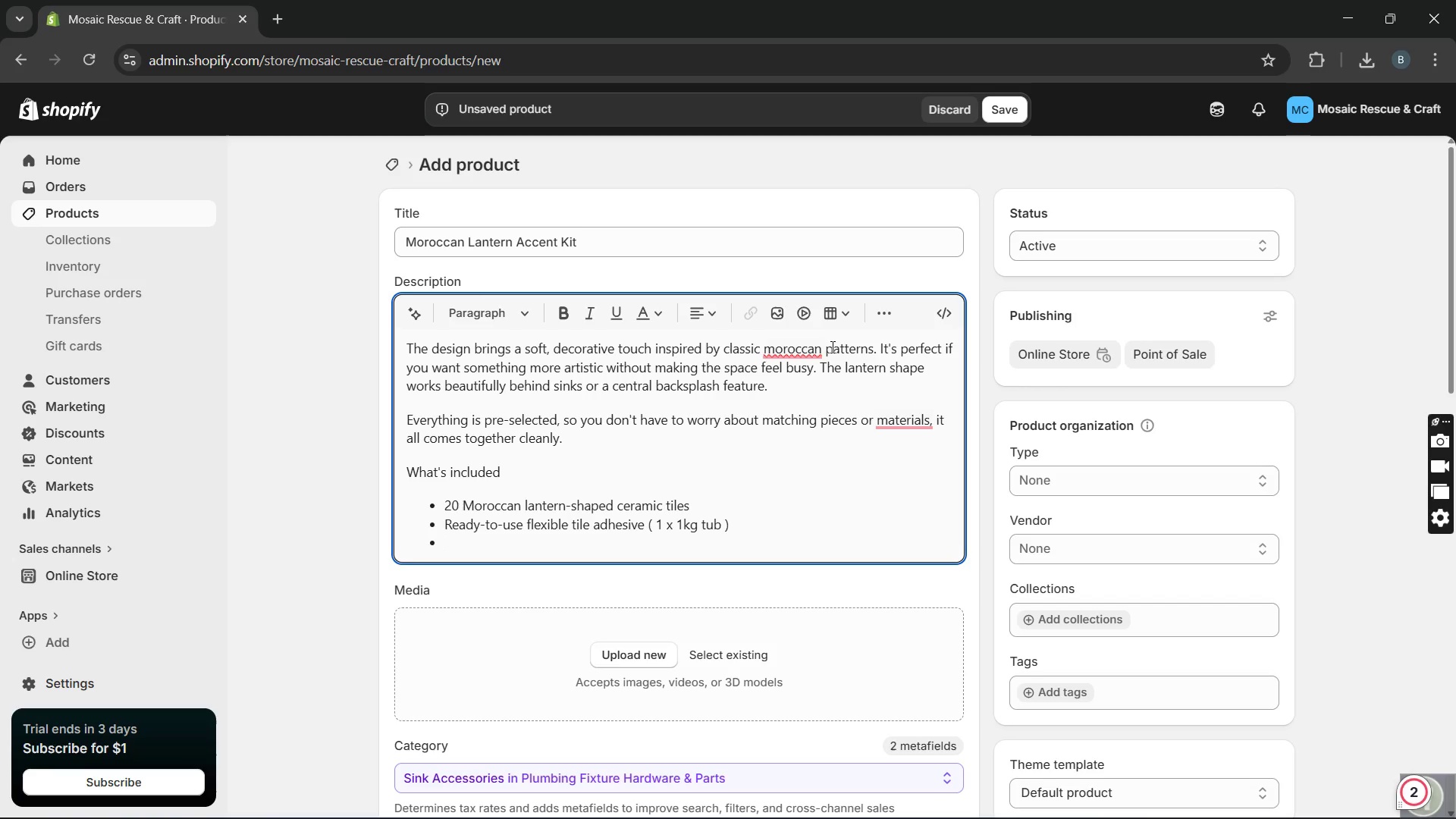 
type(Fine-tip grout prn ())
 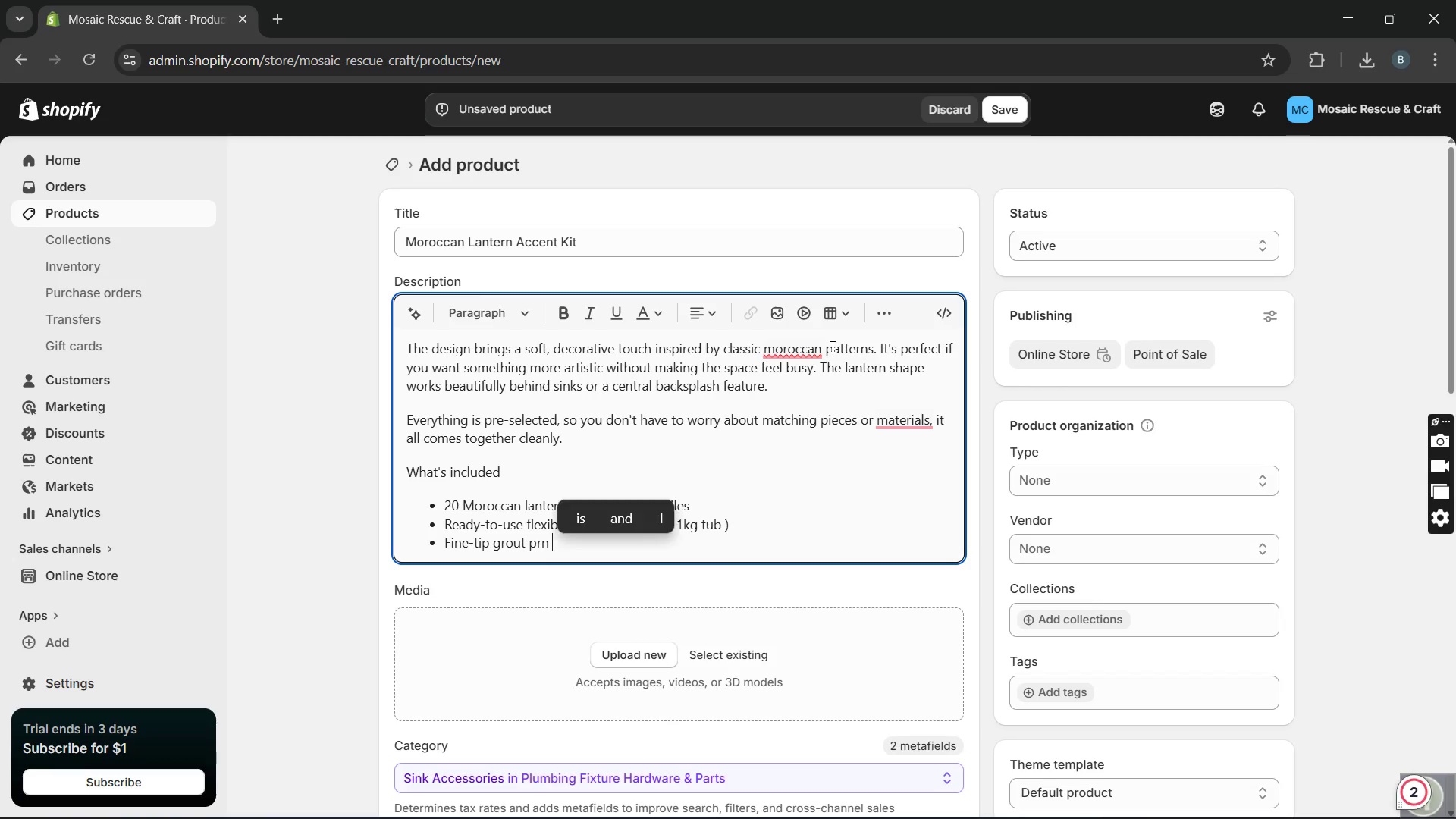 
key(ArrowLeft)
 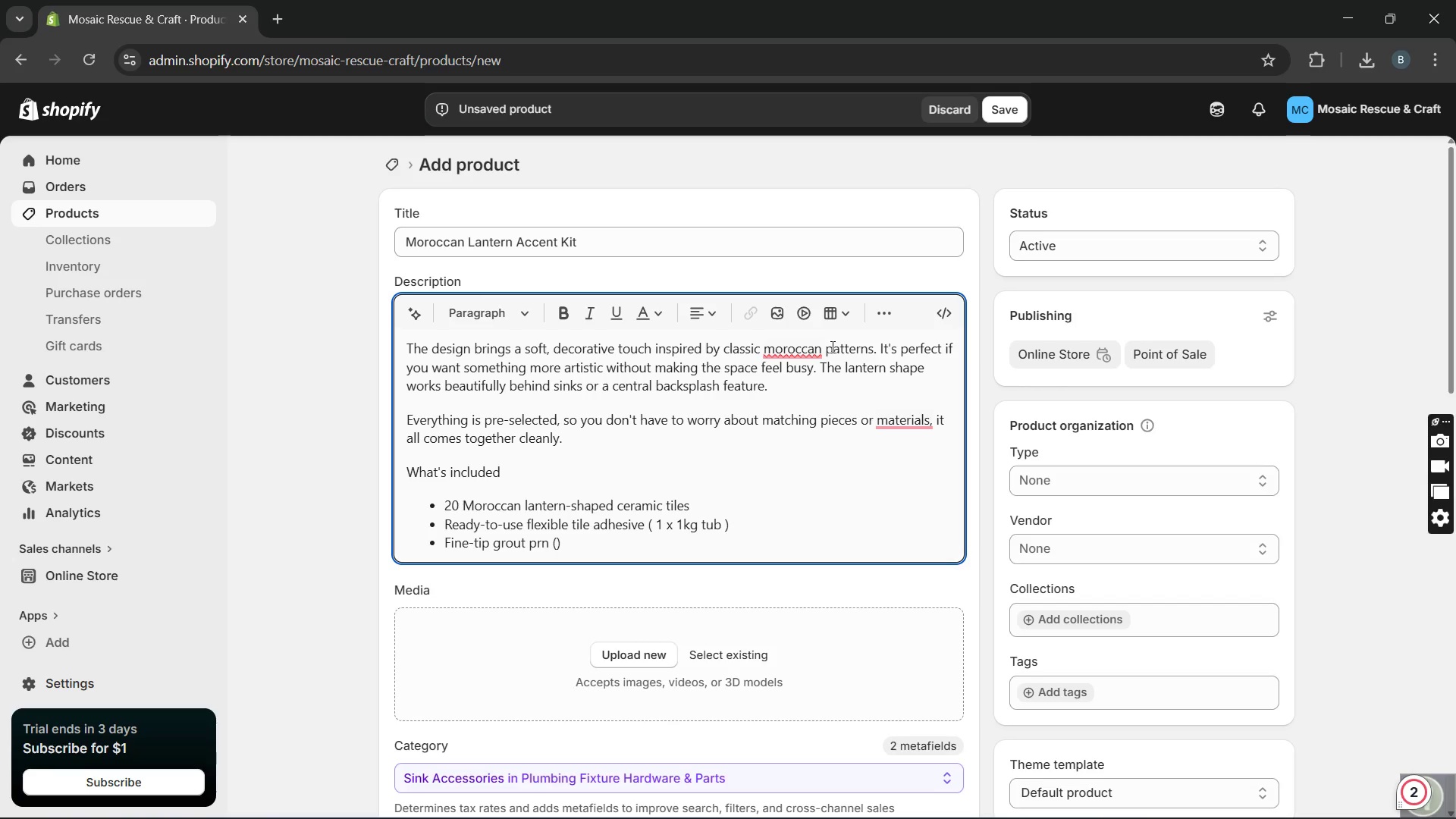 
type( colour: warm white )
 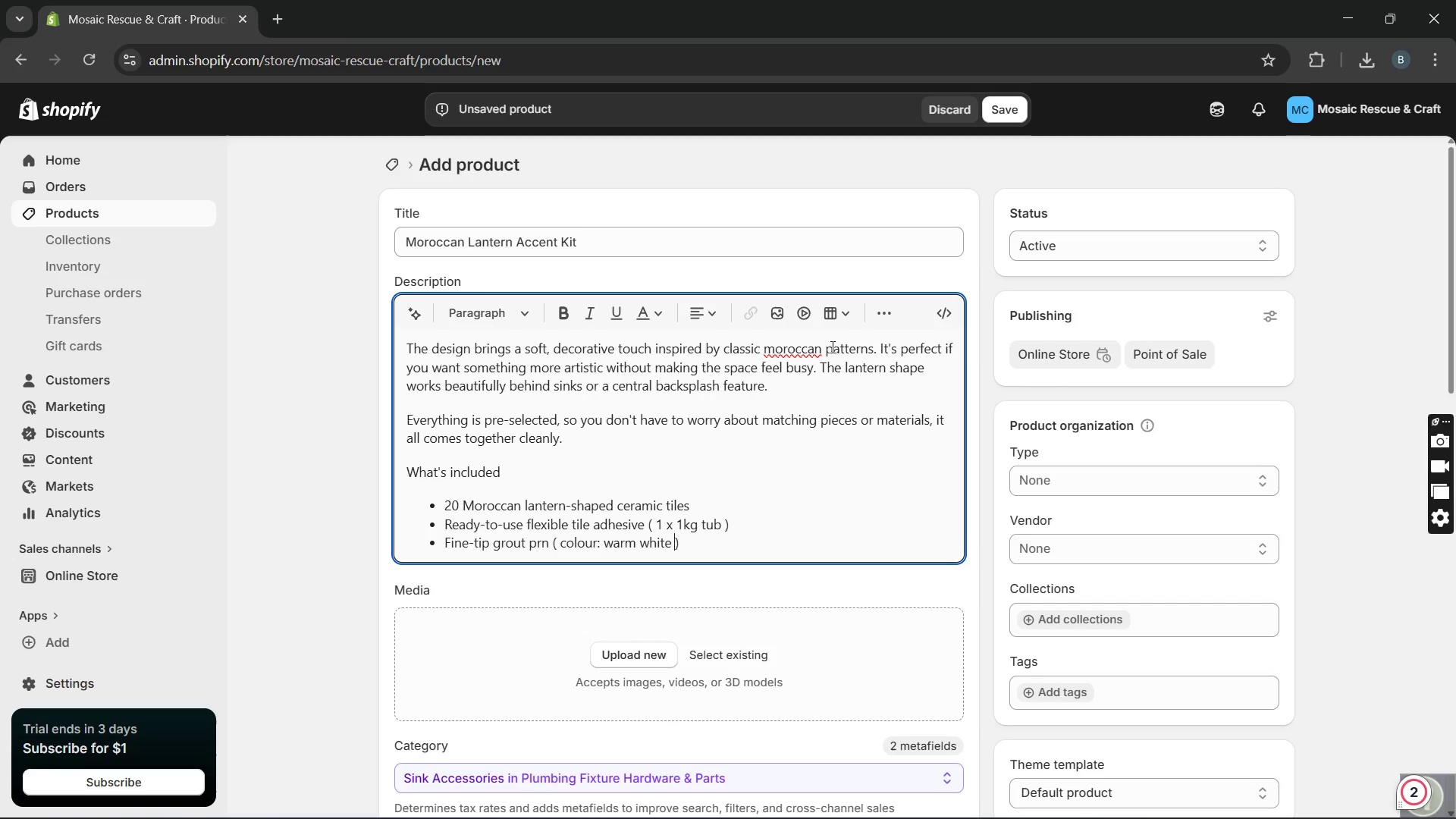 
key(ArrowRight)
 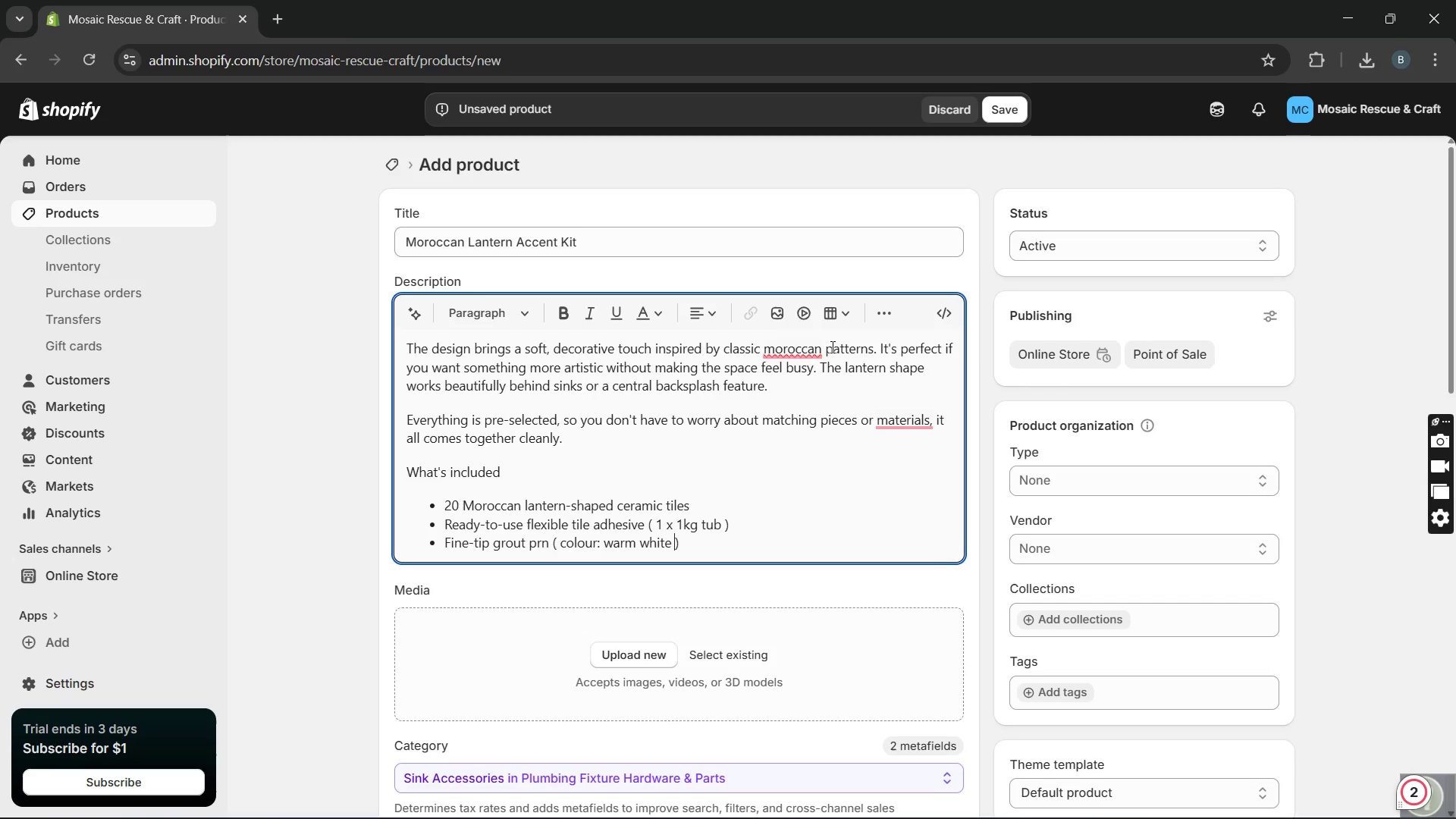 
key(ArrowRight)
 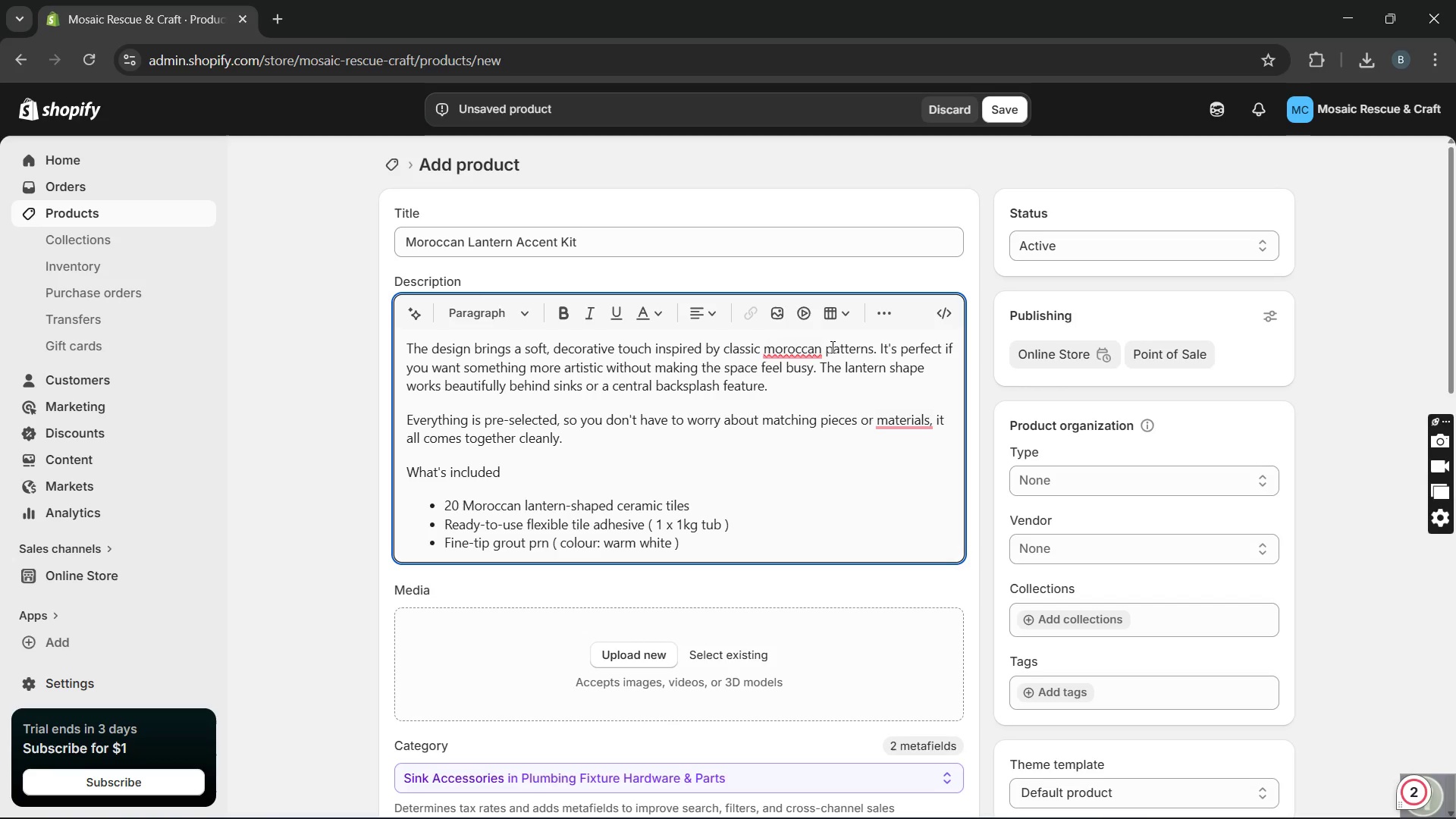 
key(Enter)
 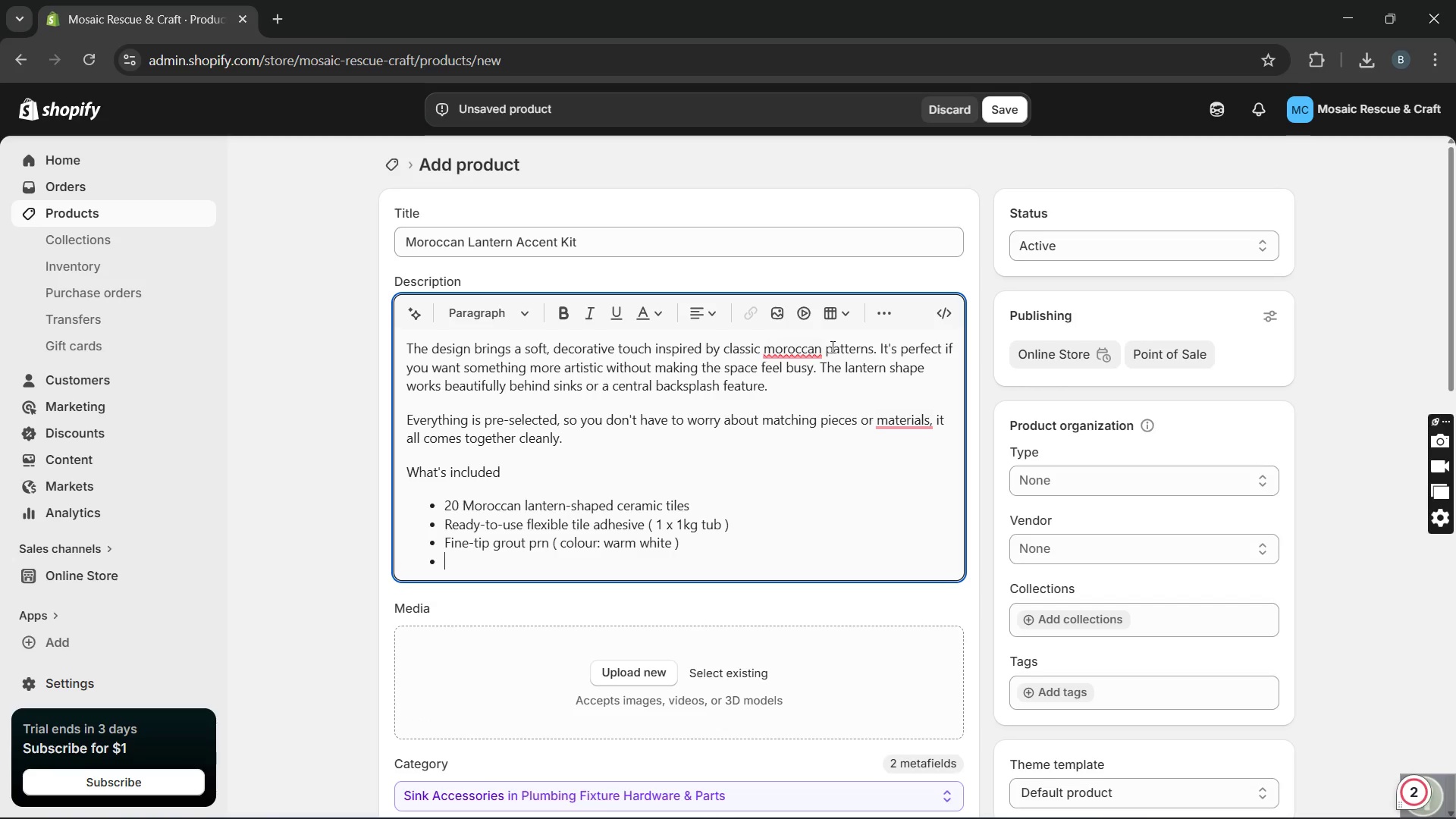 
type(Tile spacers )
 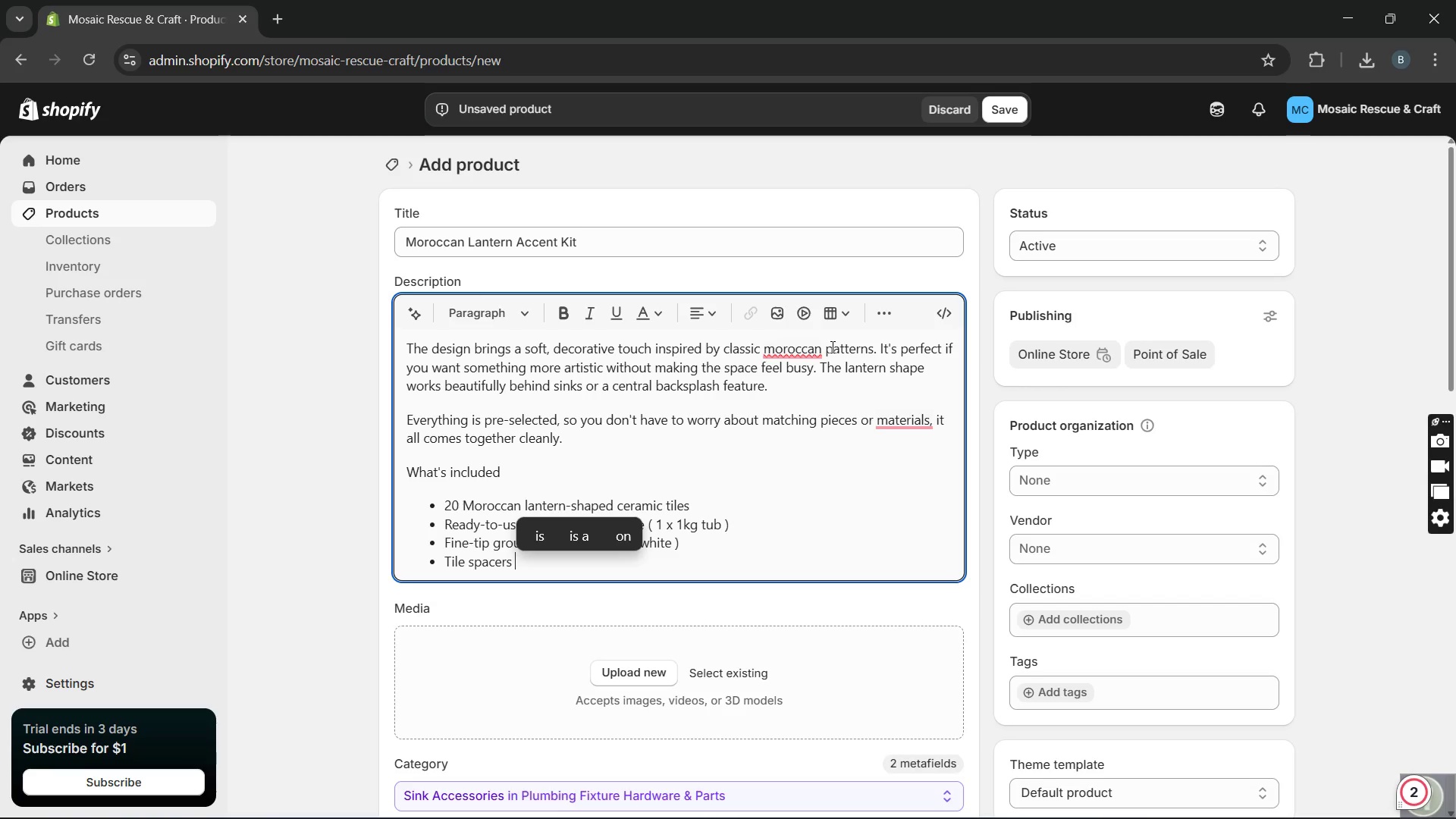 
key(Backspace)
type( () 2mm )
 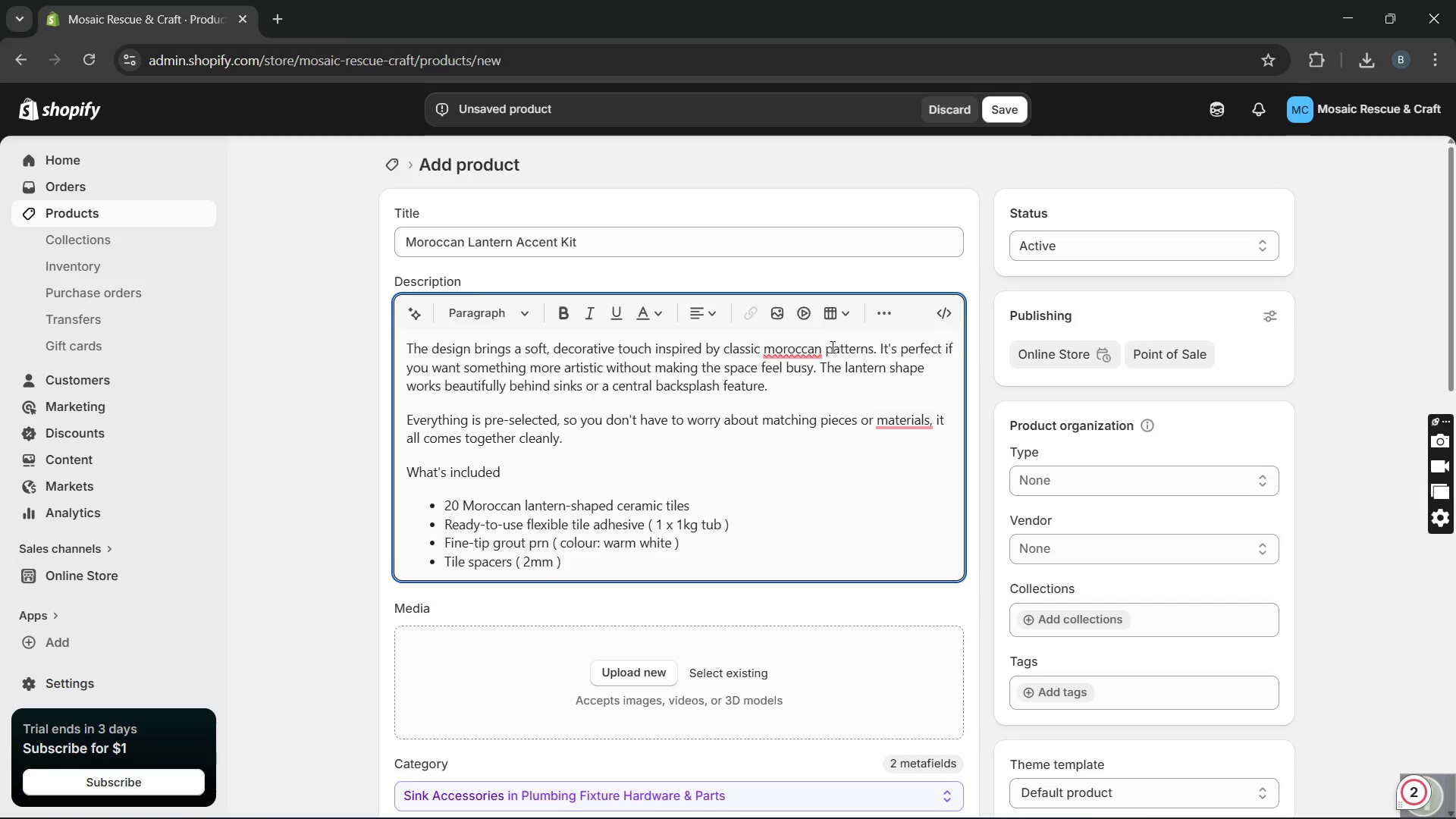 
 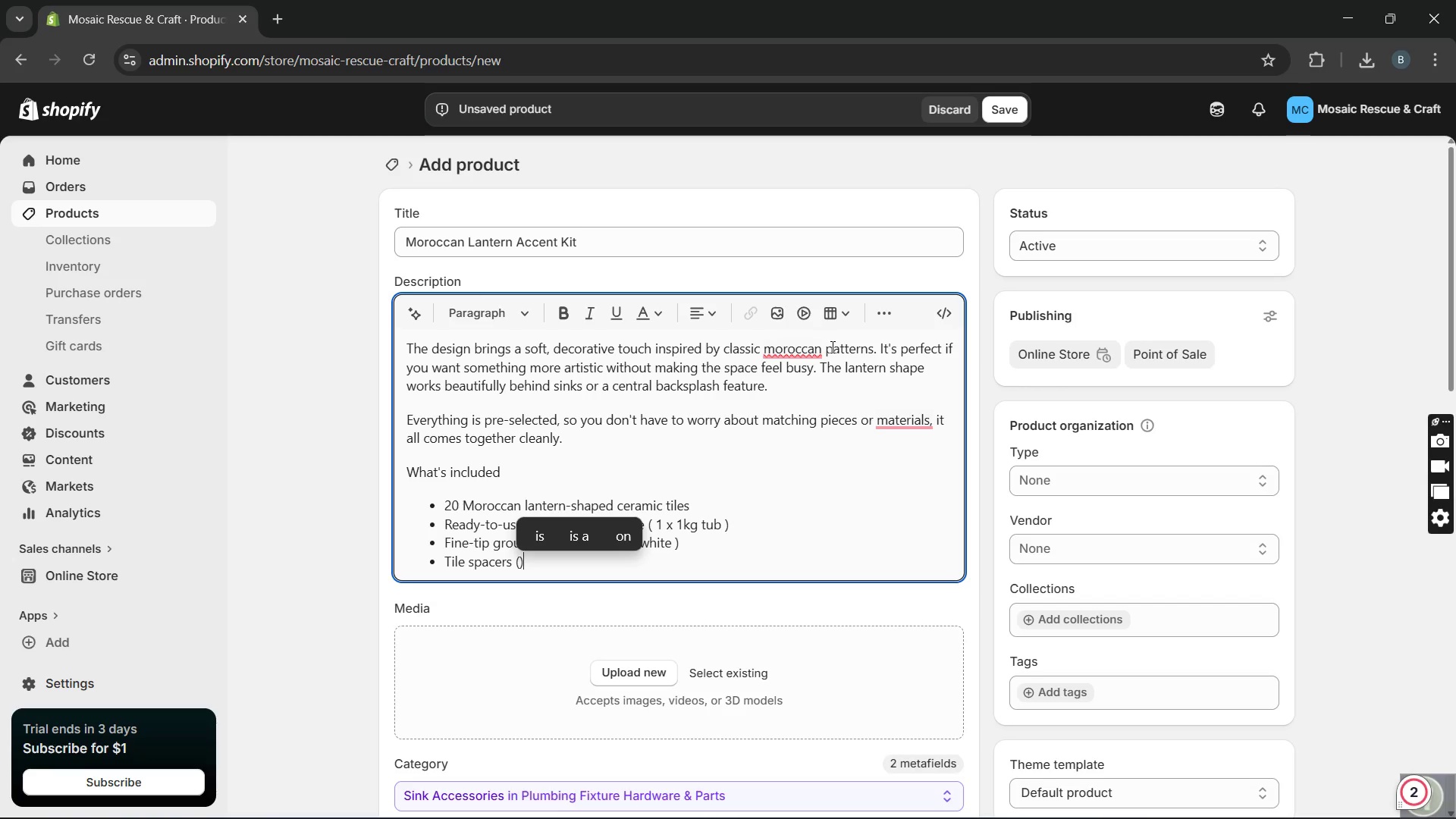 
hold_key(key=ArrowLeft, duration=0.31)
 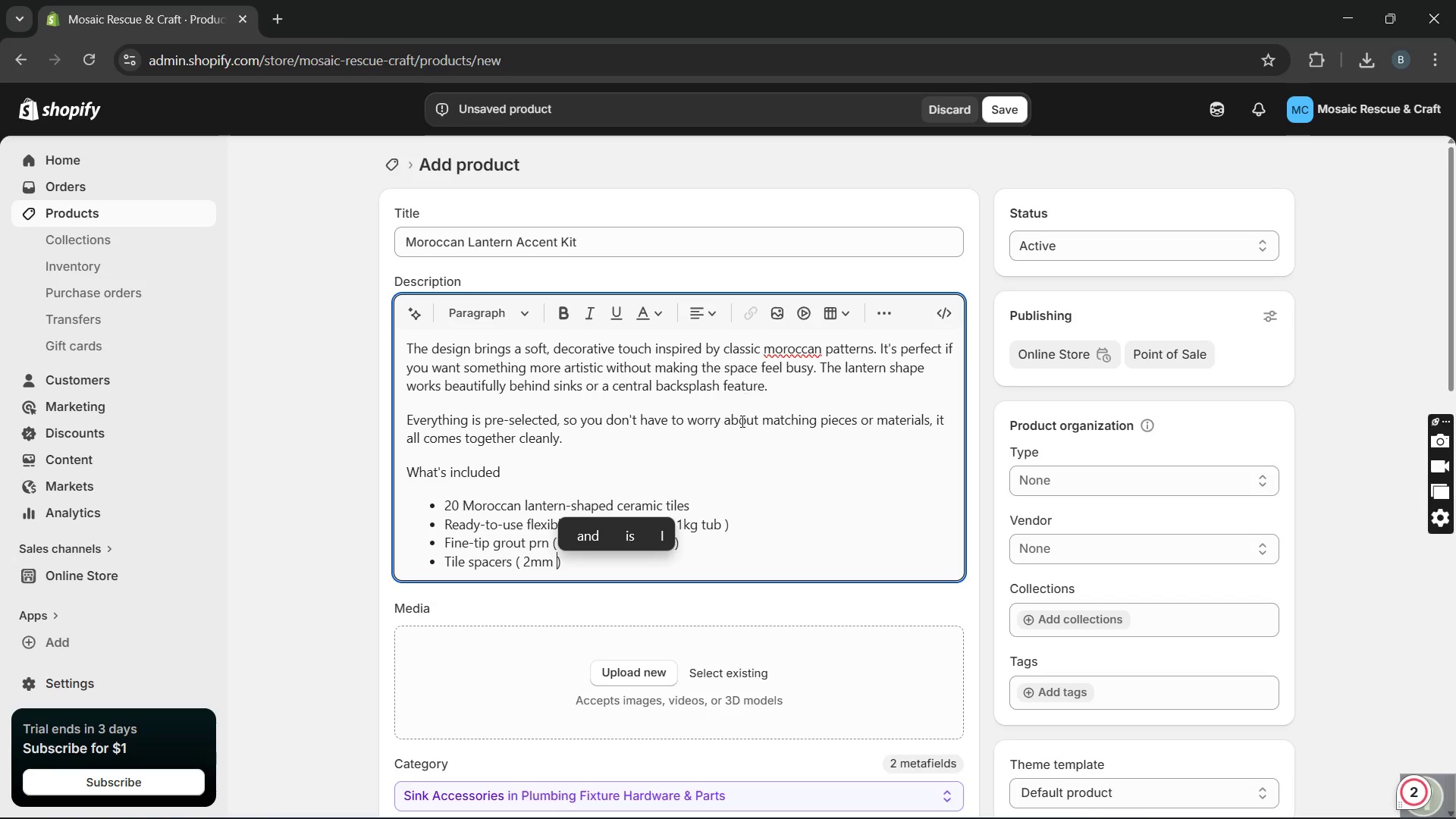 
left_click([607, 573])
 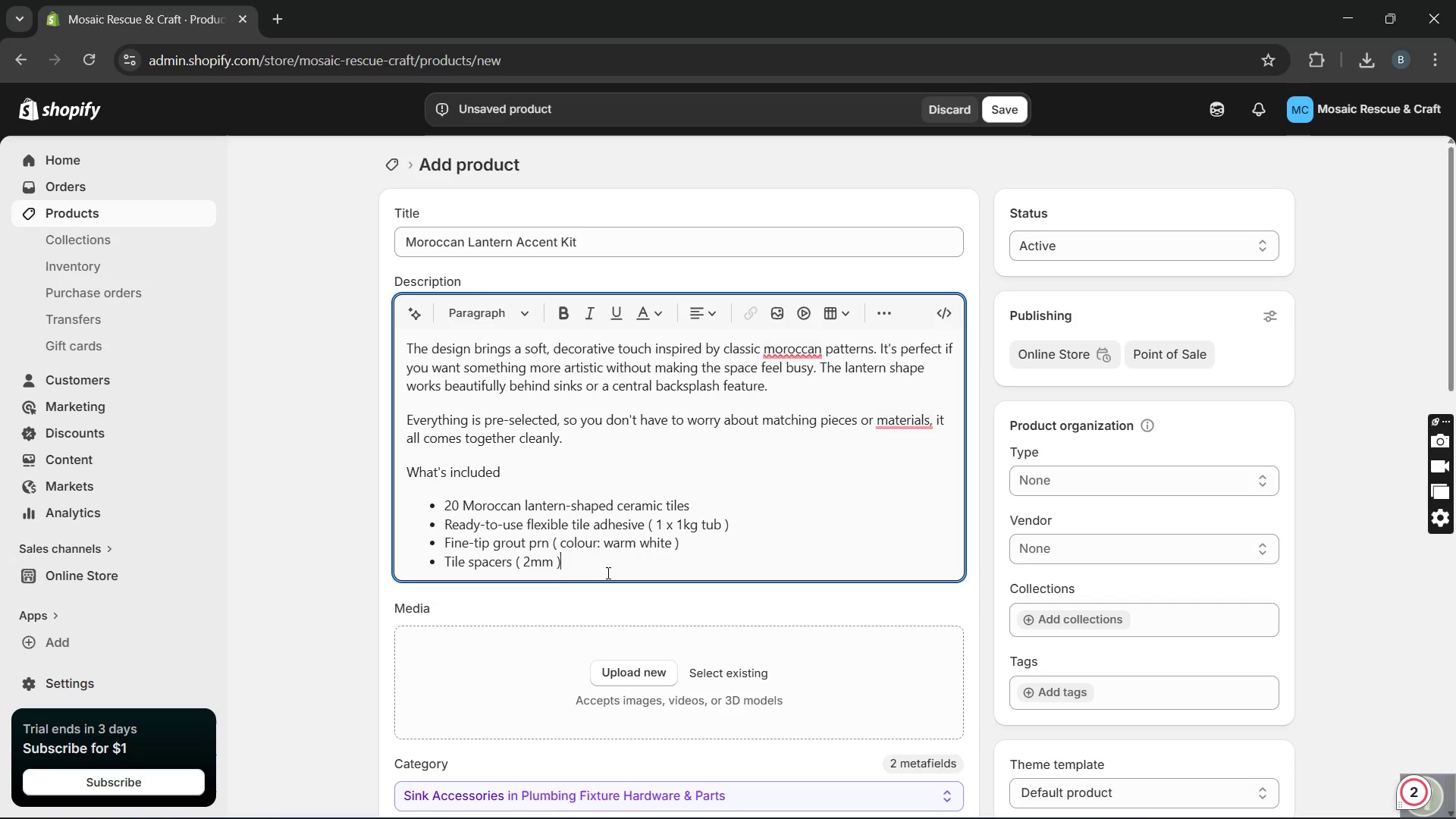 
key(Enter)
 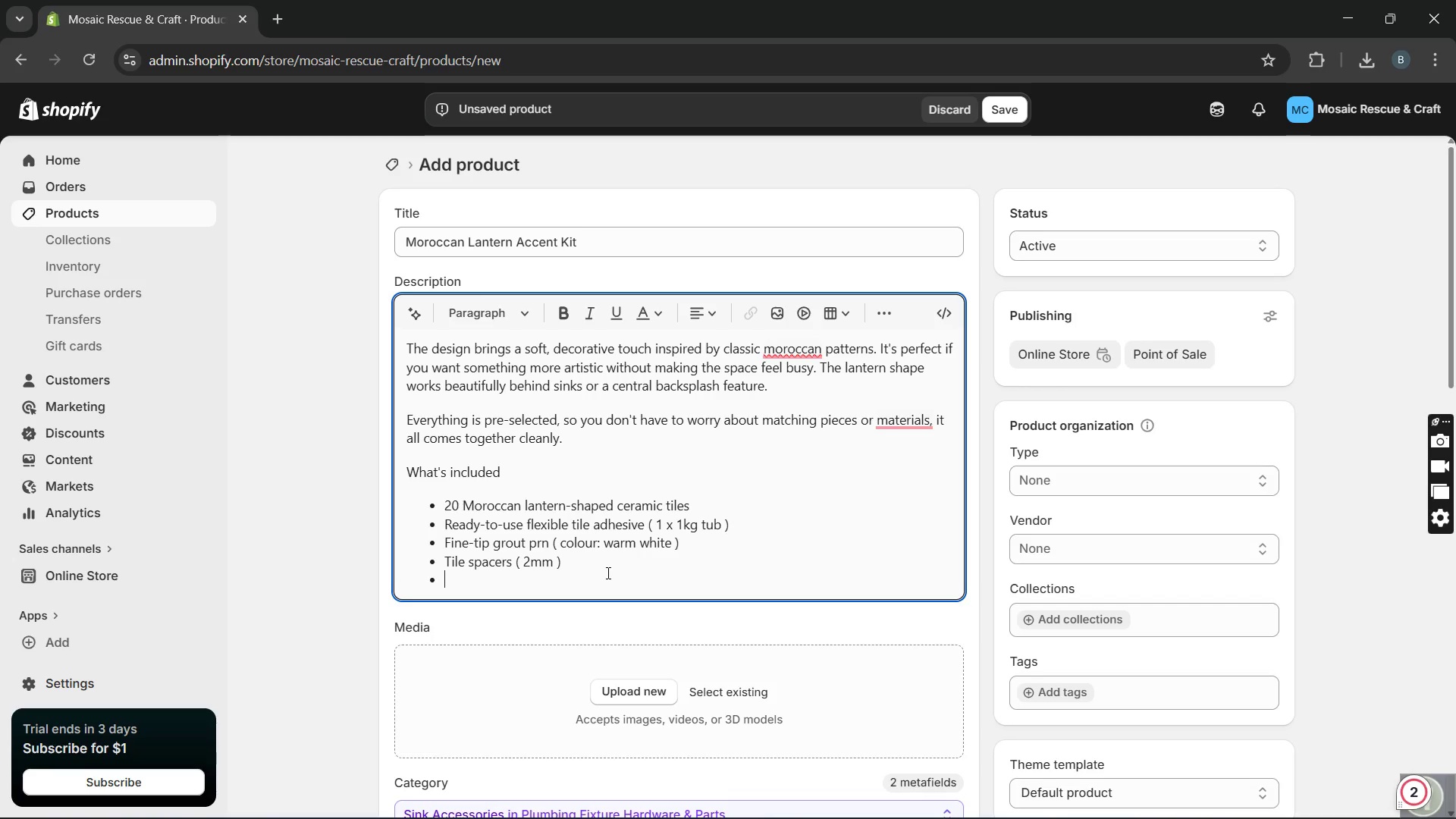 
type(Instruction guide)
 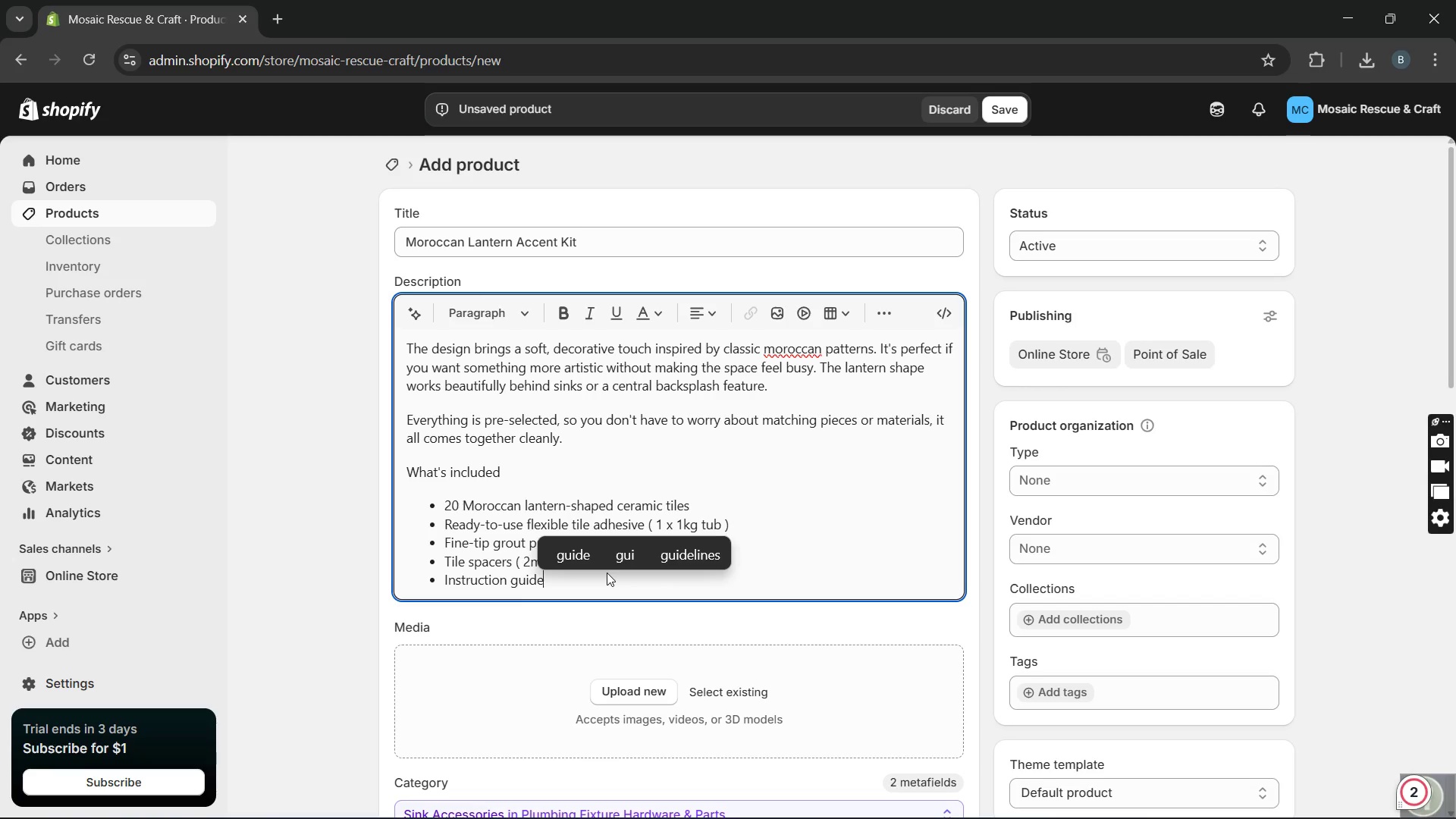 
key(Enter)
 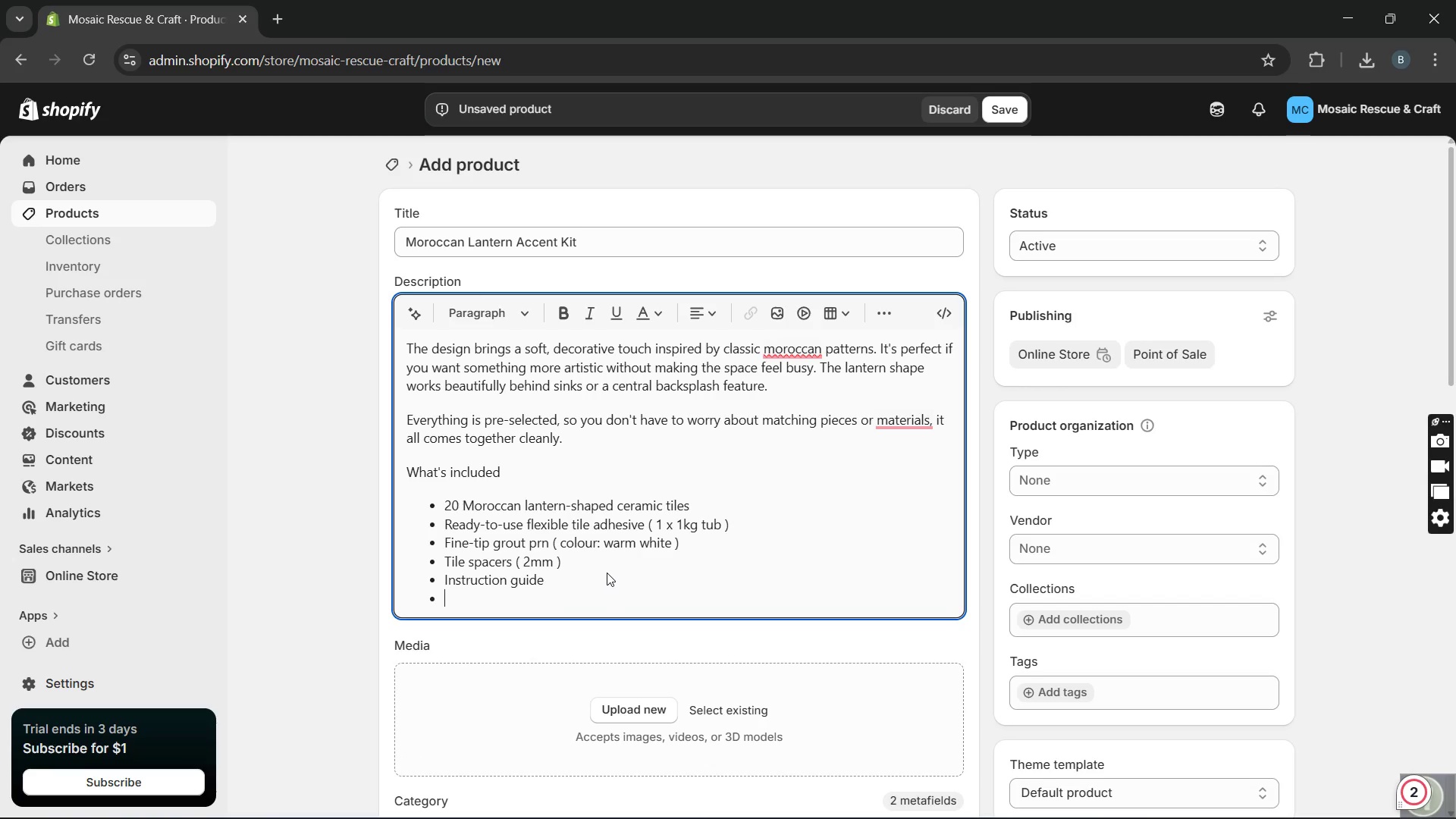 
key(CapsLock)
 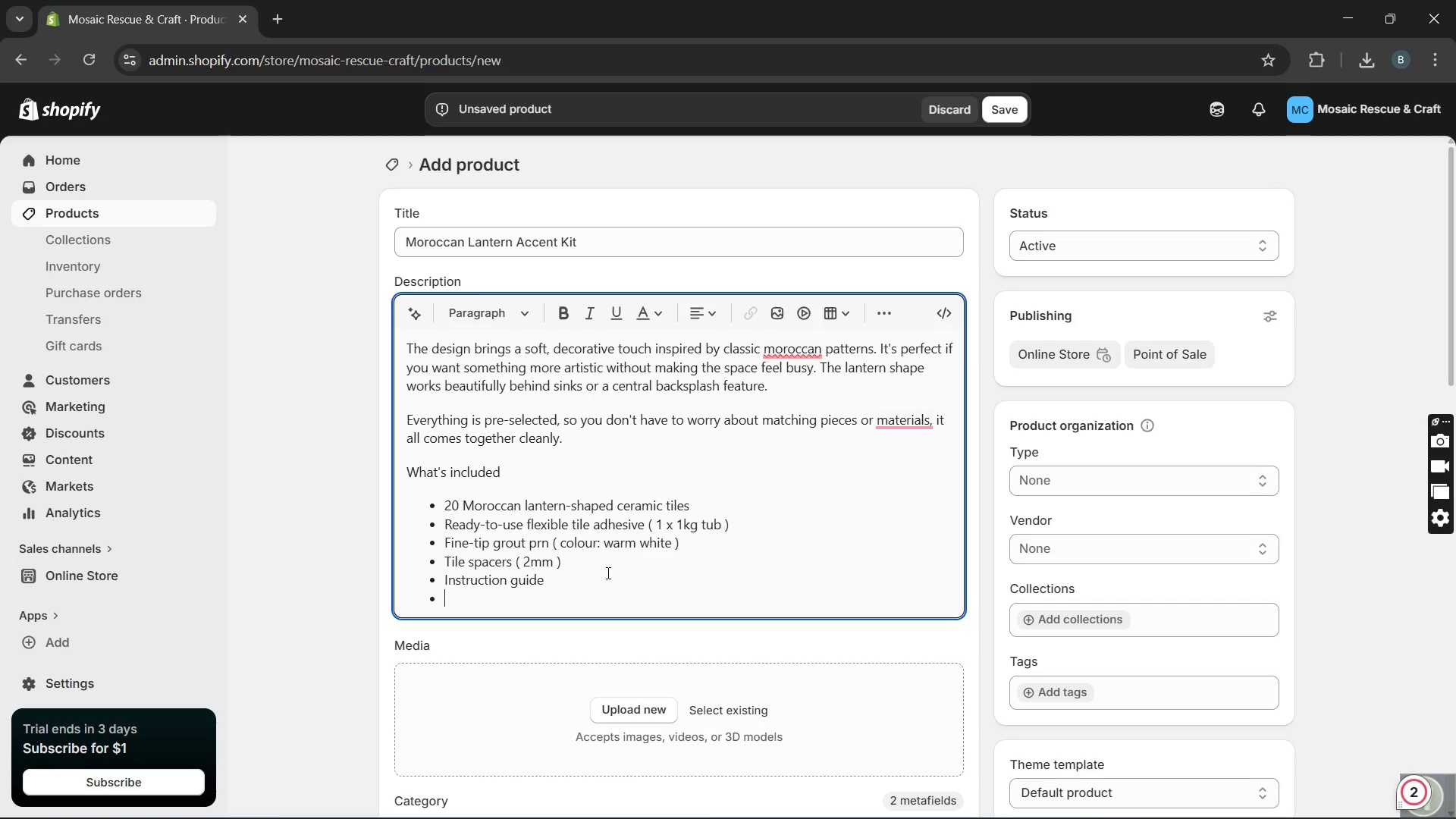 
key(Enter)
 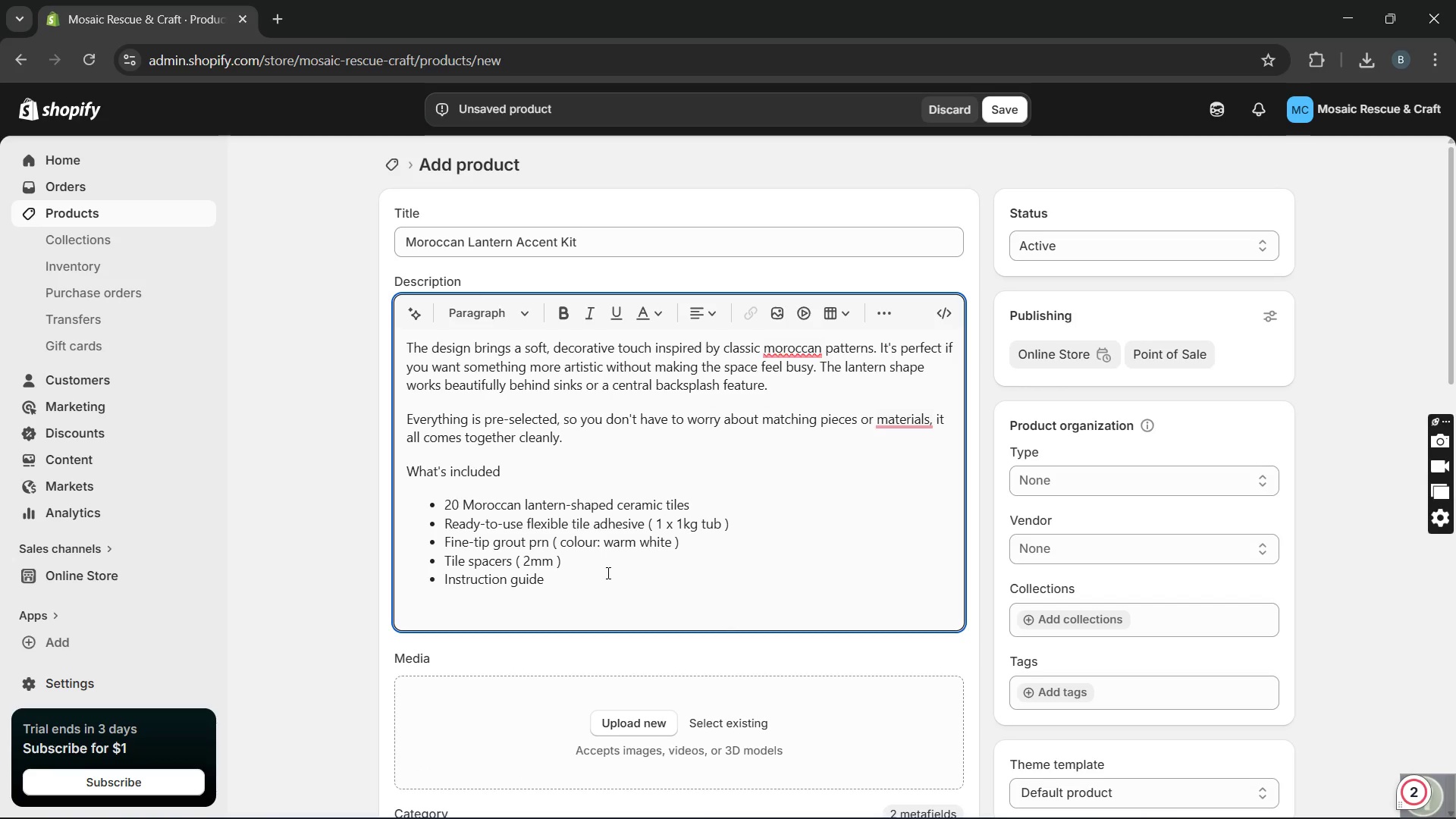 
type(Coverage Calculatoe)
key(Backspace)
type(r)
 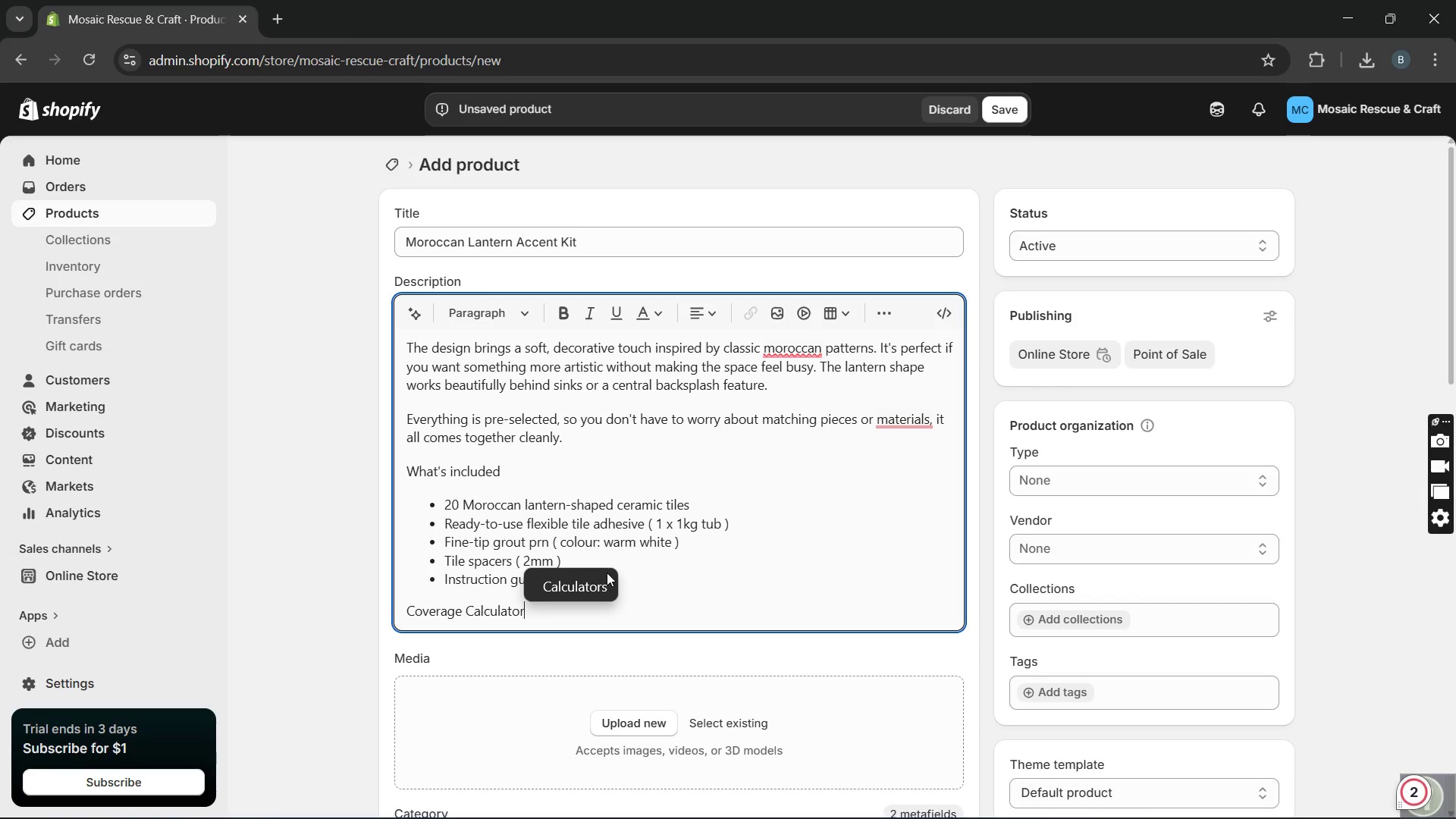 
key(Enter)
 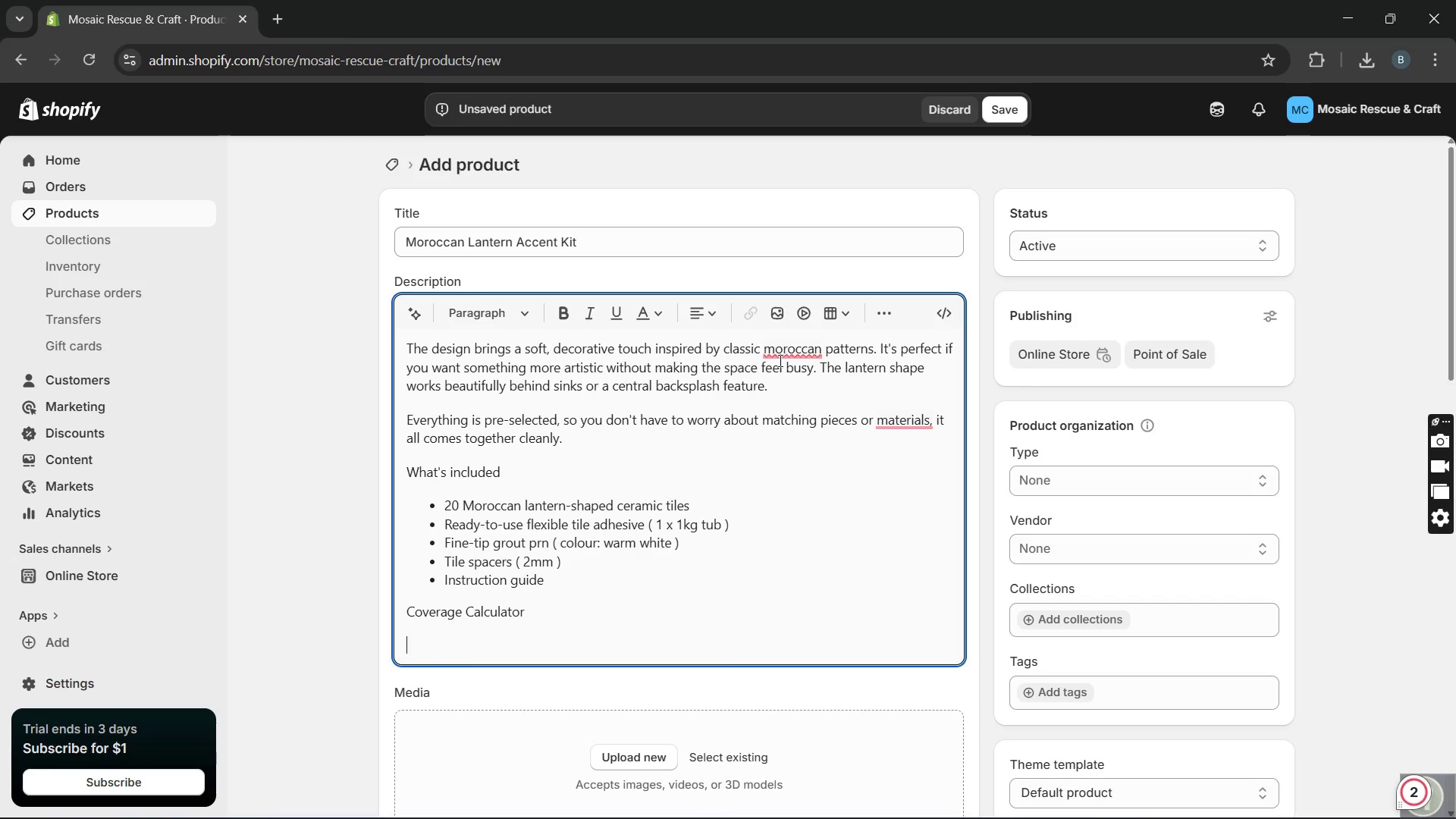 
wait(5.73)
 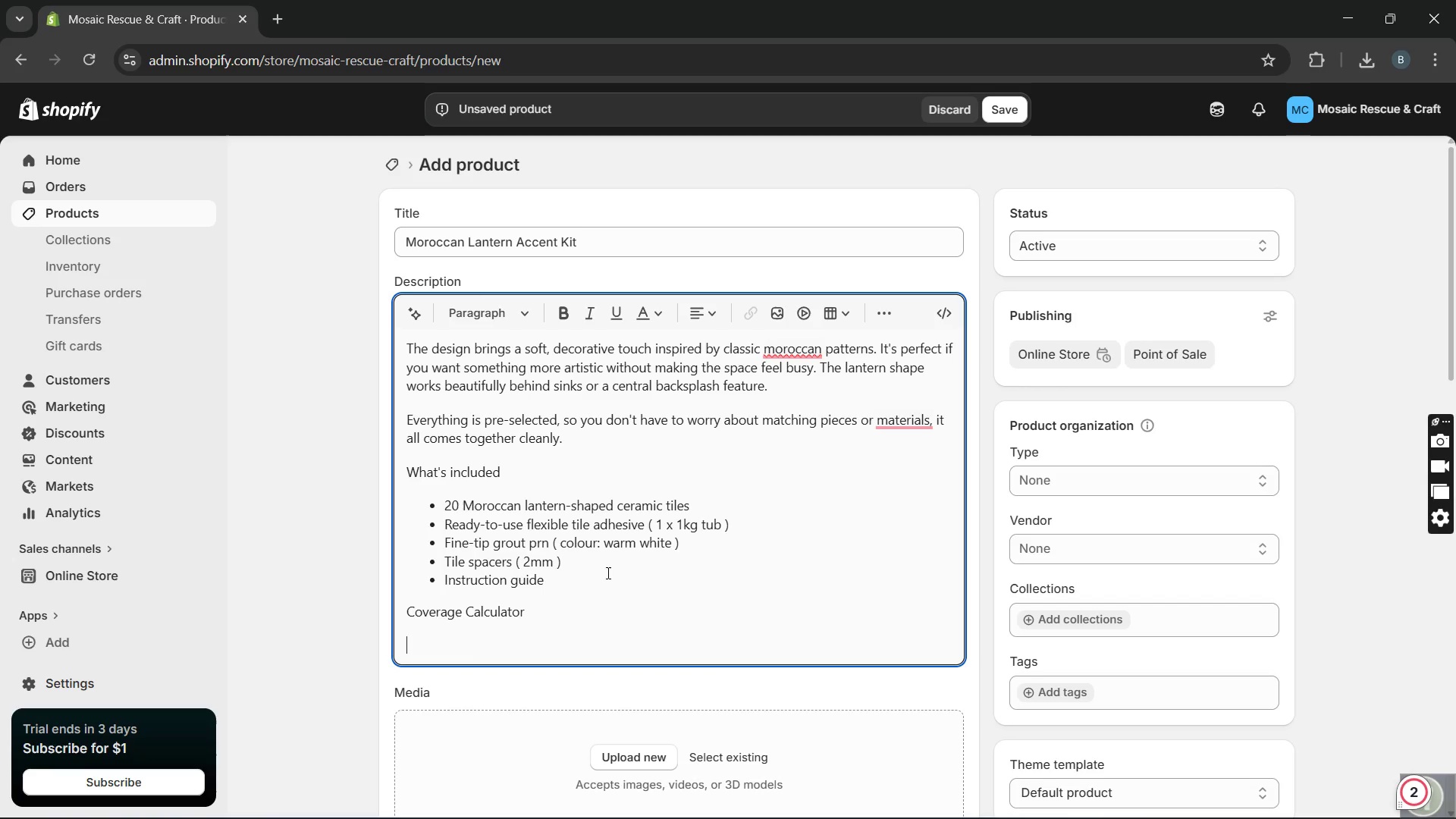 
left_click([789, 393])
 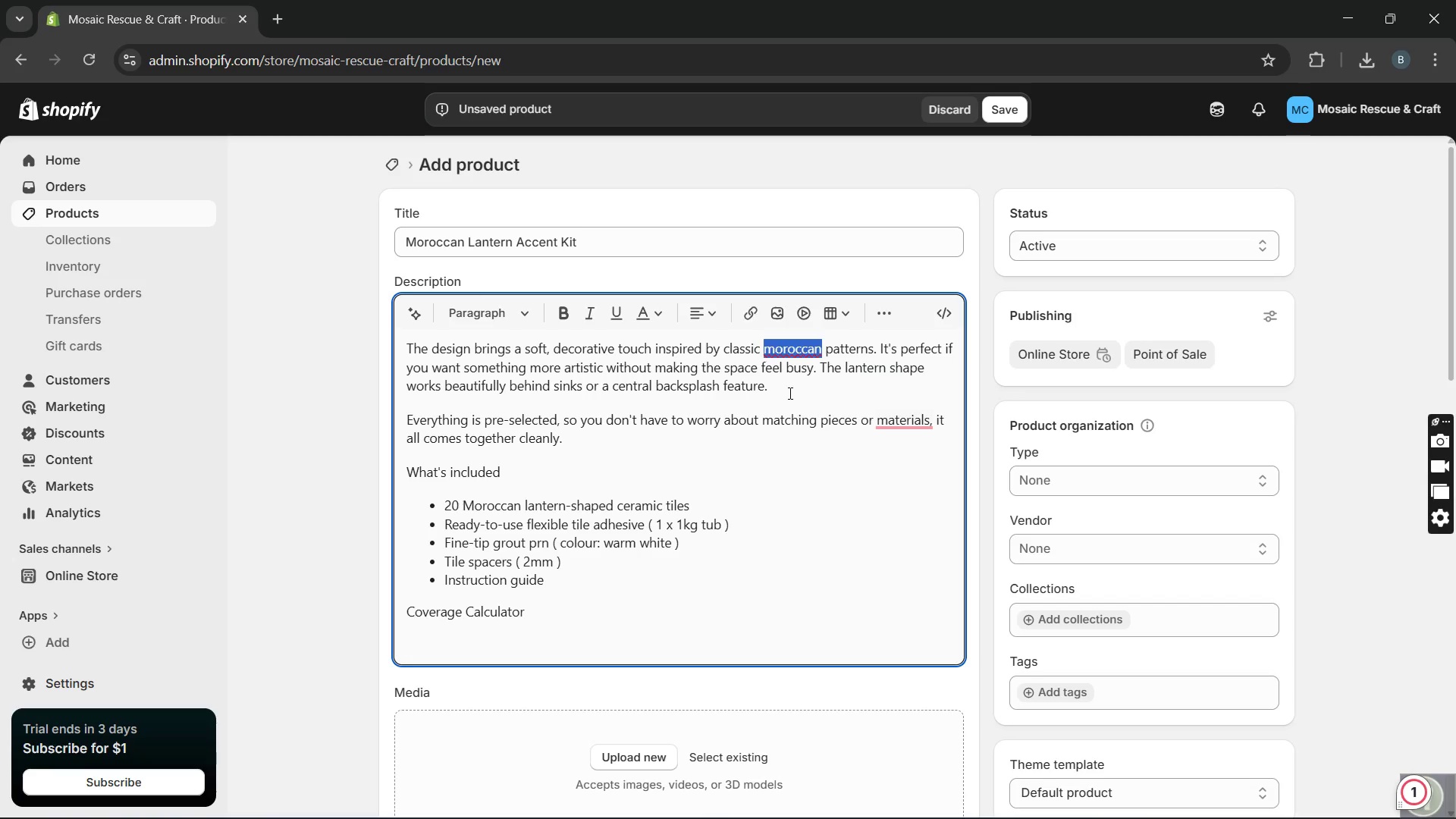 
key(Unknown)
 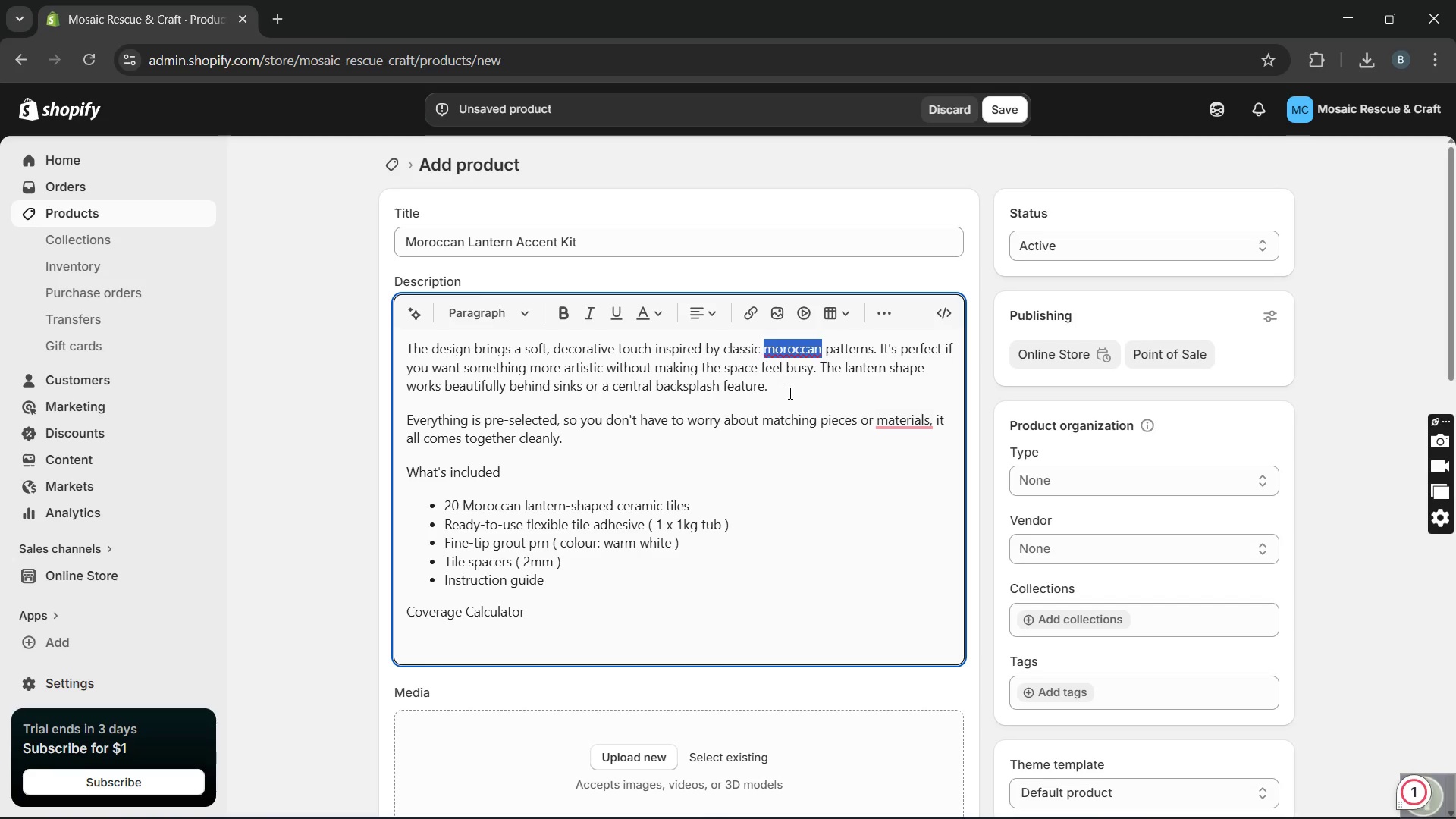 
key(Unknown)
 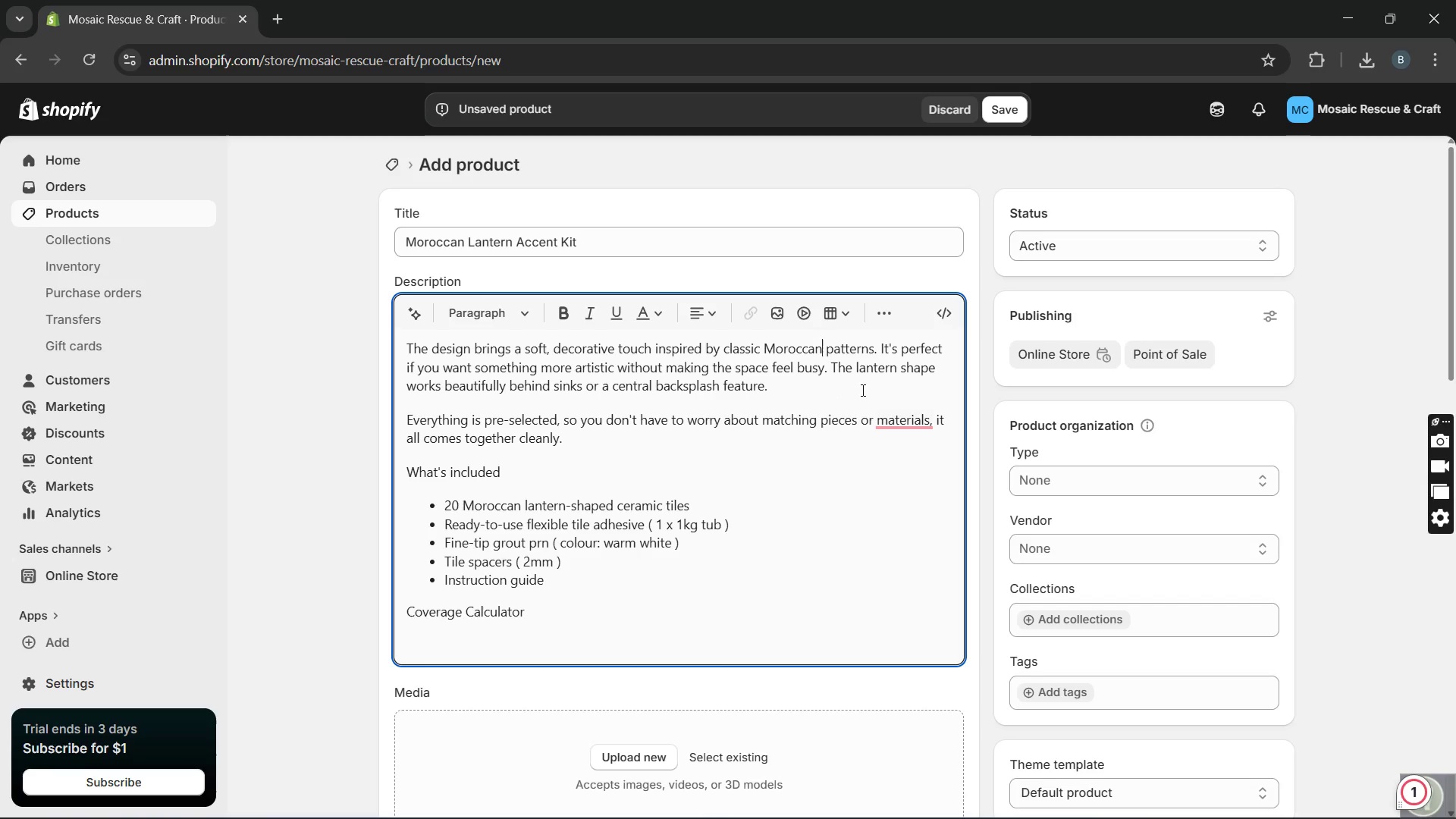 
key(Unknown)
 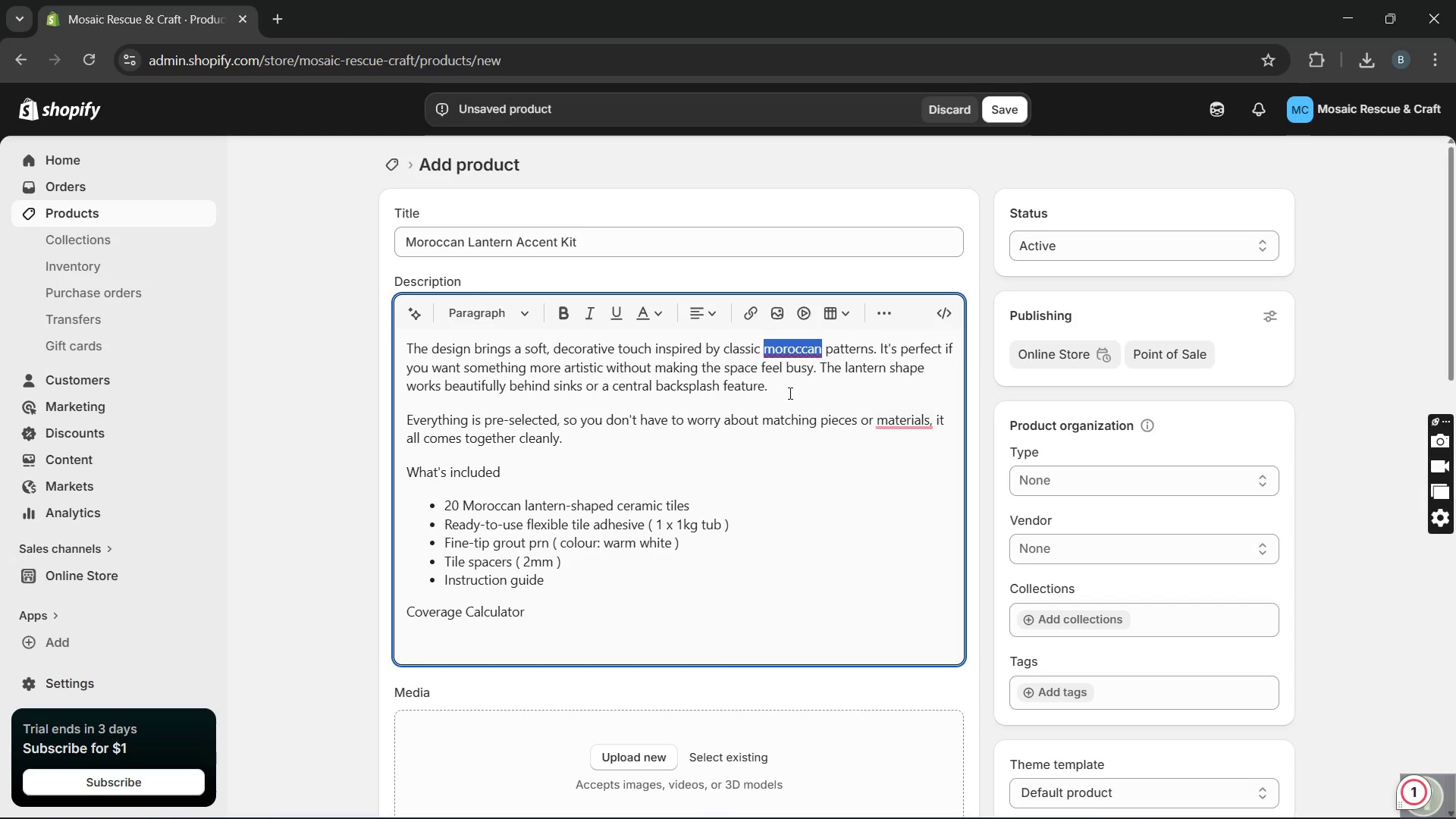 
key(Unknown)
 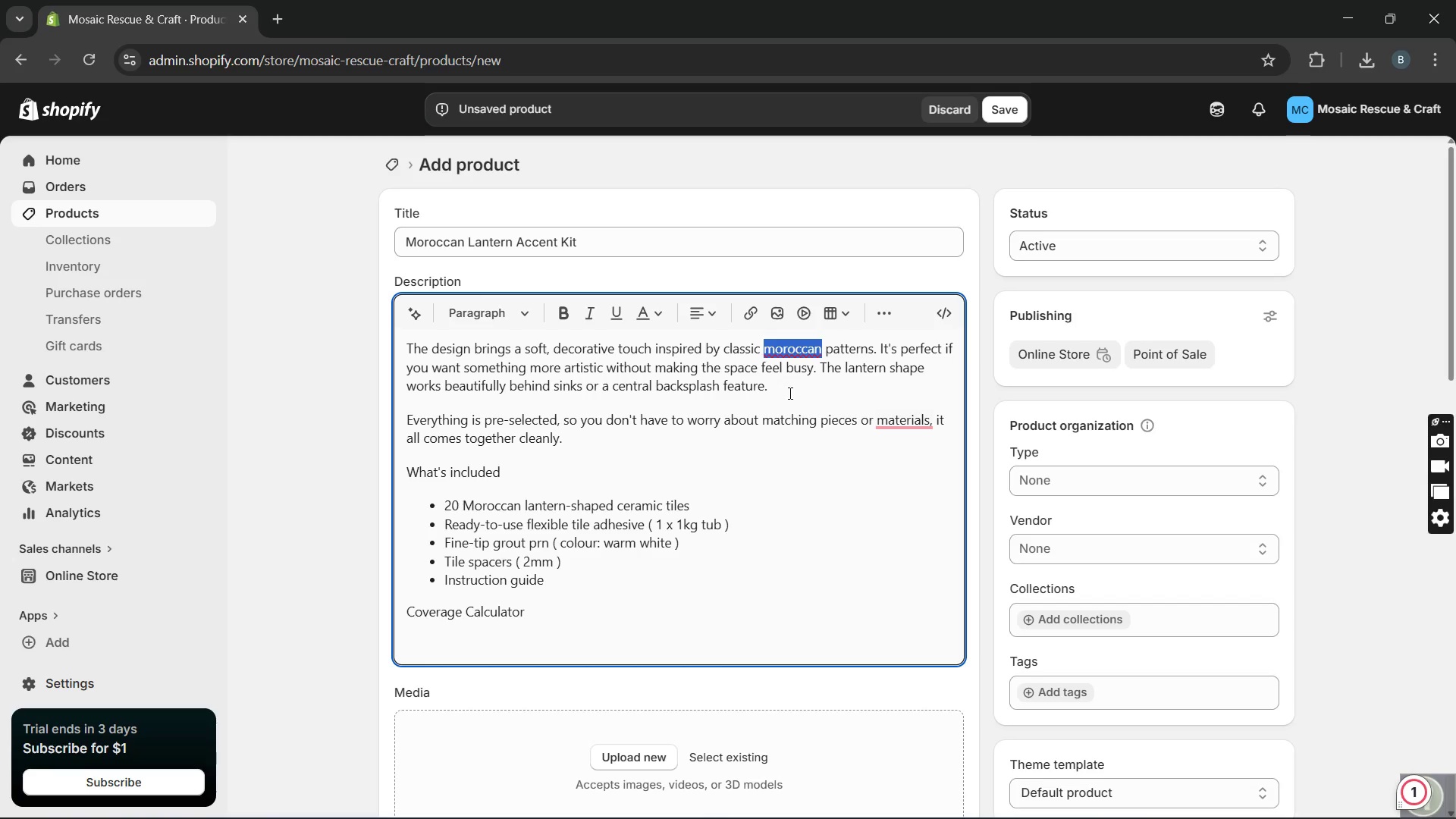 
key(Unknown)
 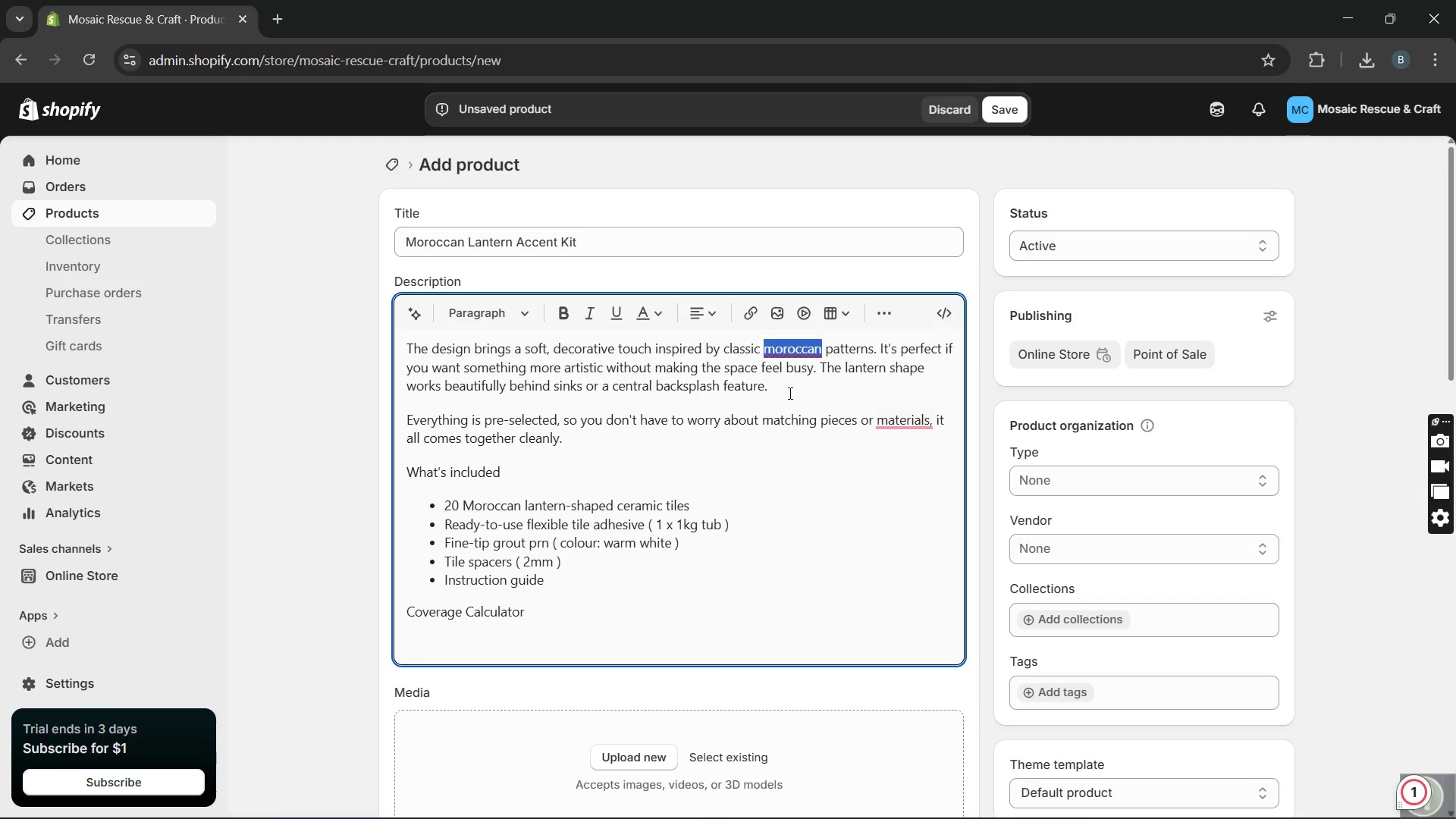 
key(Unknown)
 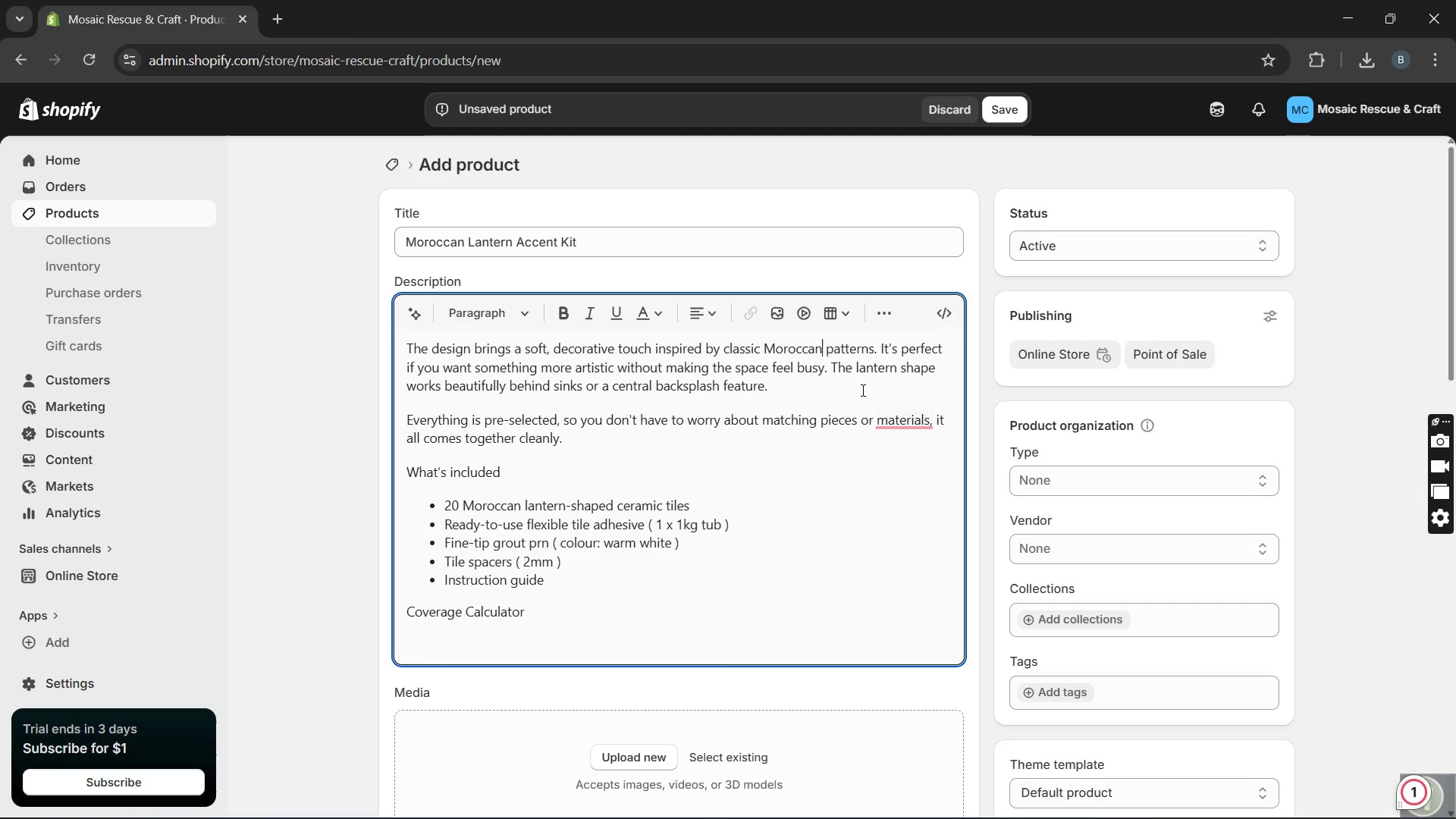 
hold_key(key=Unknown, duration=2.66)
 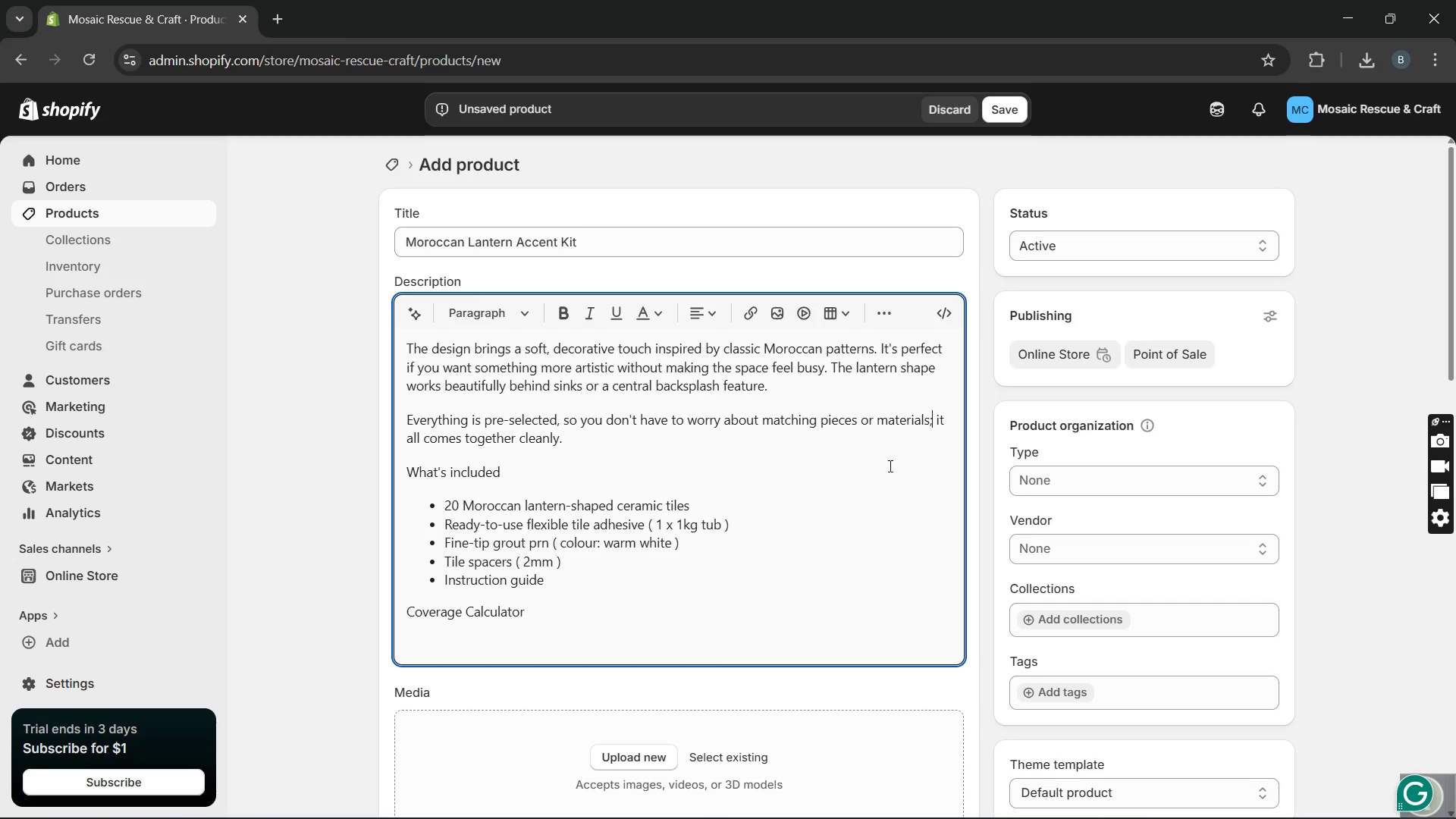 
left_click([899, 458])
 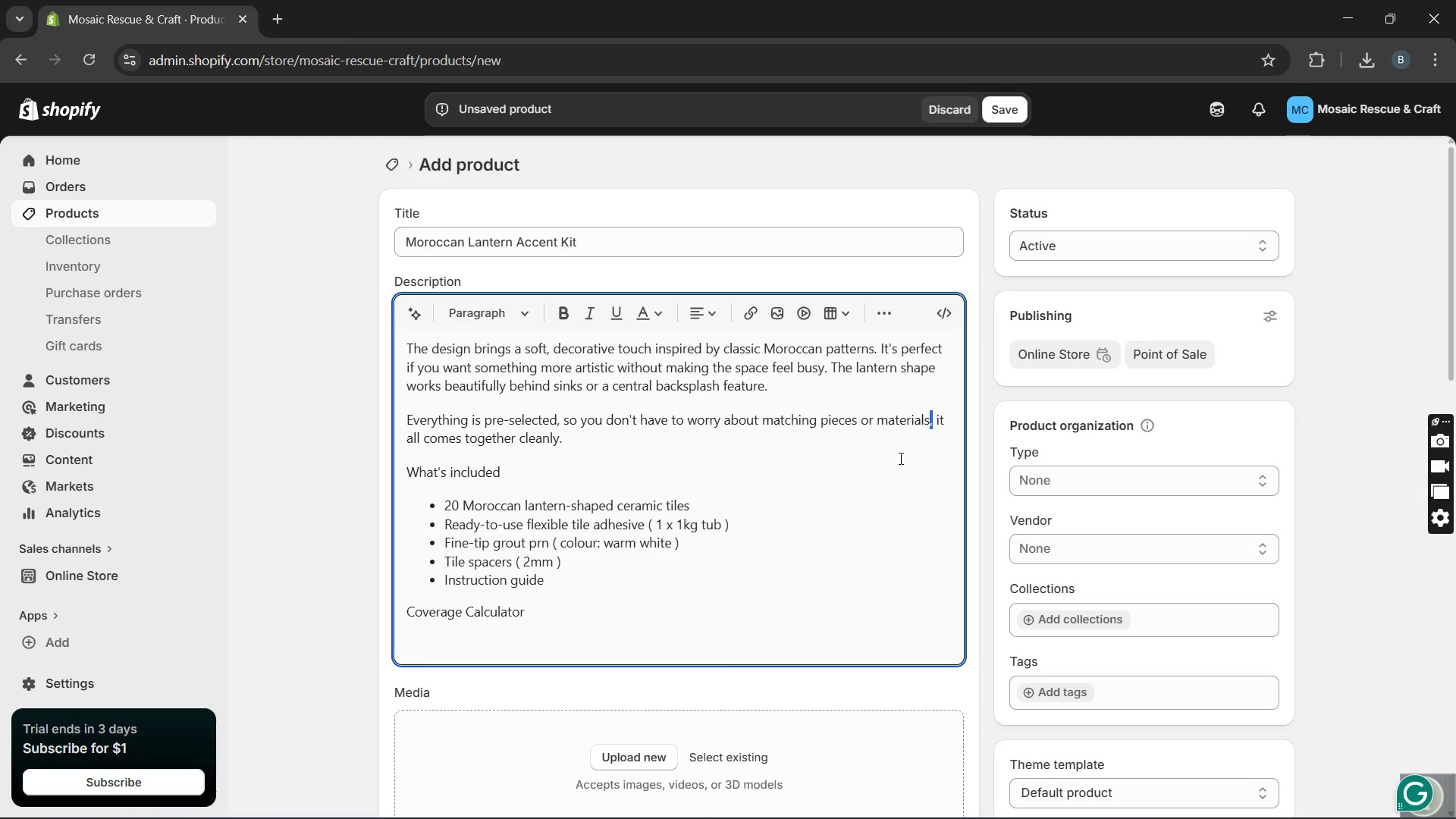 
left_click([472, 634])
 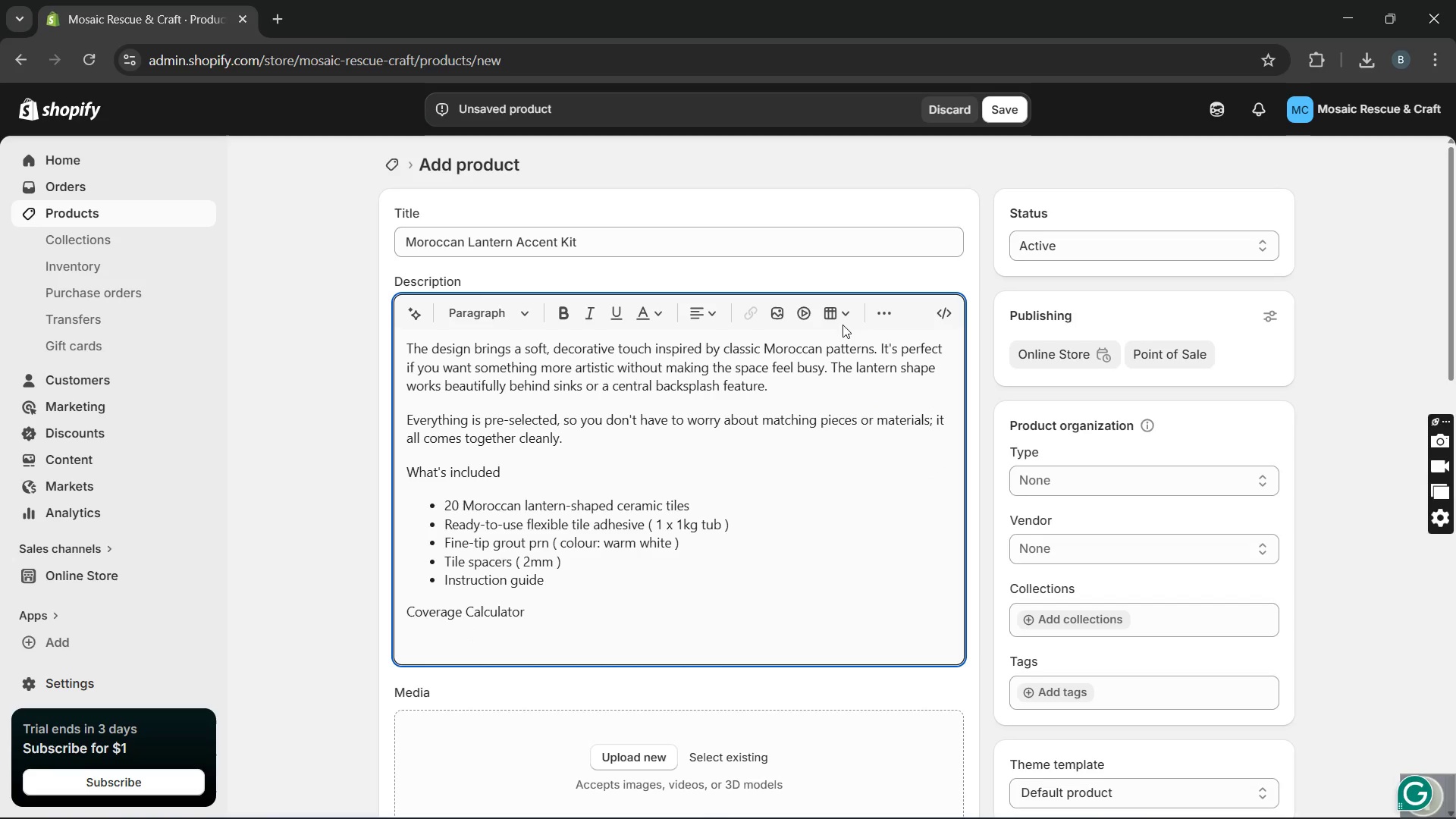 
left_click([840, 319])
 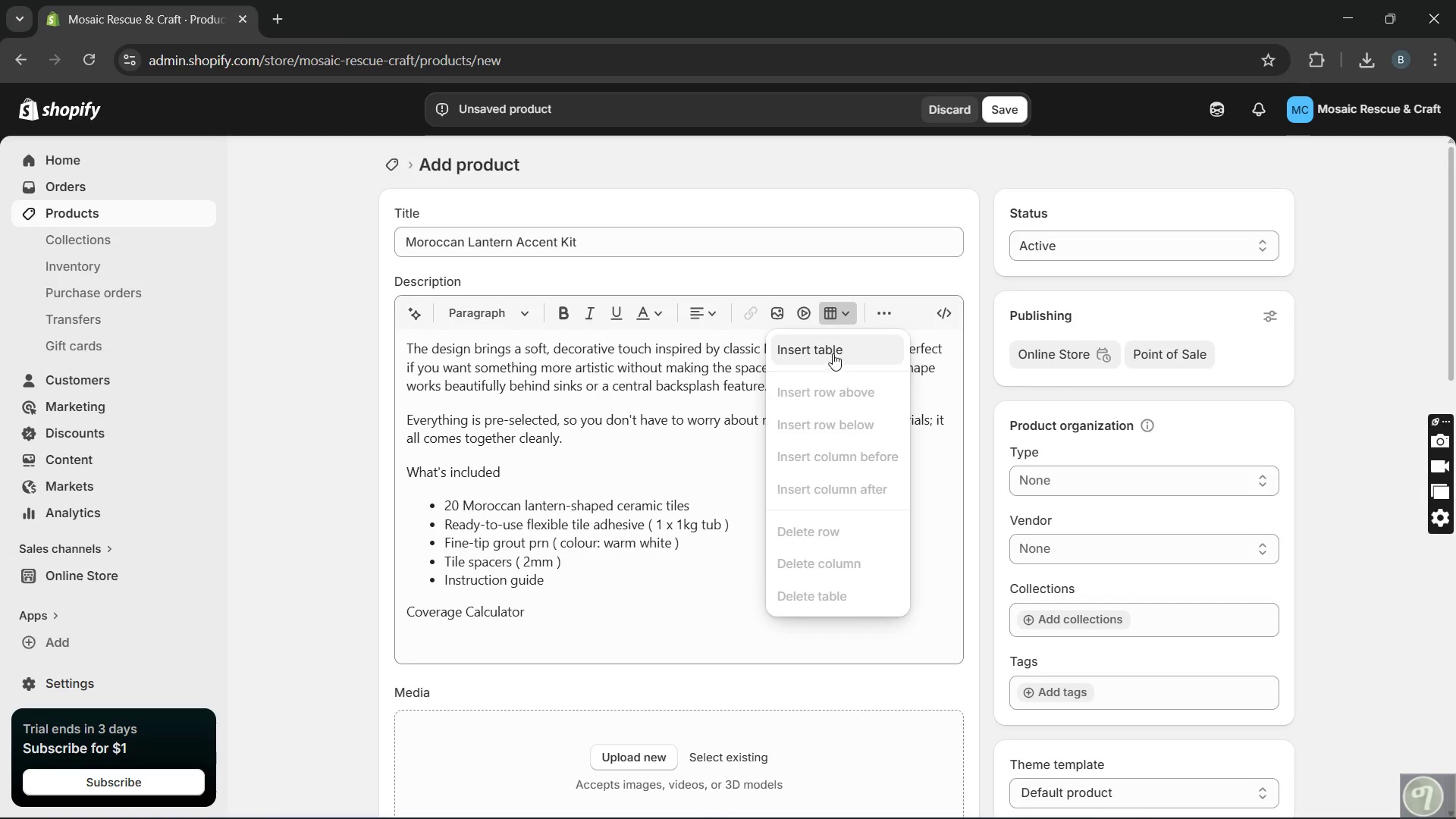 
left_click([833, 350])
 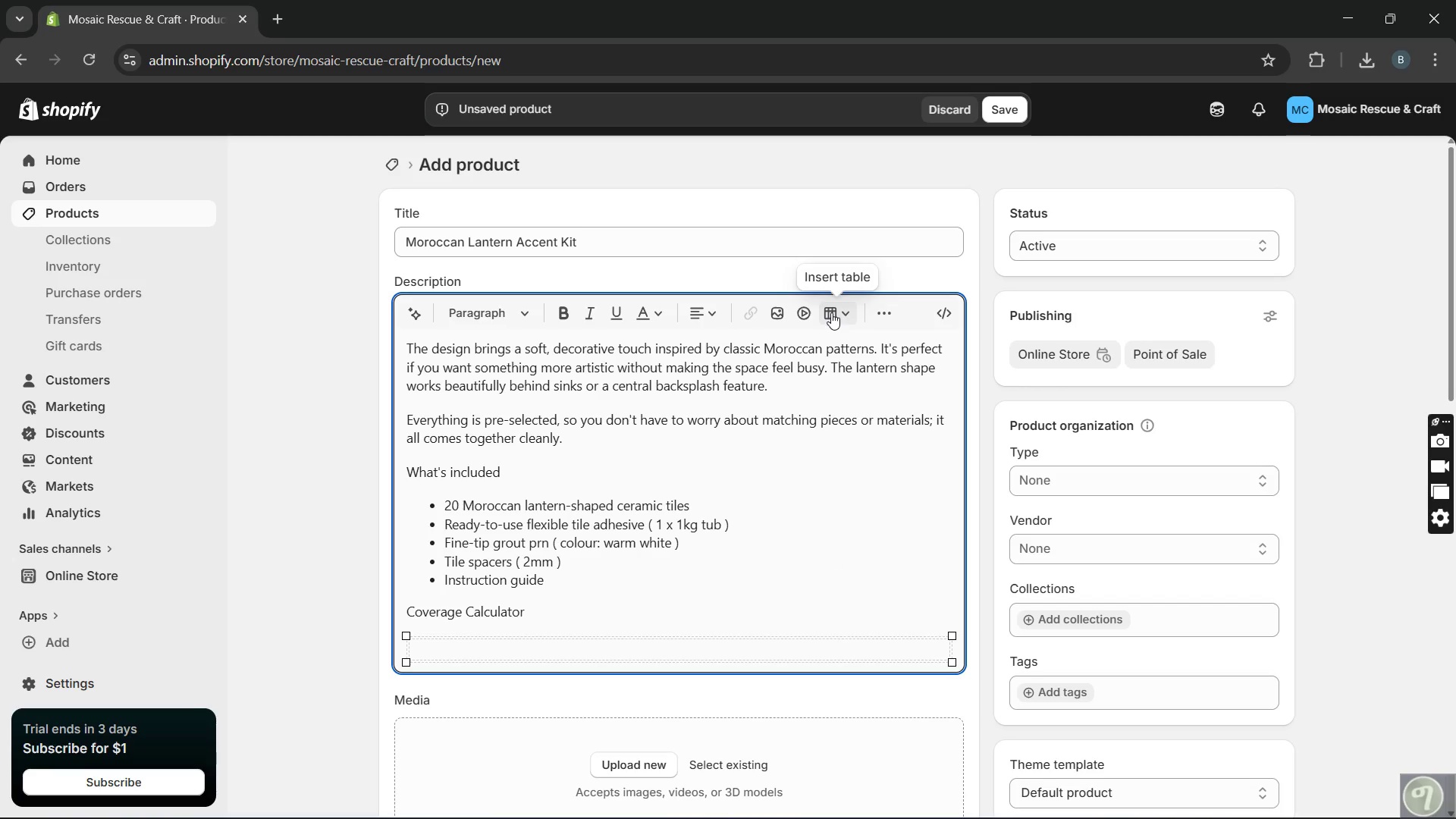 
left_click([831, 312])
 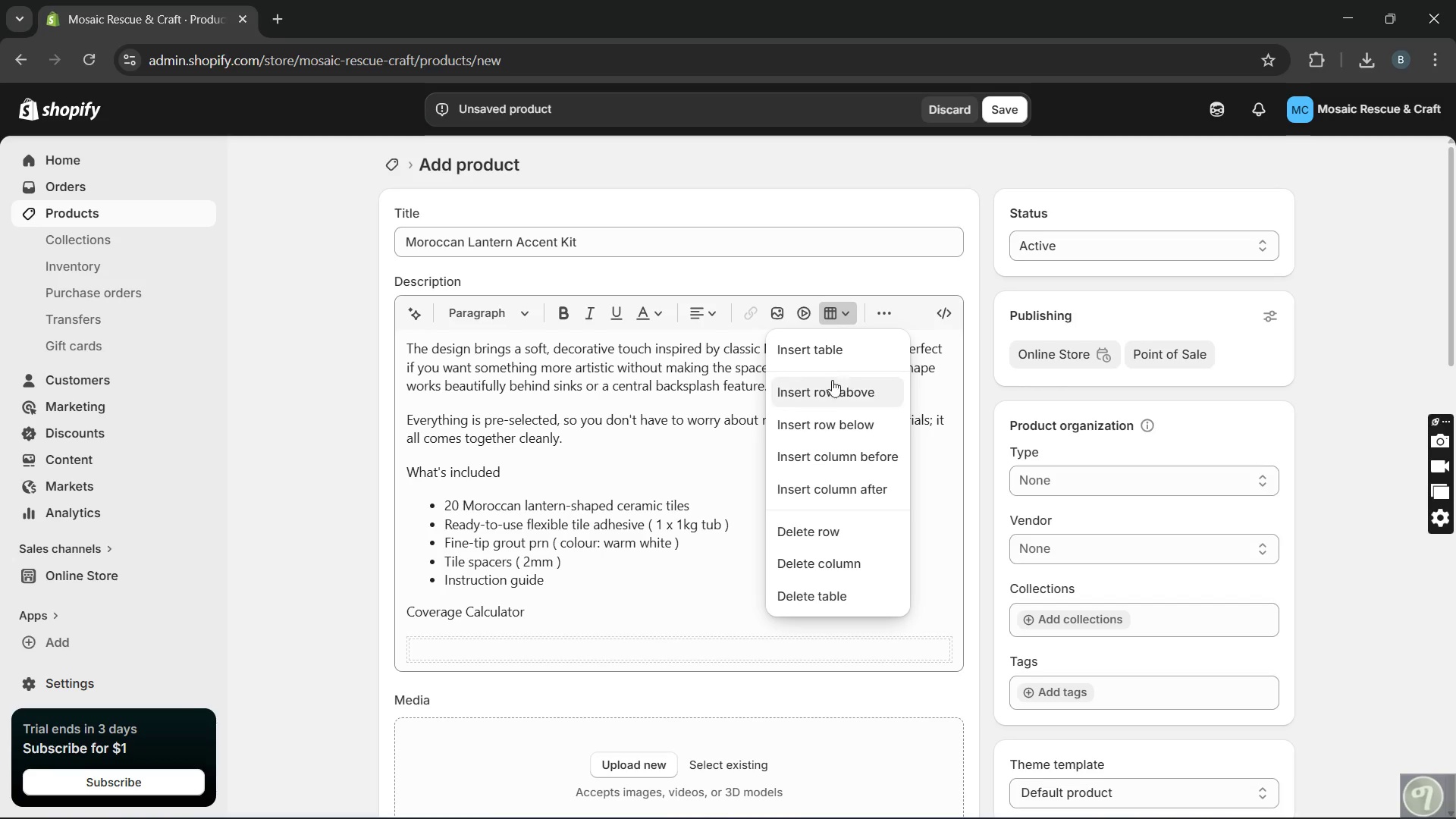 
left_click([831, 388])
 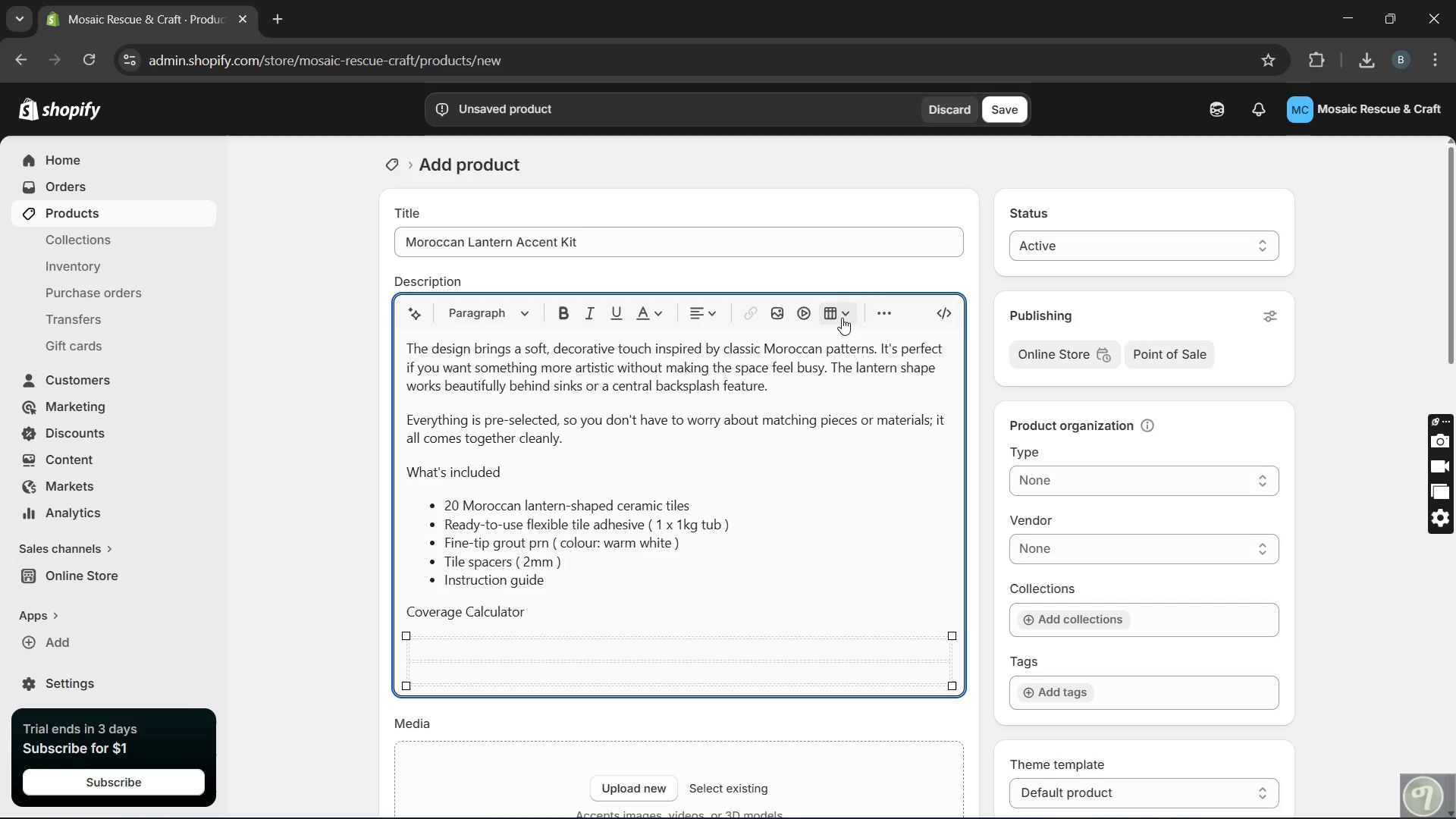 
left_click([842, 316])
 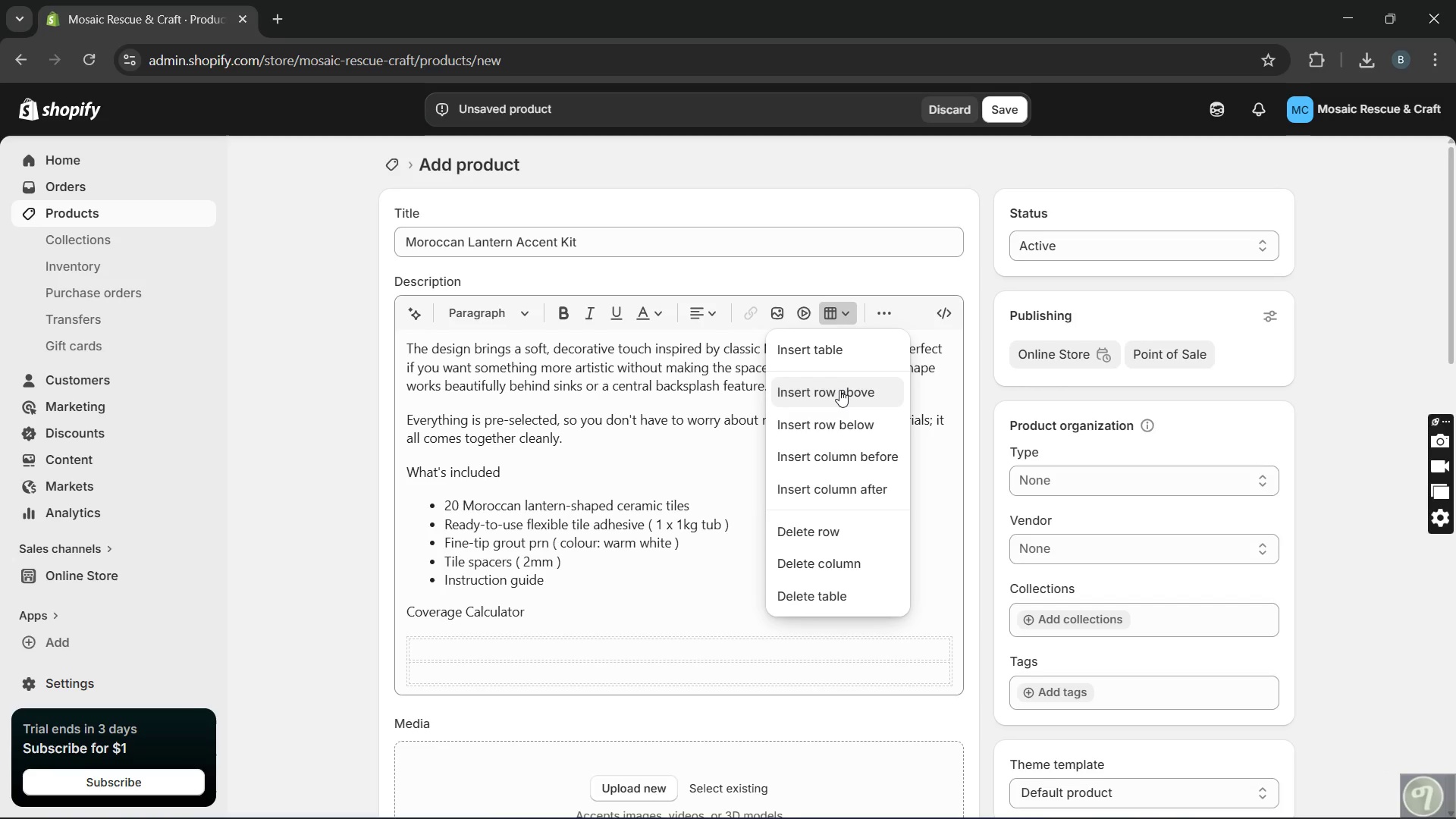 
left_click([839, 390])
 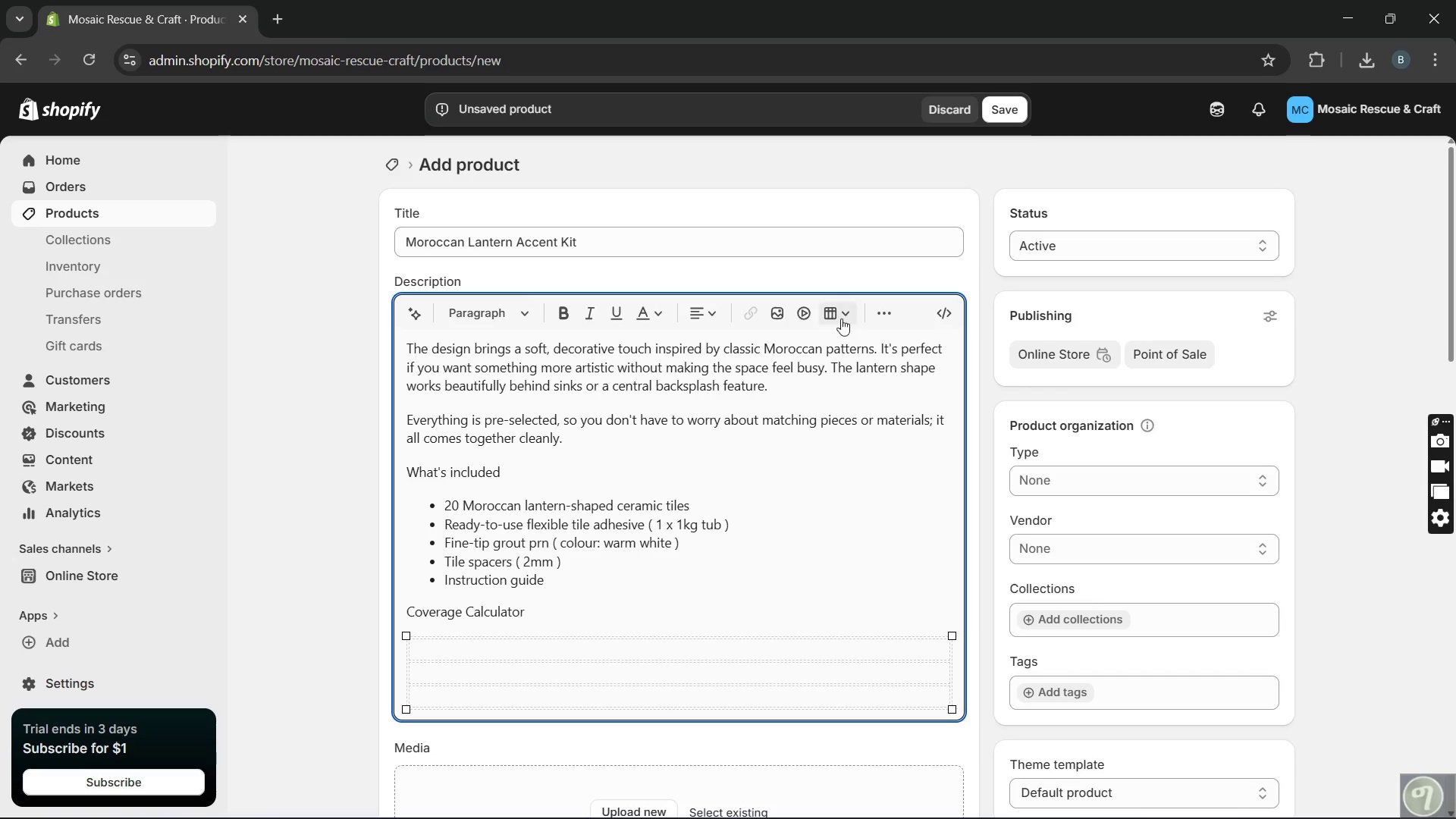 
left_click([839, 315])
 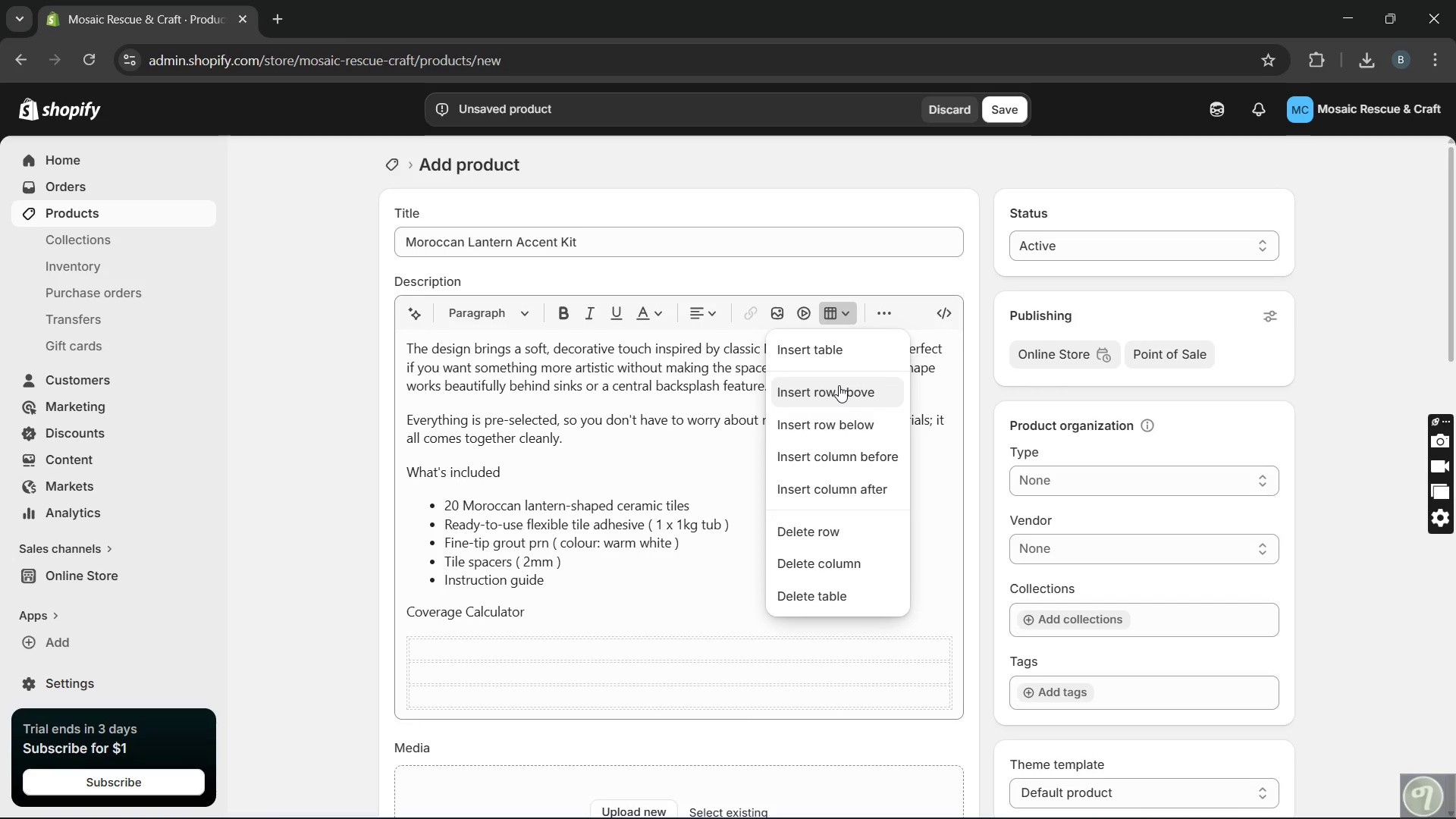 
left_click([839, 385])
 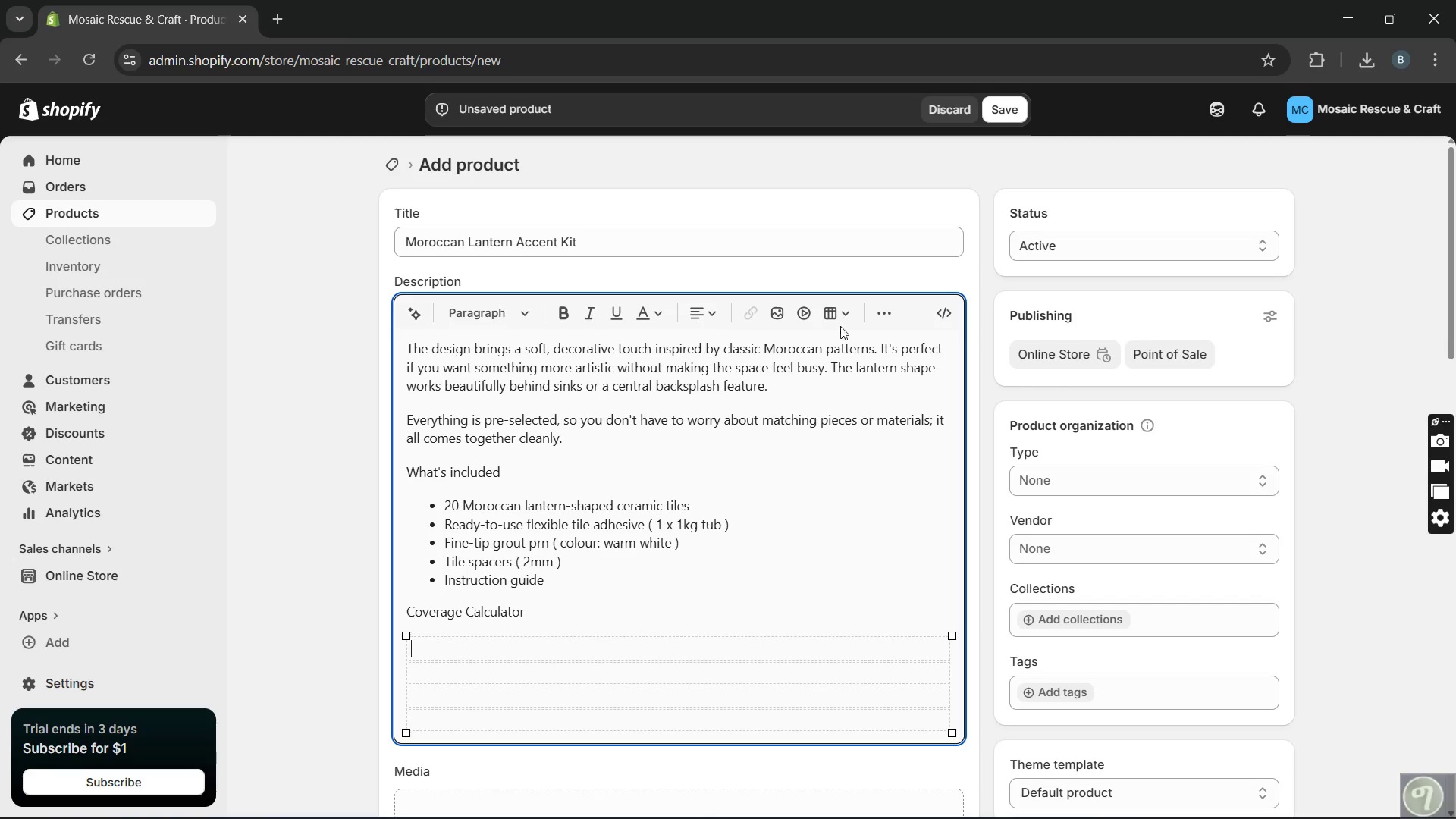 
left_click([839, 314])
 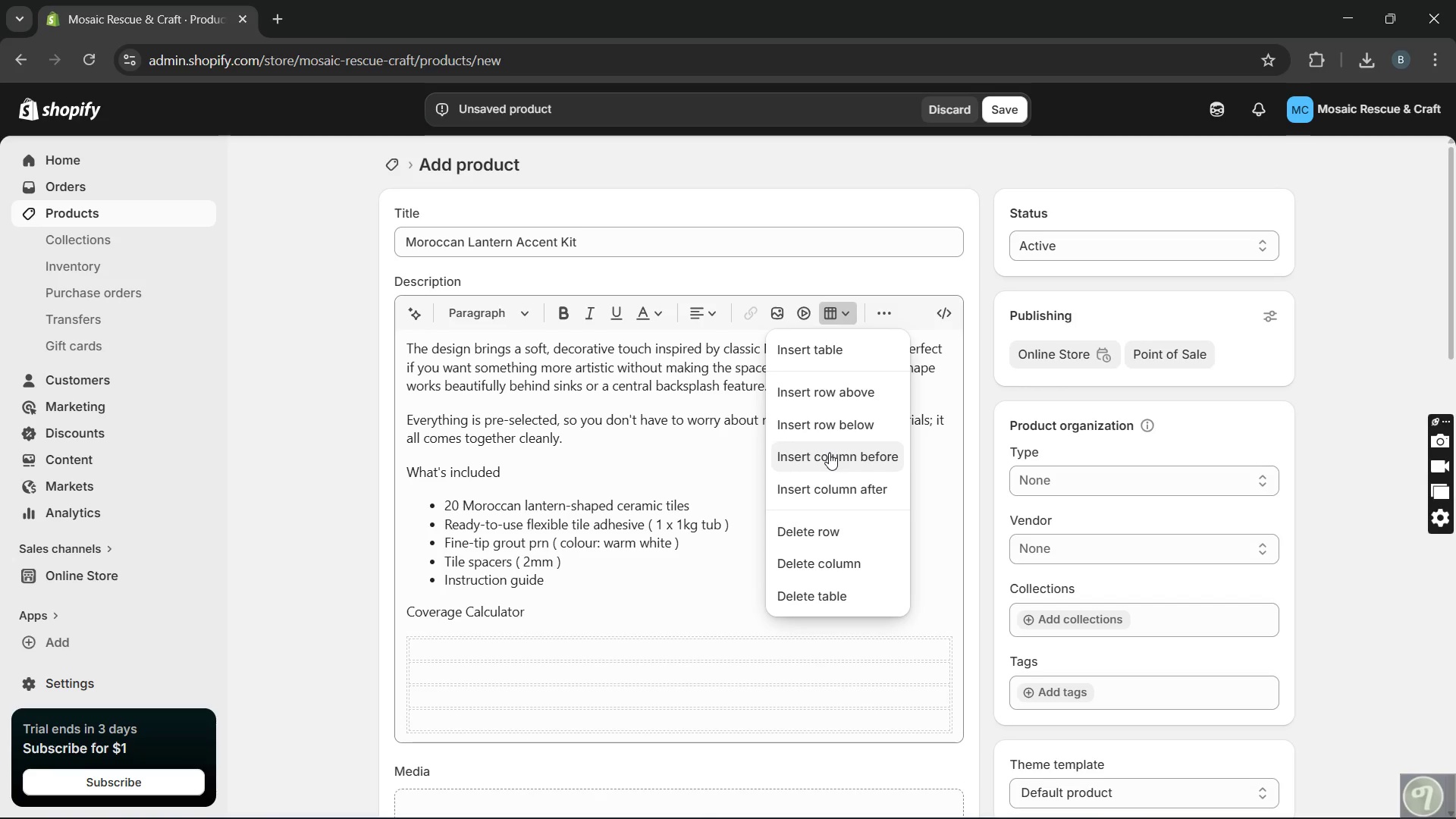 
wait(5.11)
 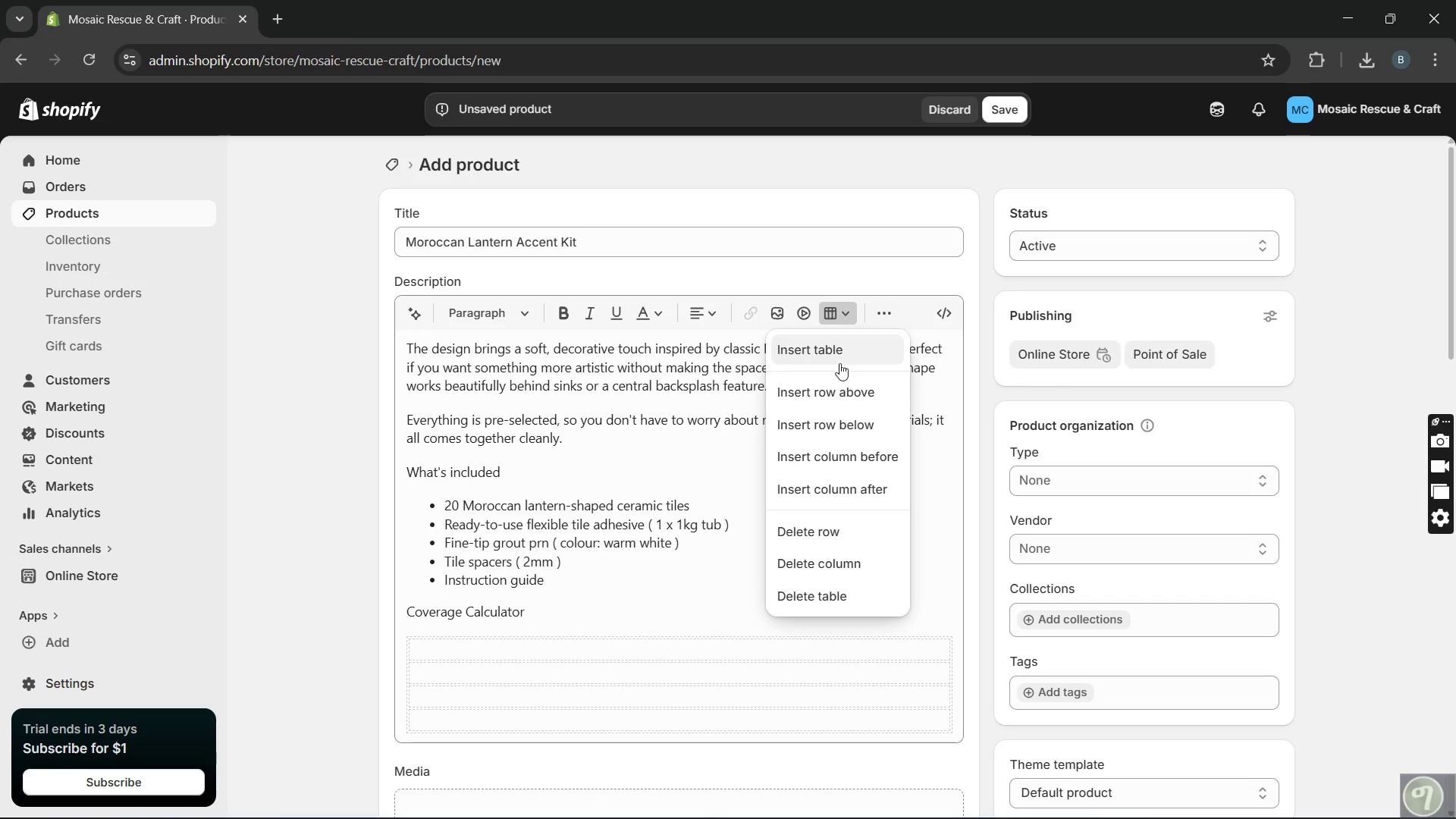 
left_click([829, 453])
 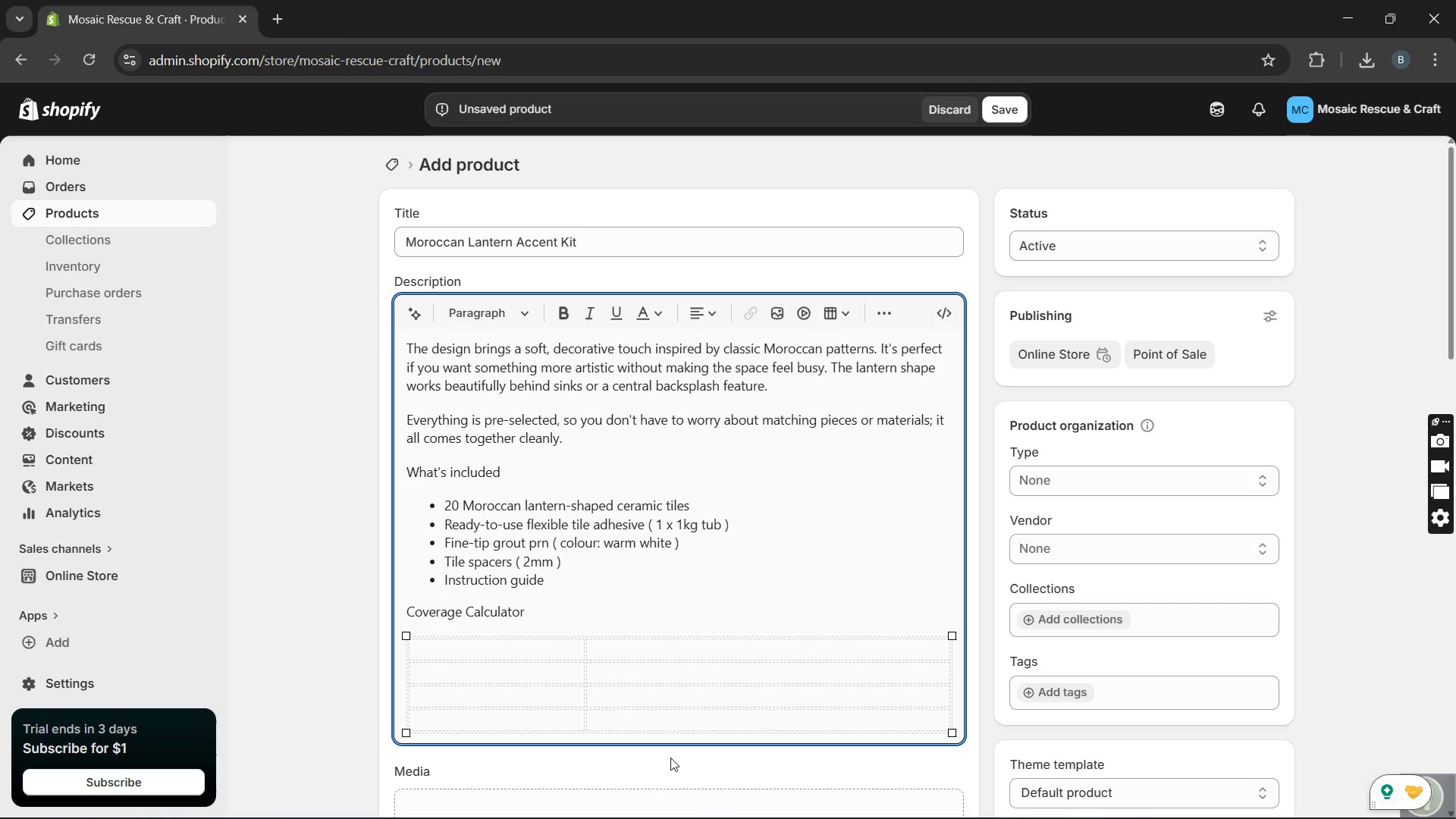 
type(Area Size)
 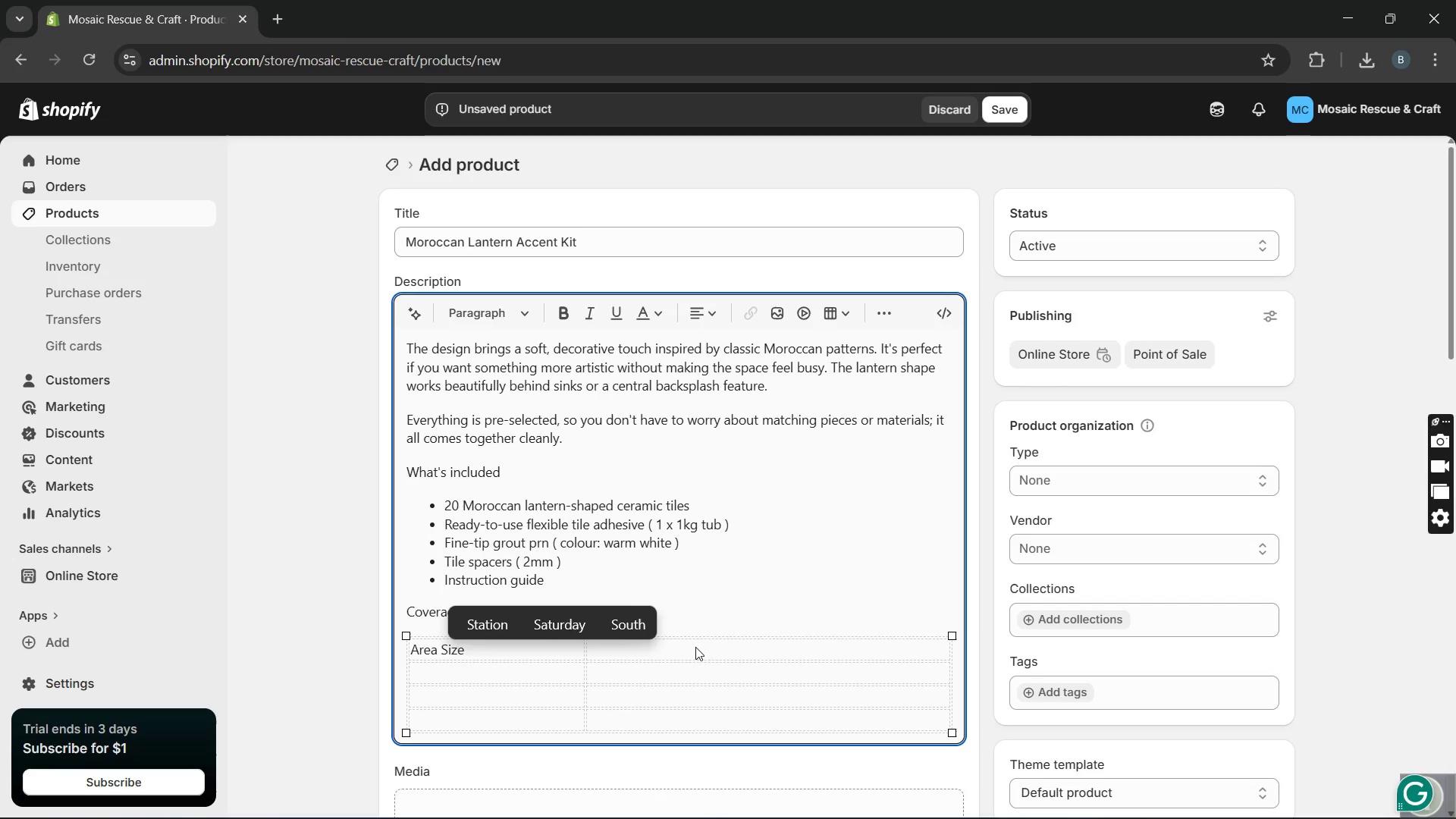 
left_click([695, 647])
 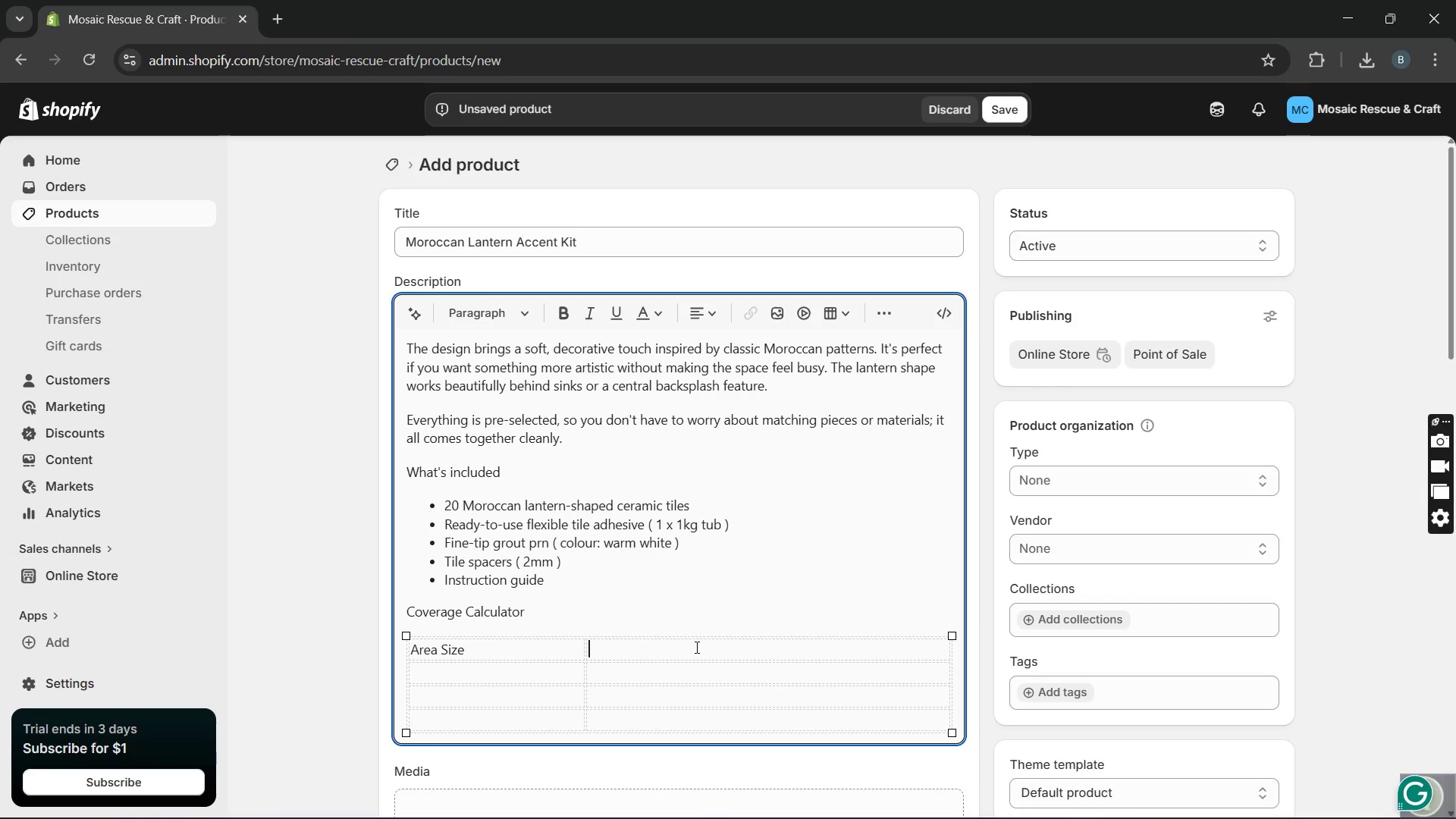 
type(Kits Needed)
 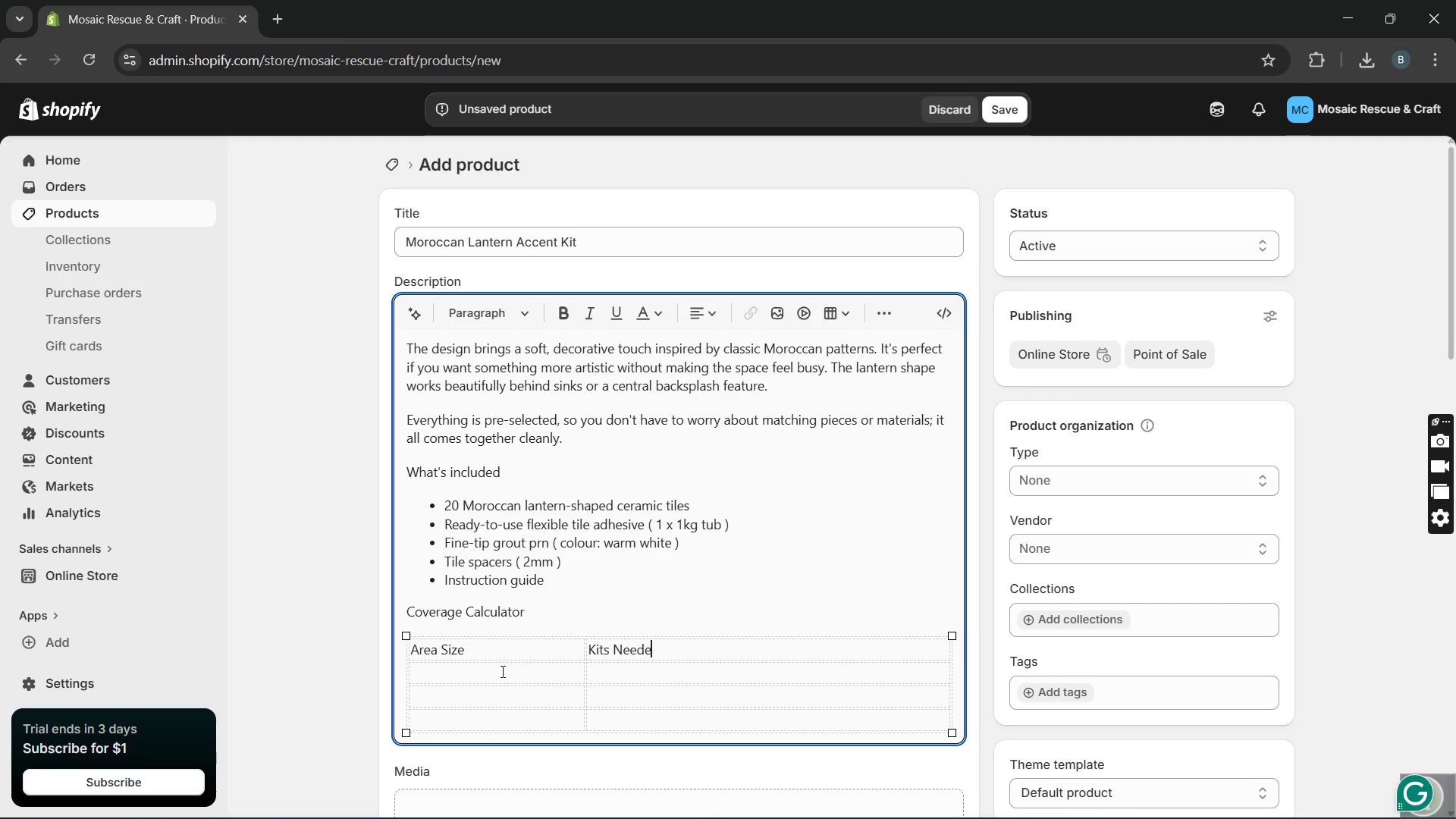 
left_click([501, 671])
 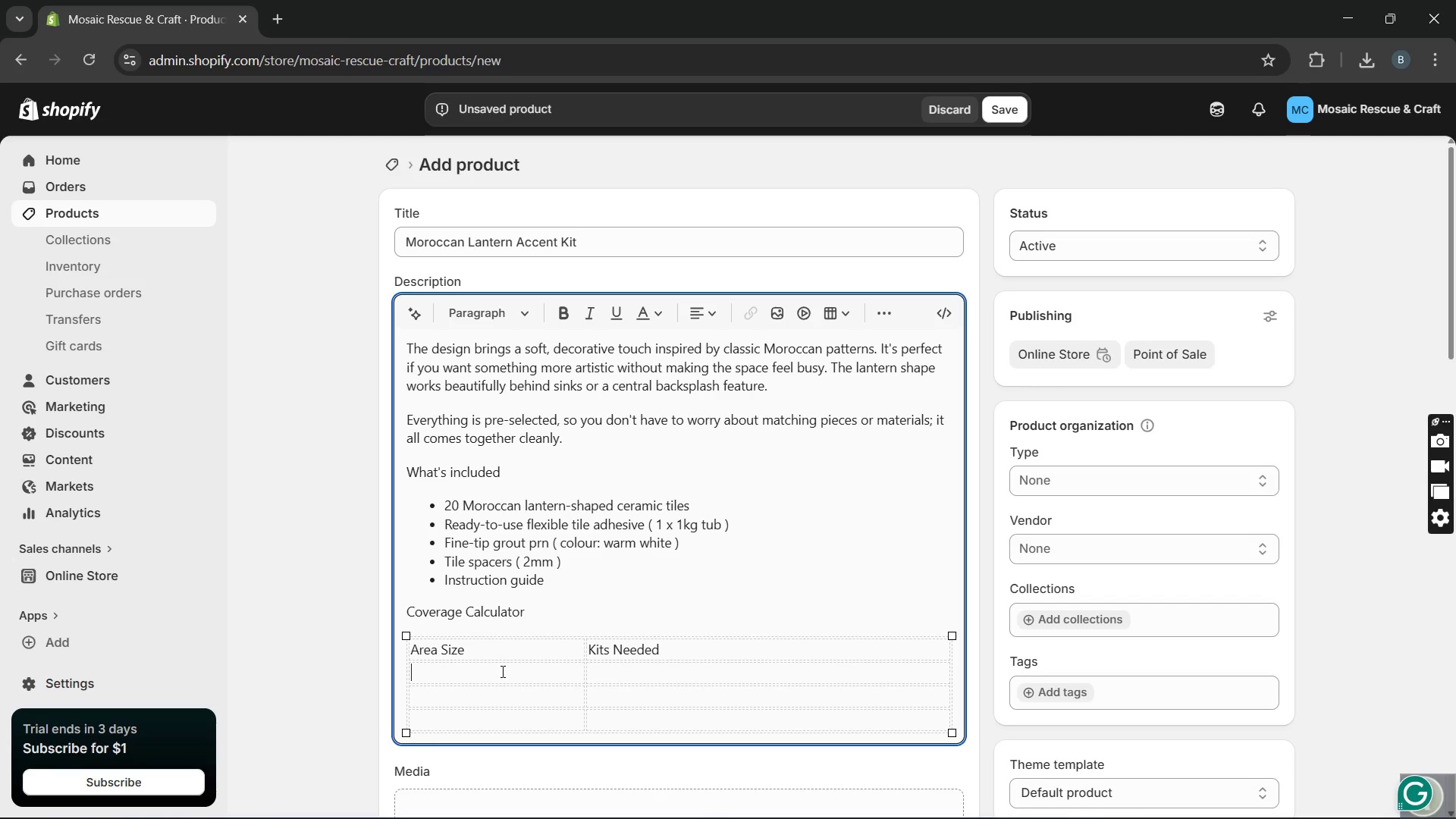 
type(o.5 m sq )
 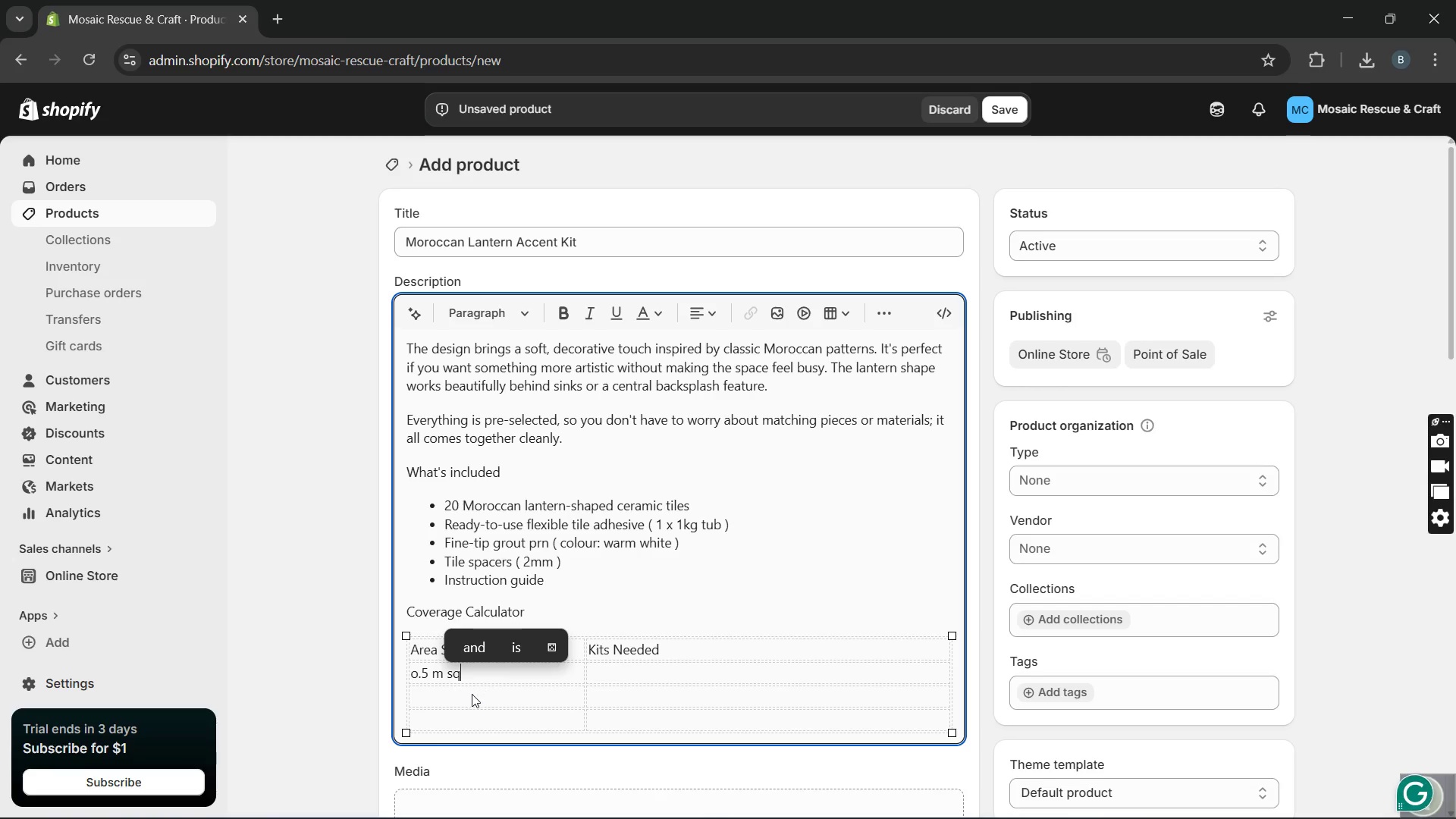 
left_click([469, 692])
 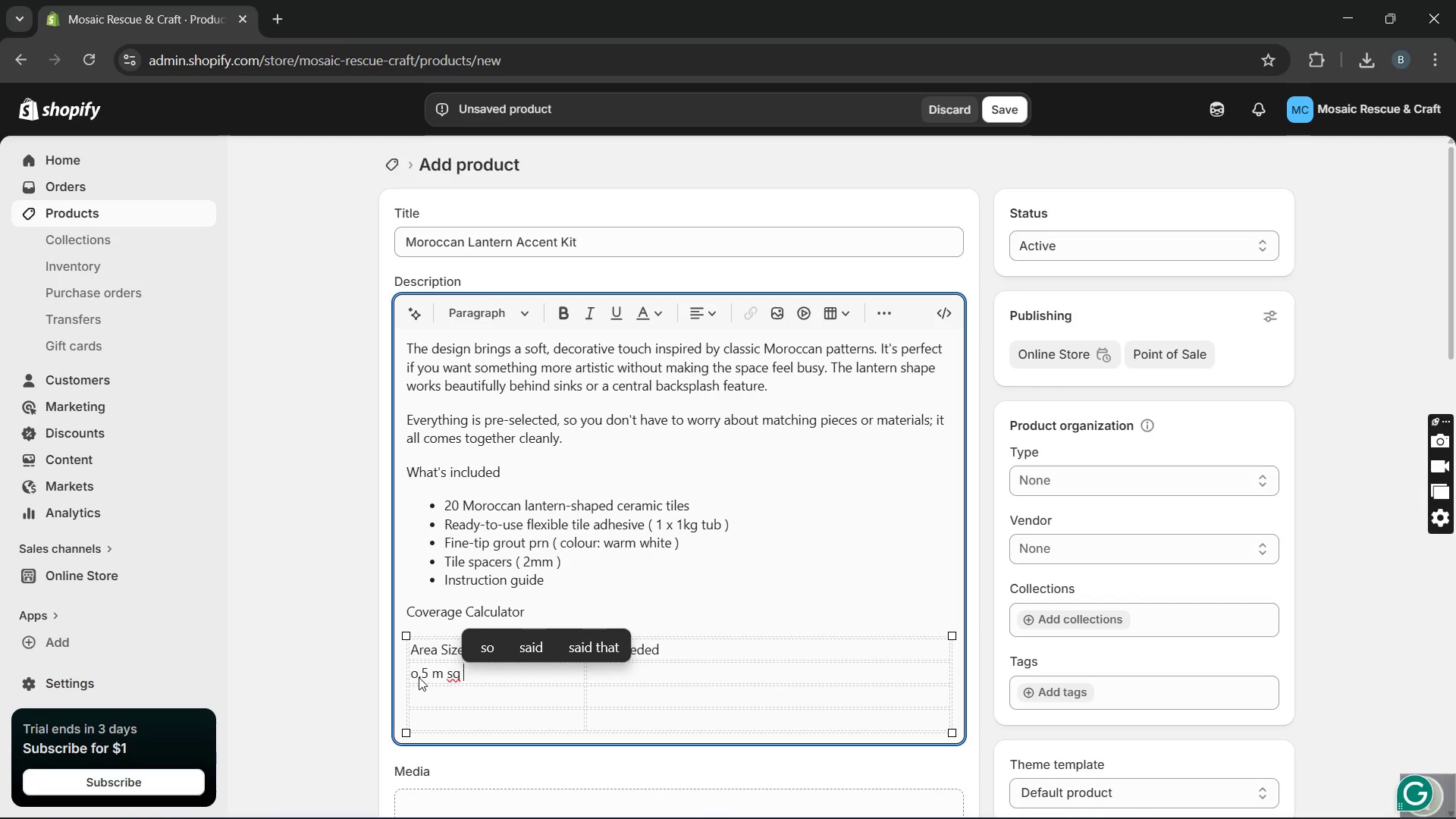 
left_click([419, 676])
 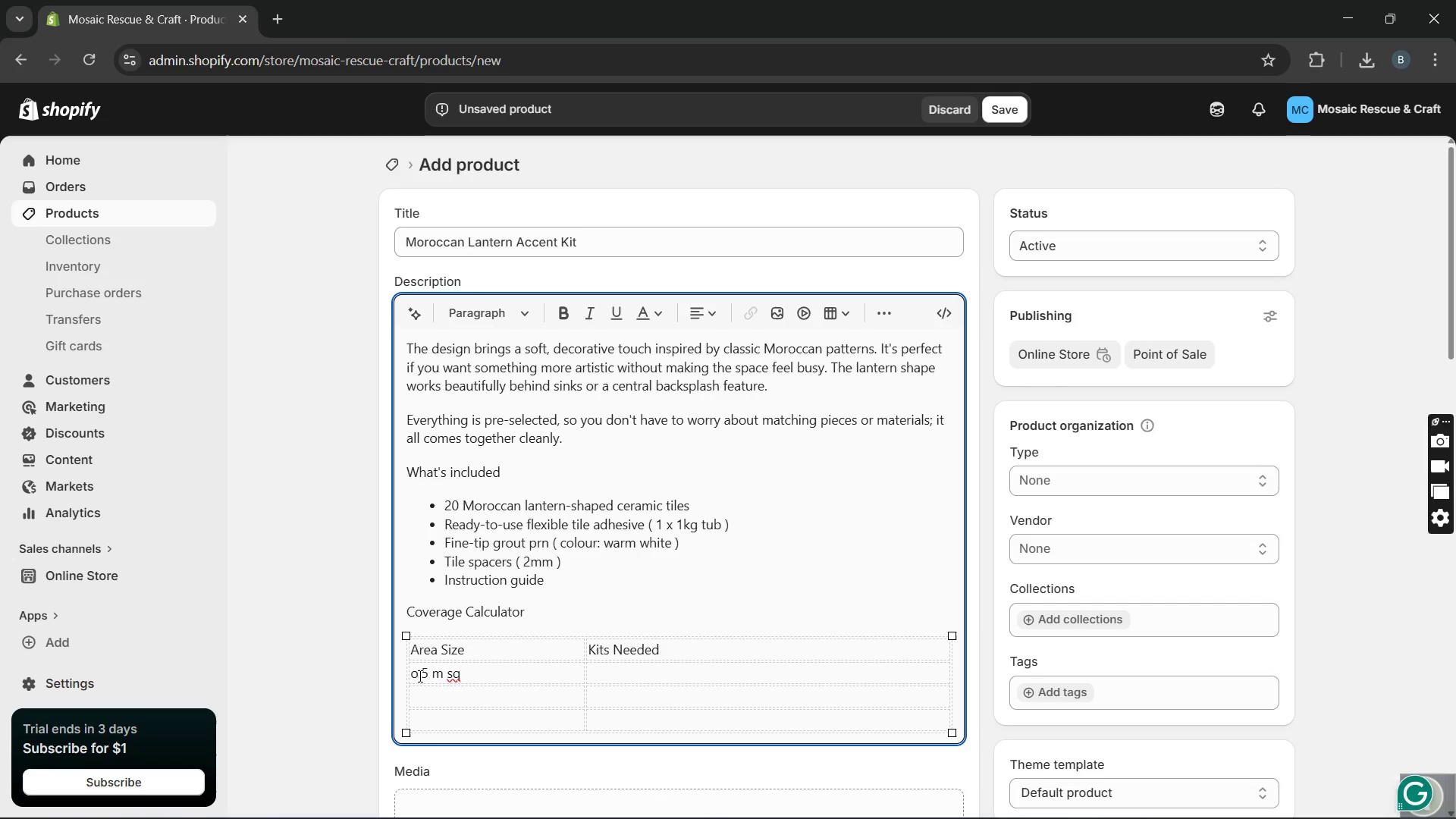 
key(Backspace)
 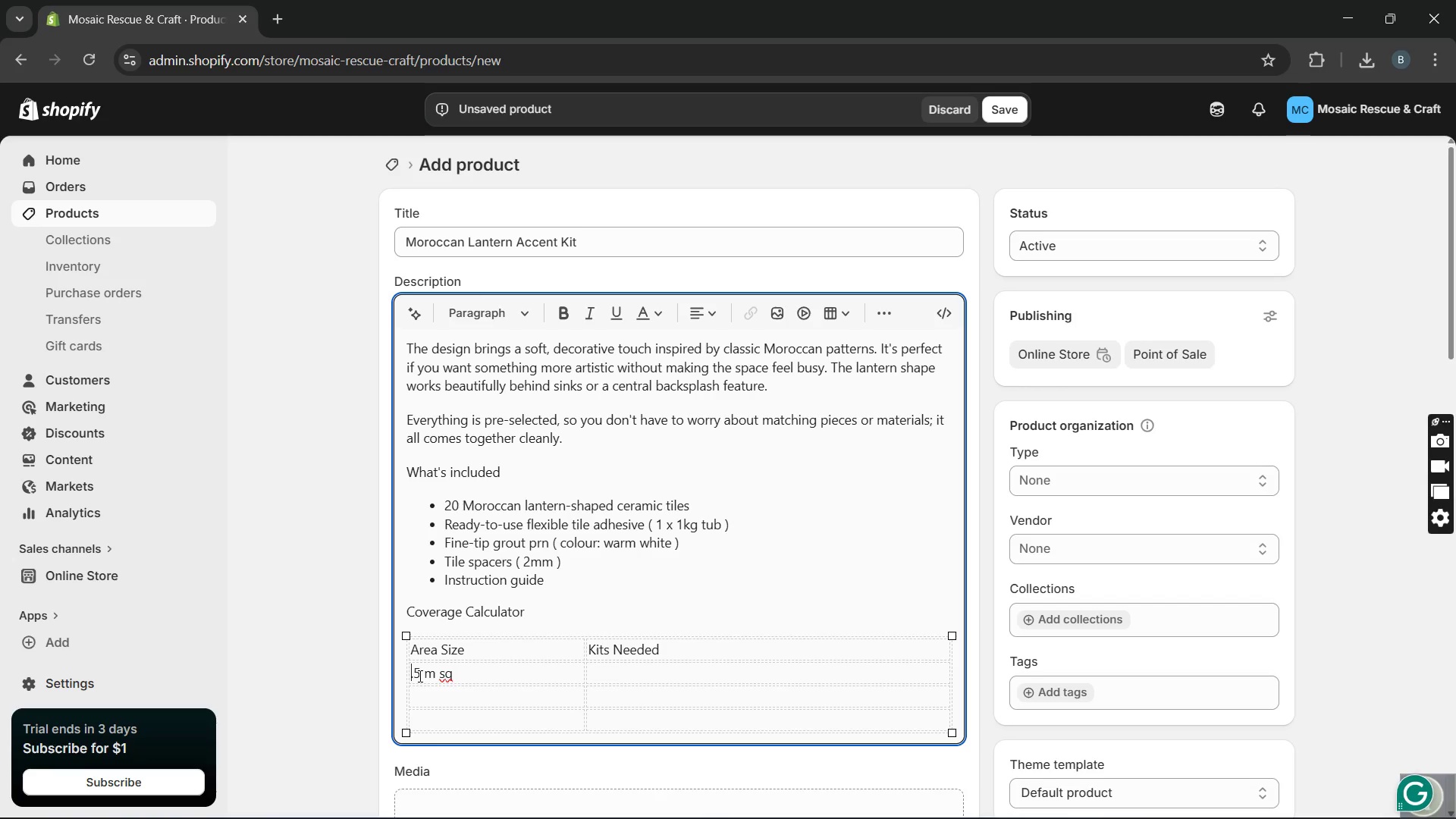 
key(0)
 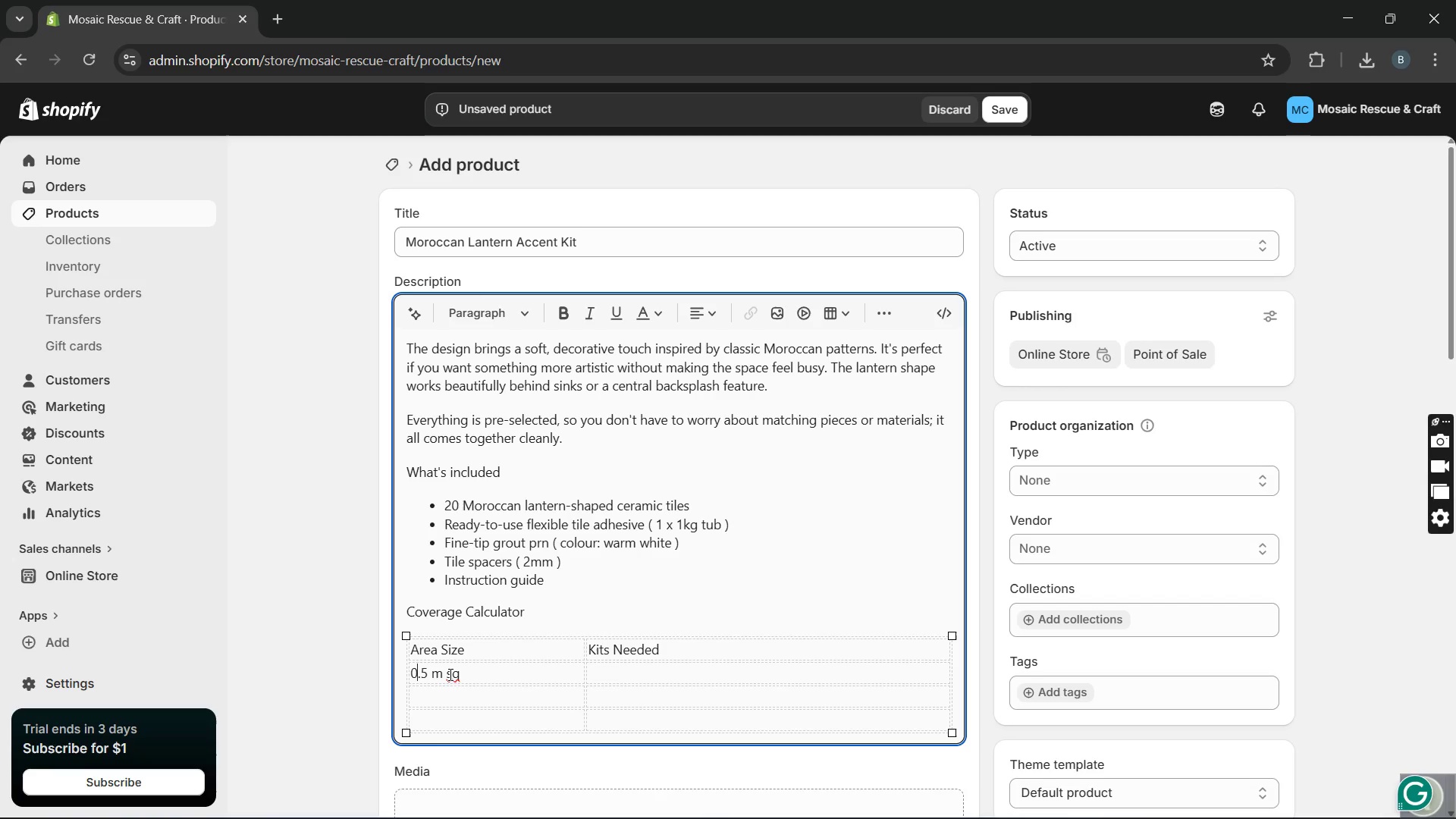 
left_click([450, 674])
 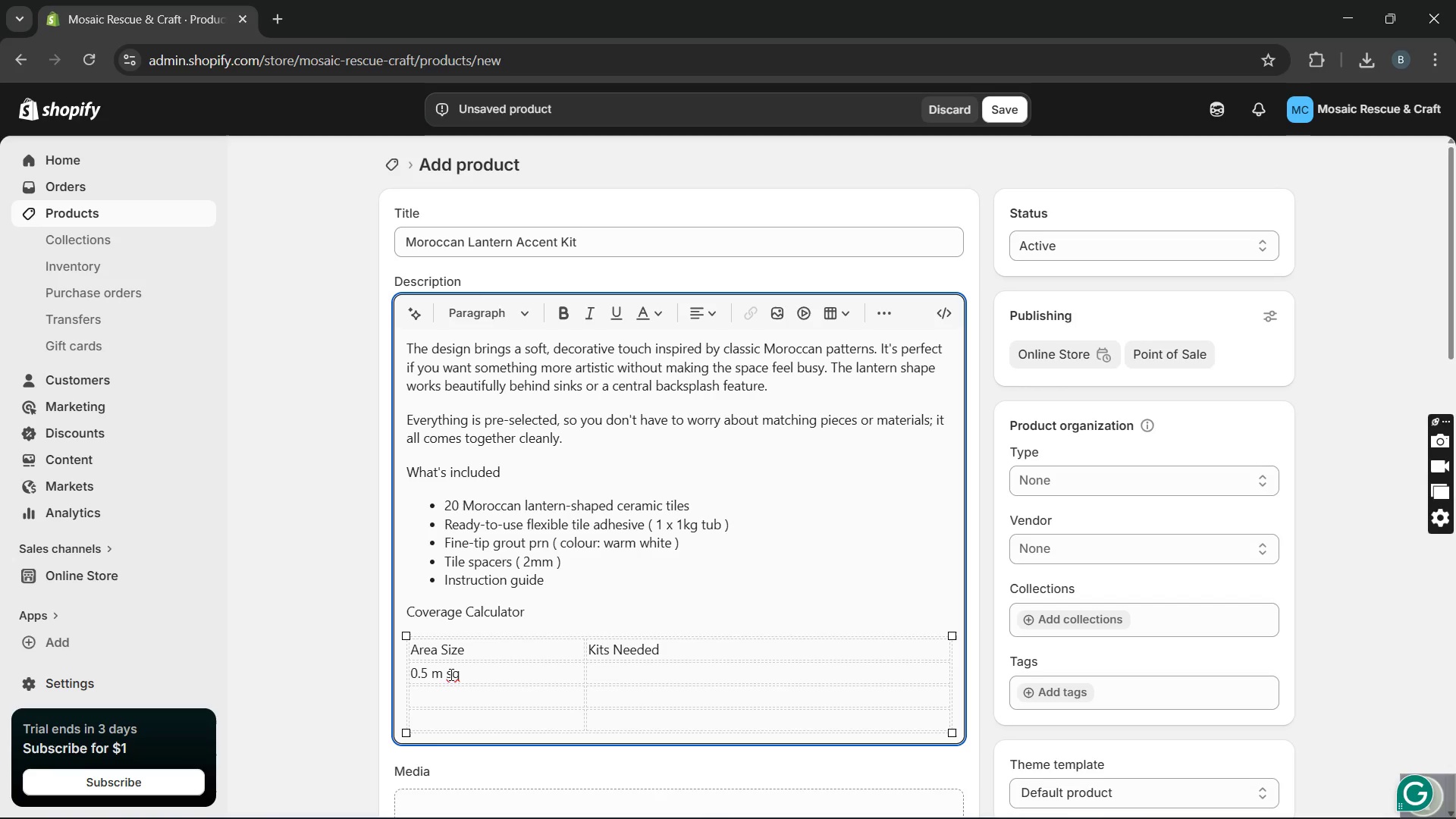 
key(Backspace)
 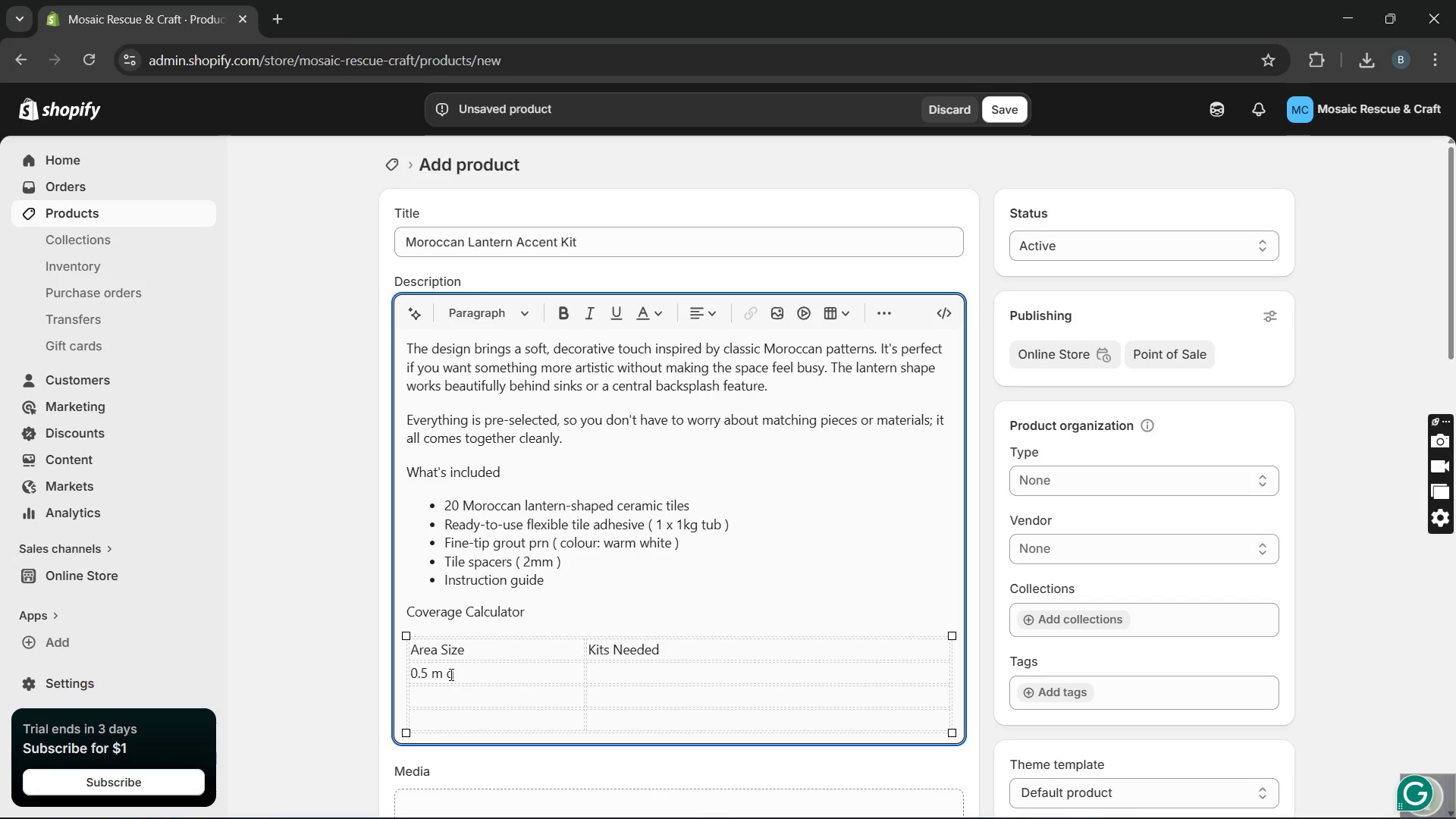 
key(CapsLock)
 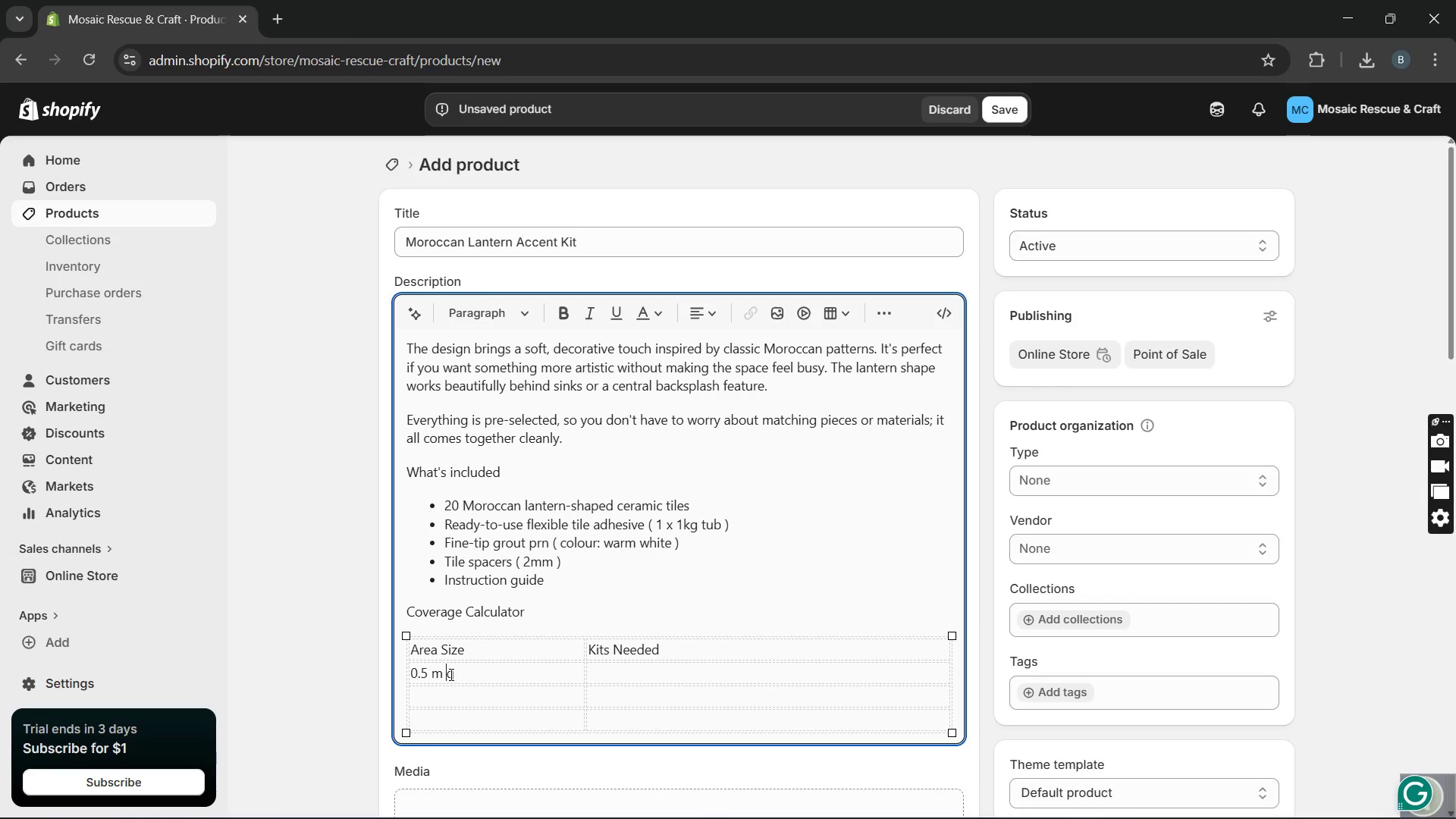 
key(S)
 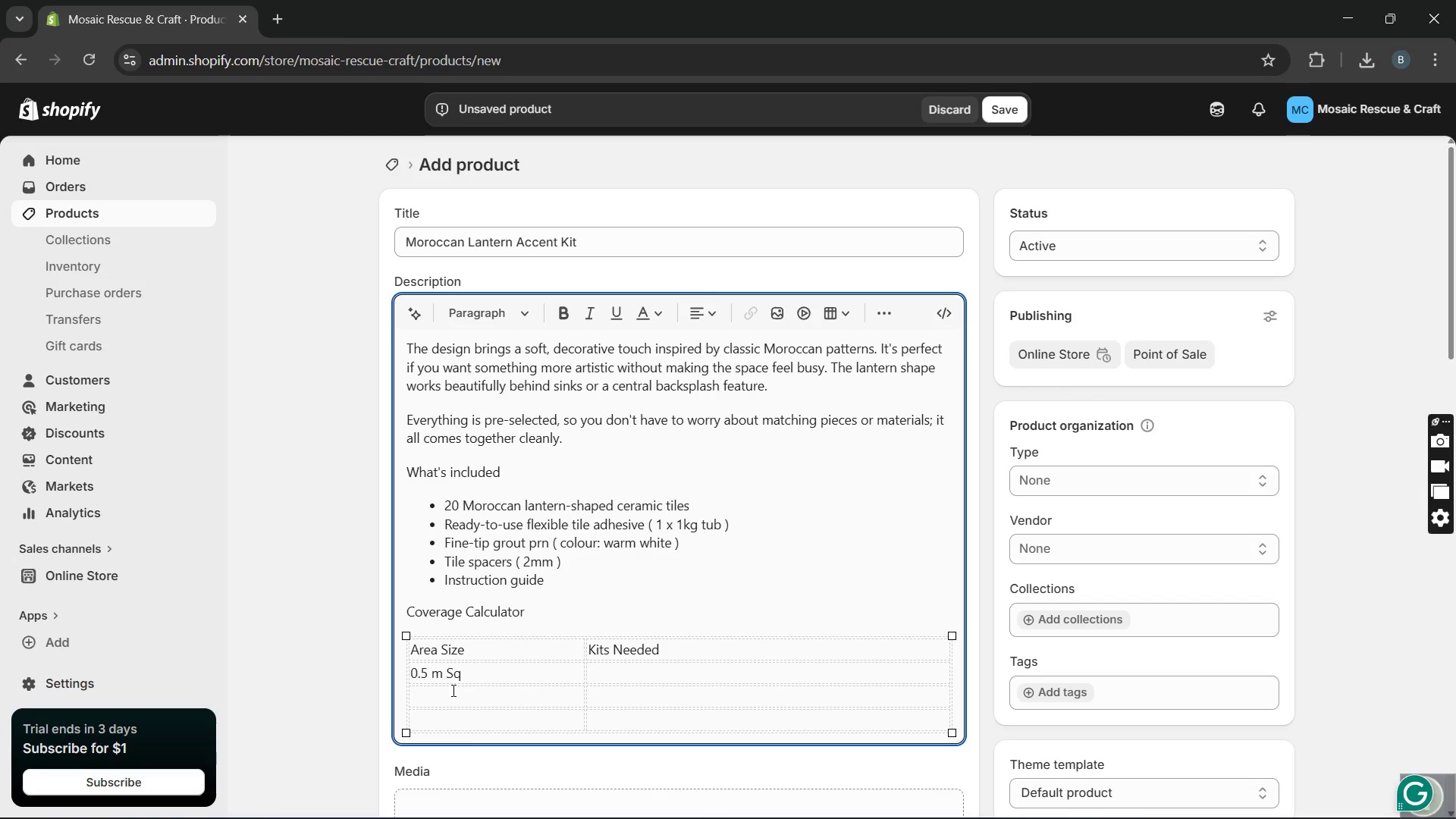 
left_click([452, 690])
 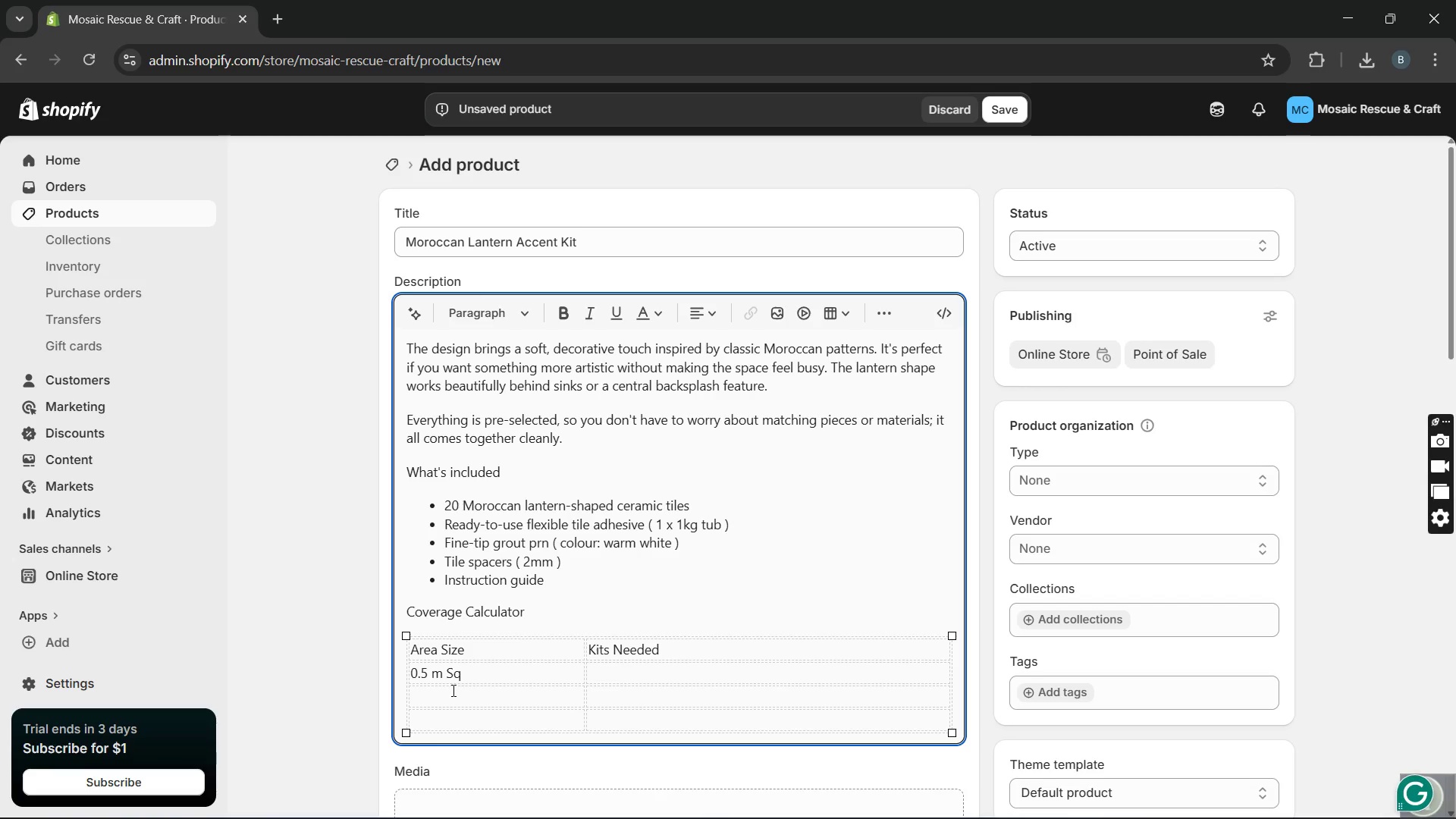 
key(1)
 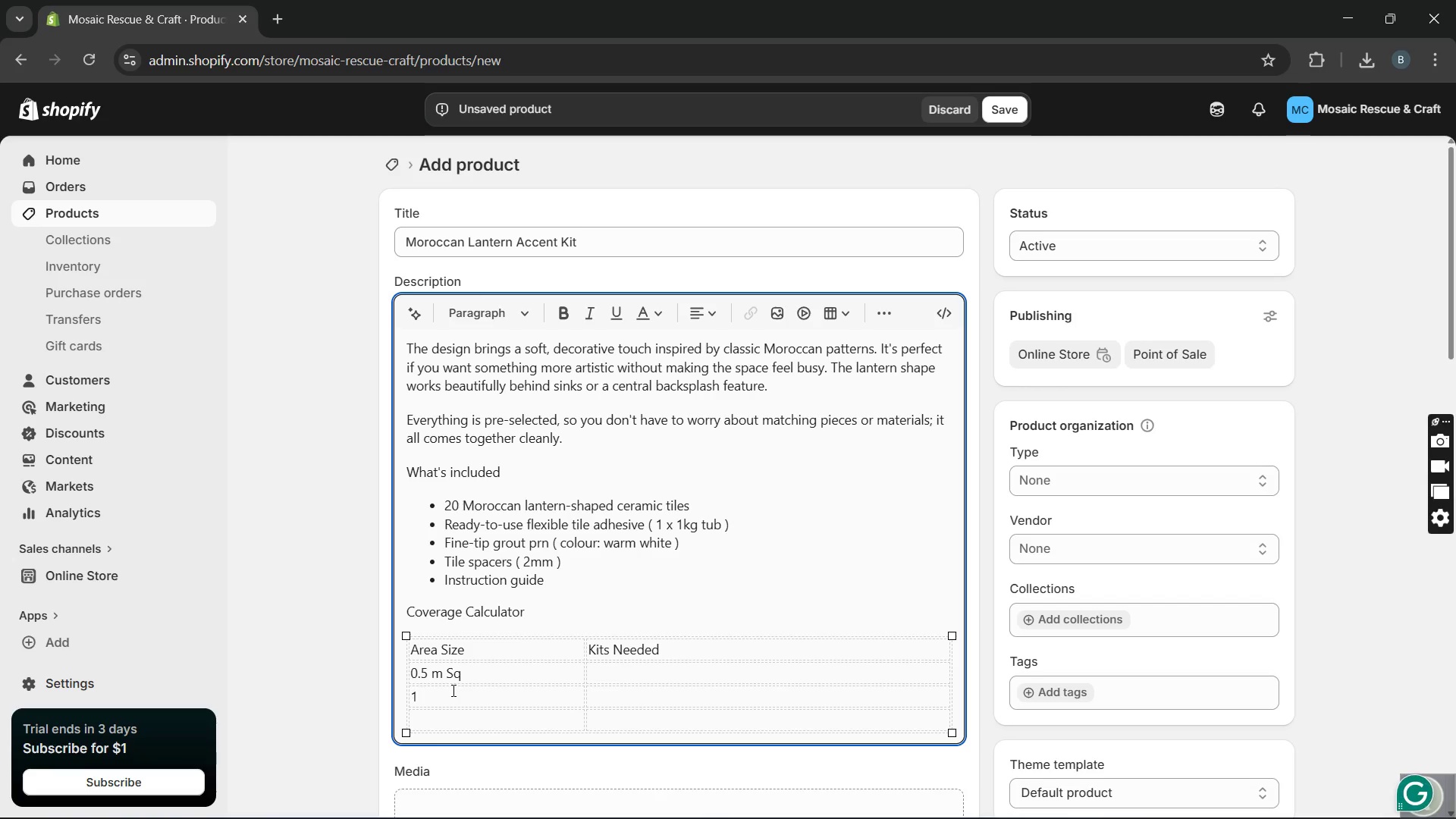 
key(Space)
 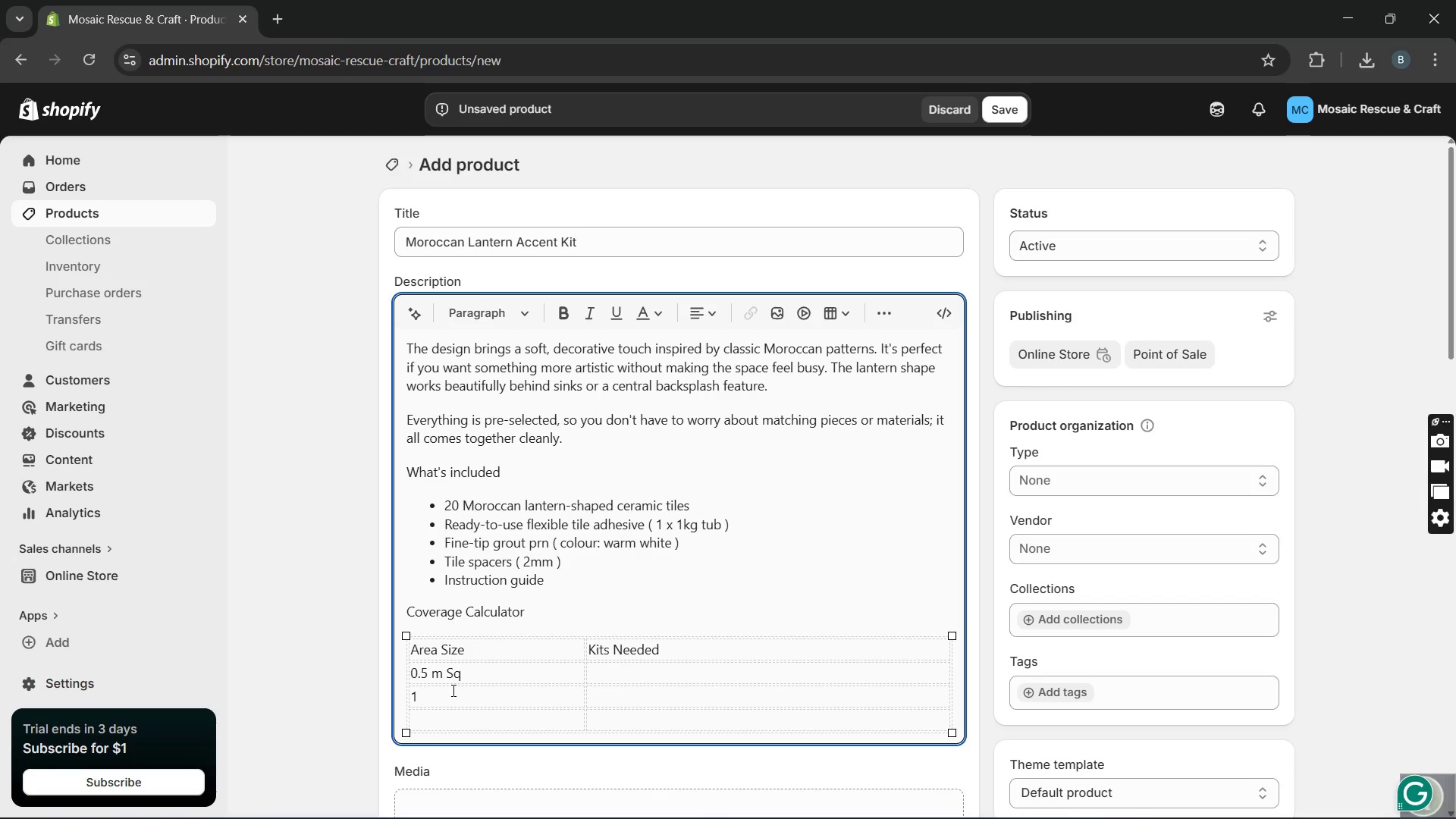 
key(M)
 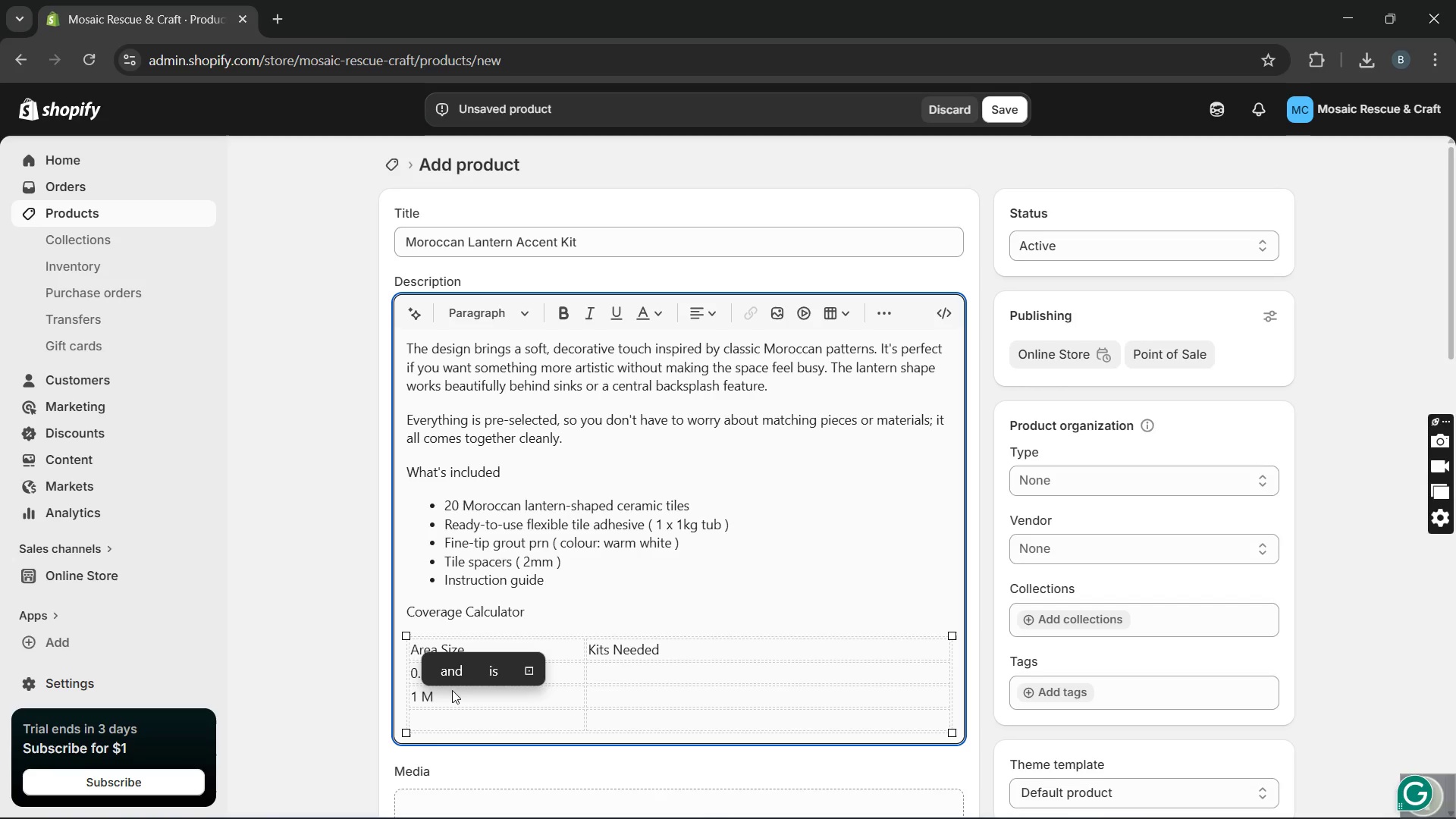 
key(Backspace)
 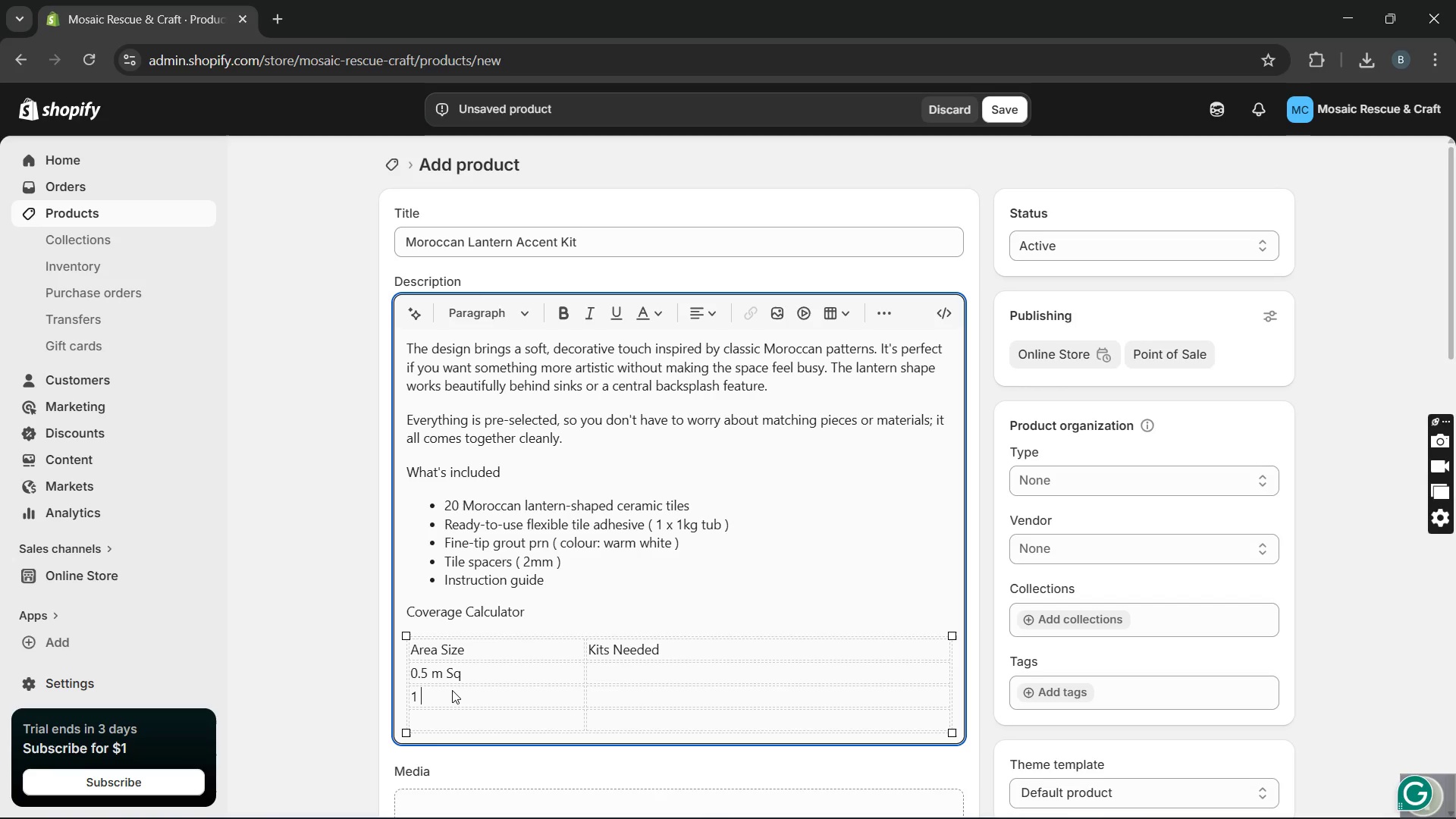 
key(CapsLock)
 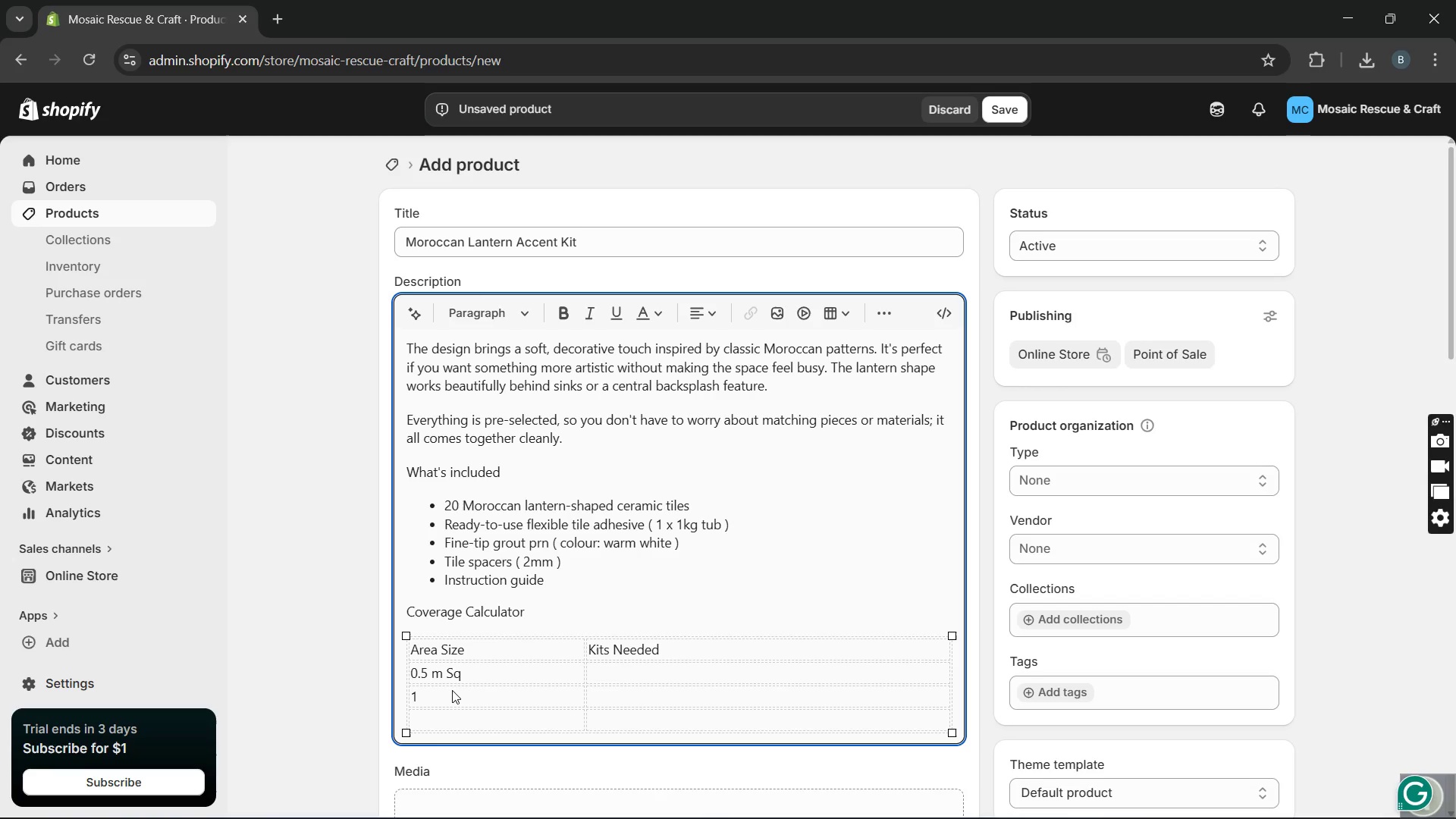 
key(M)
 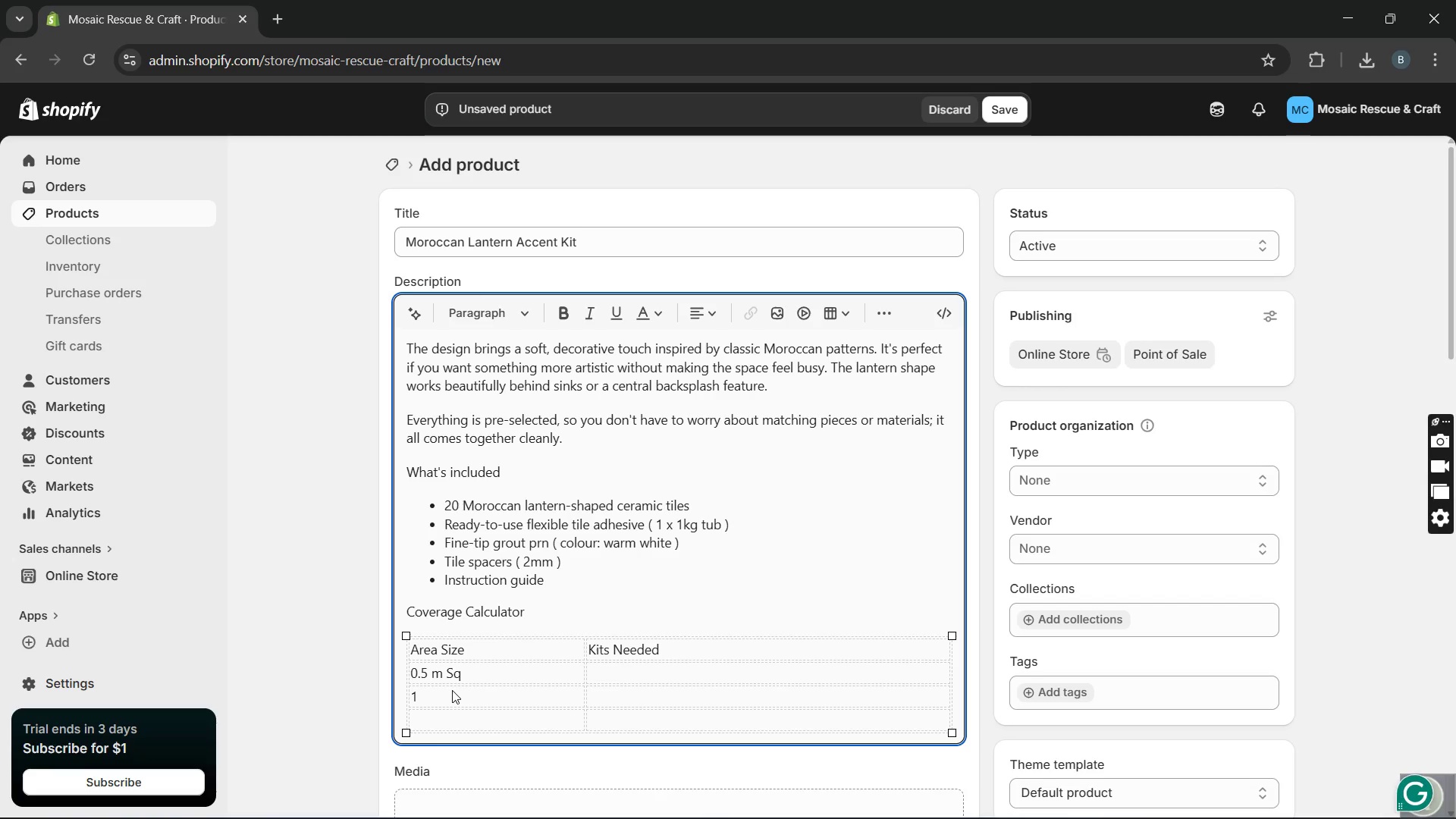 
key(Space)
 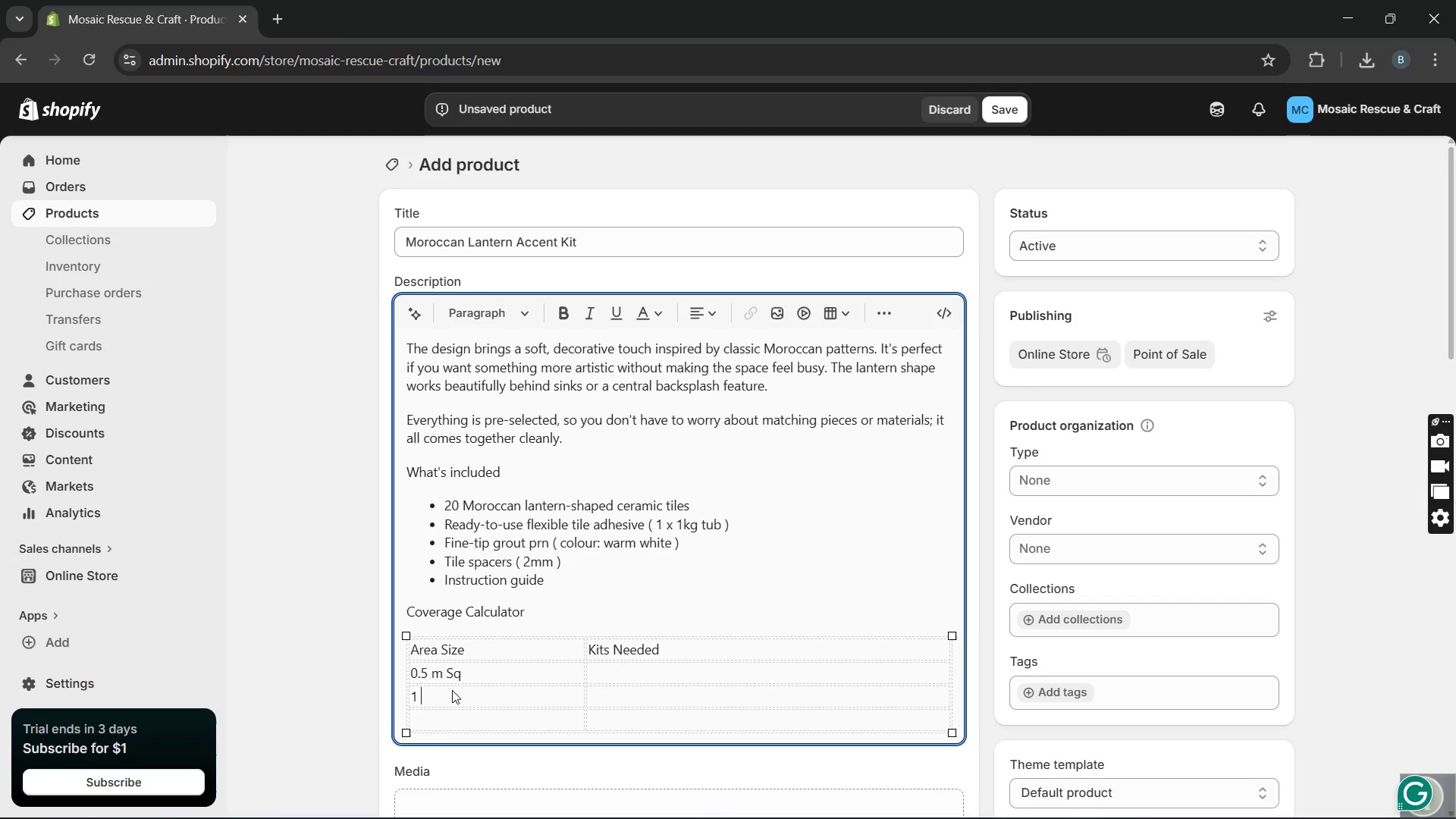 
key(CapsLock)
 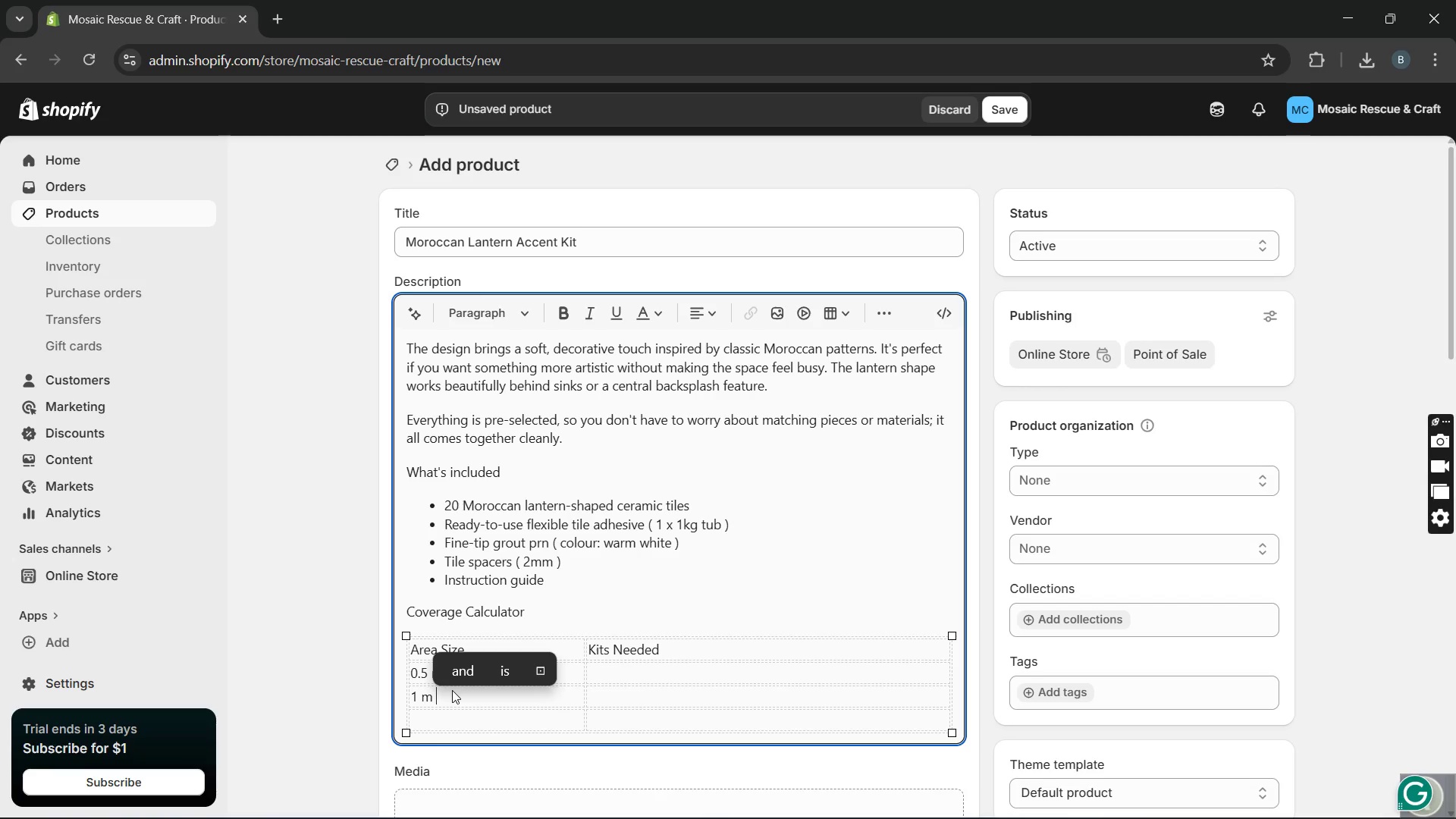 
key(S)
 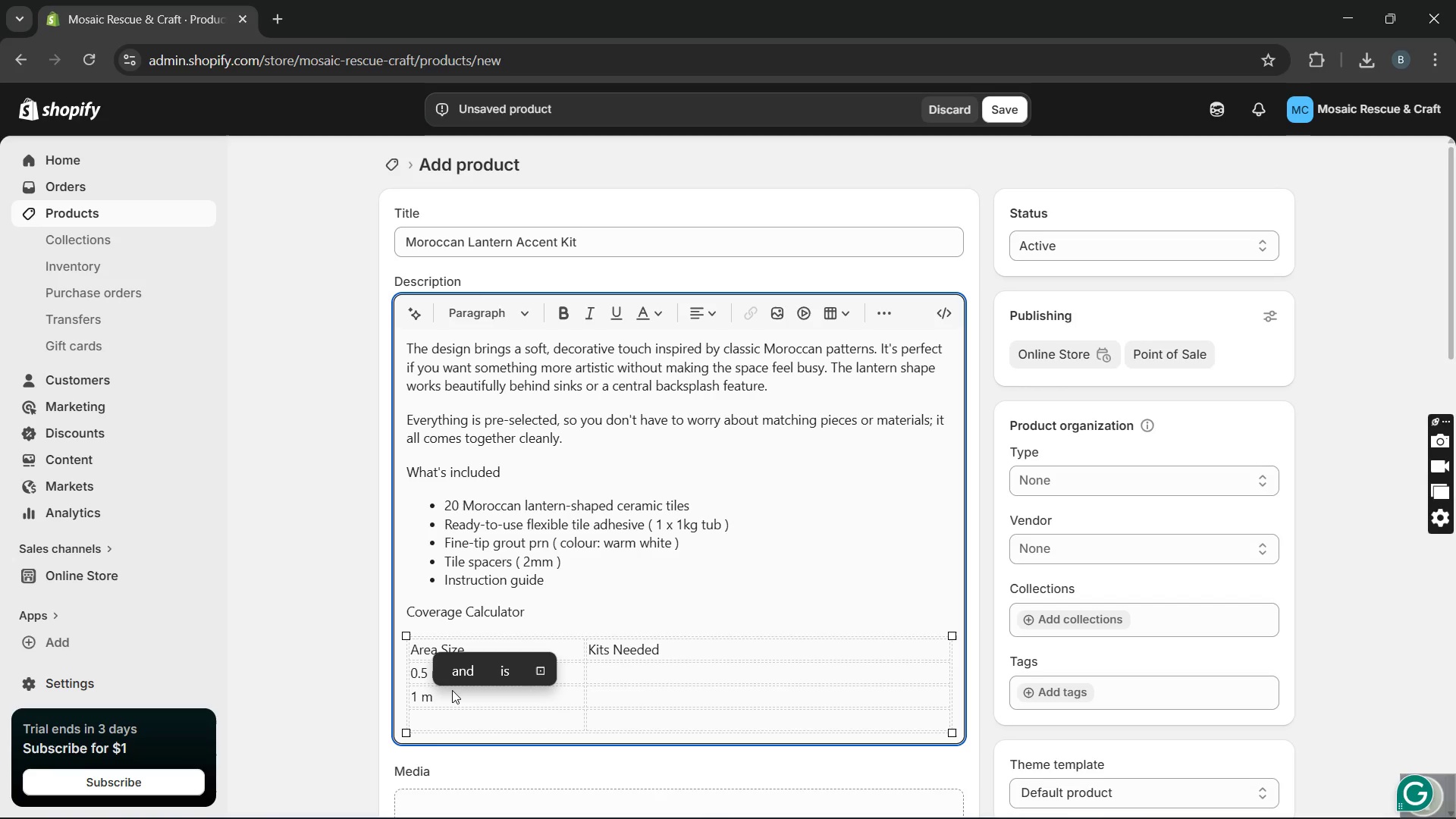 
key(CapsLock)
 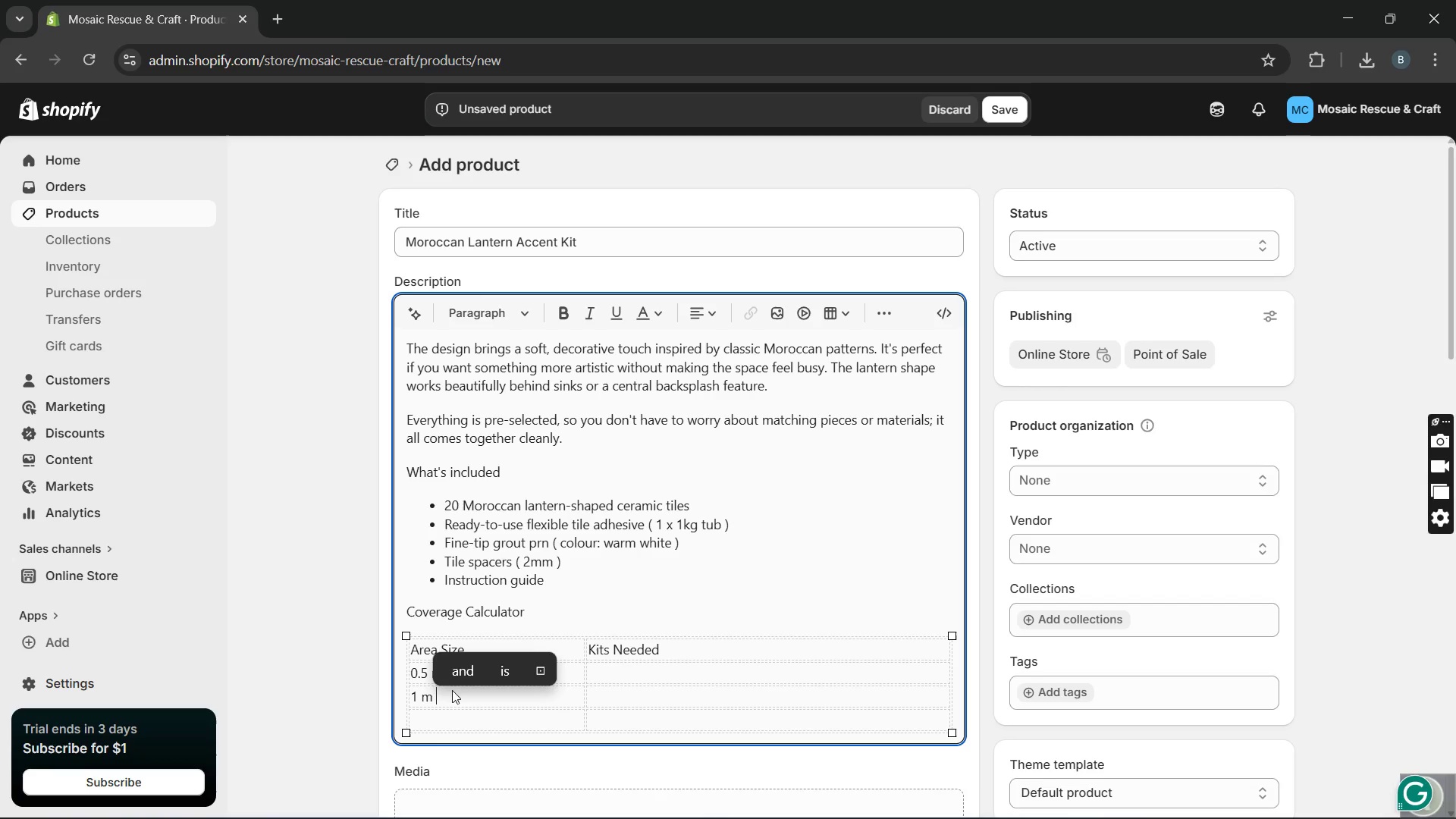 
key(Q)
 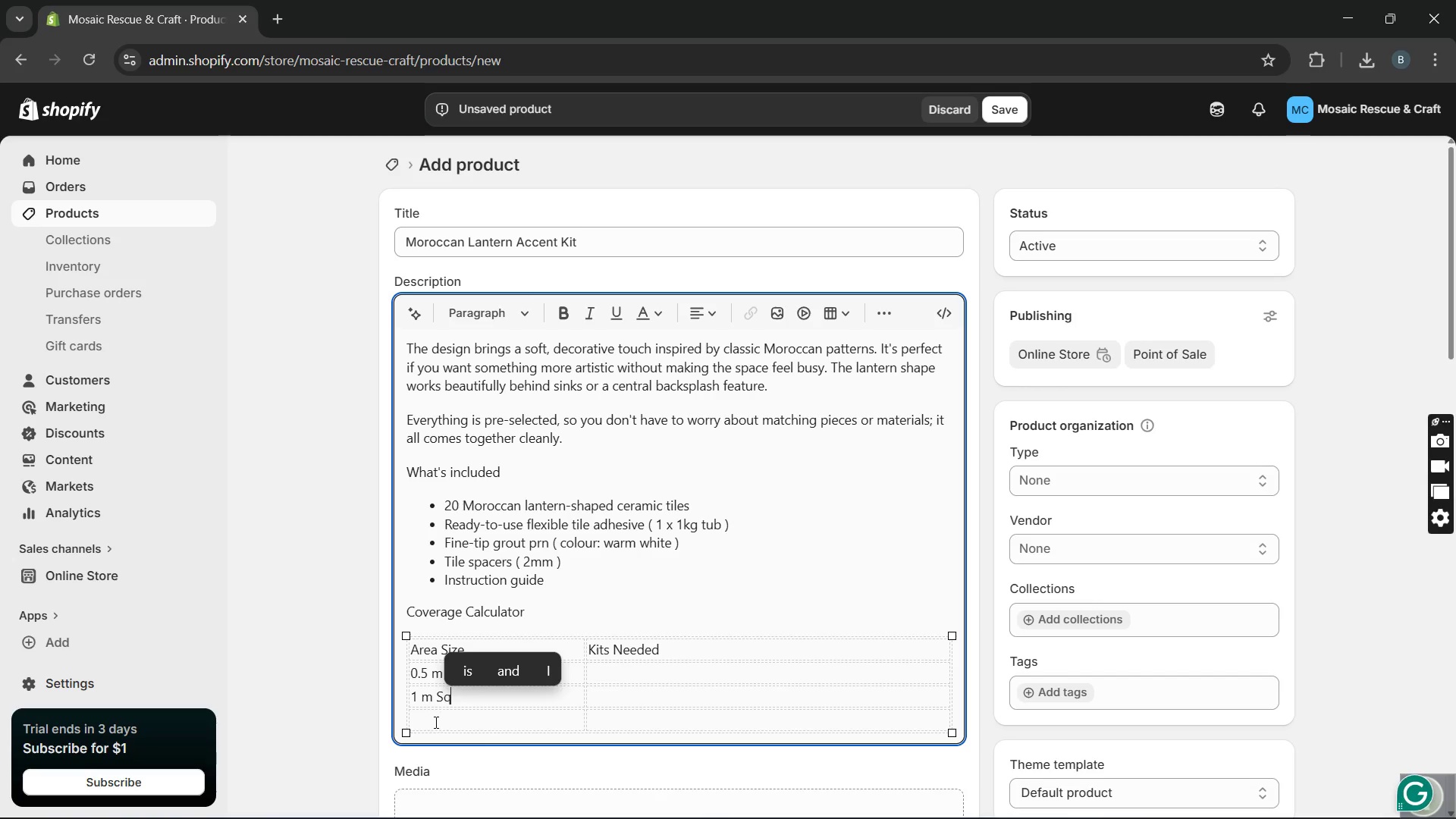 
left_click([428, 725])
 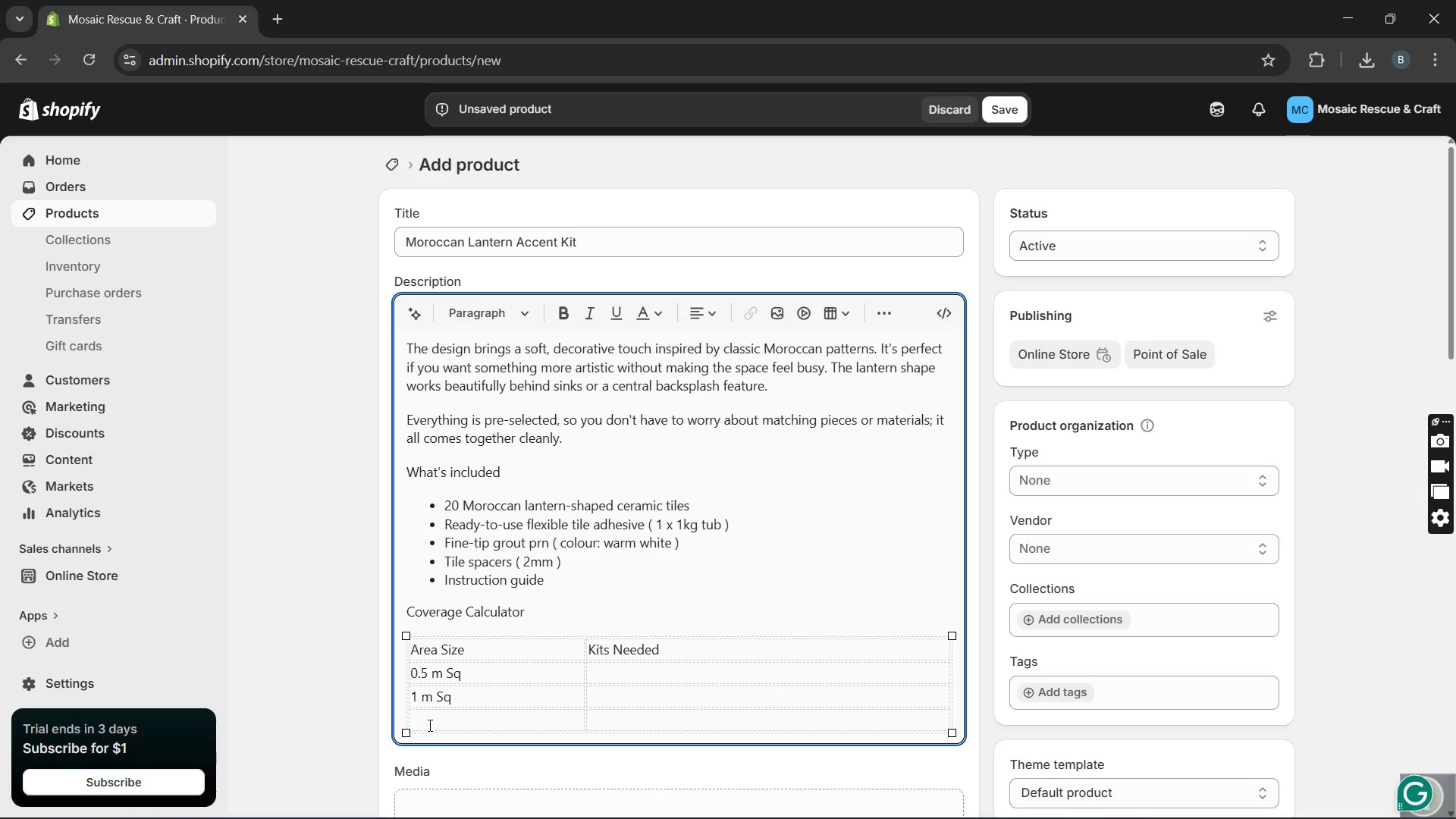 
key(2)
 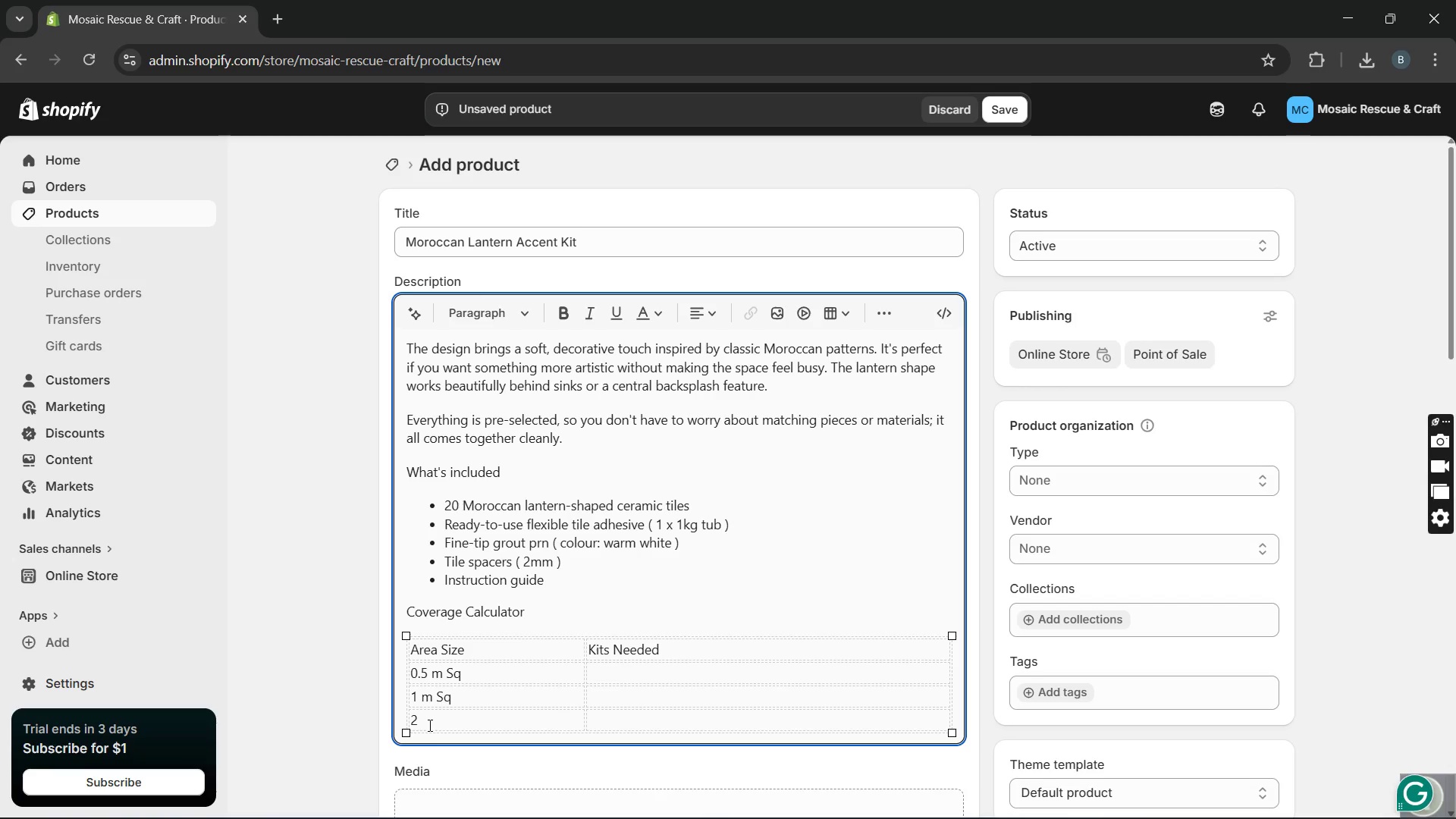 
key(Space)
 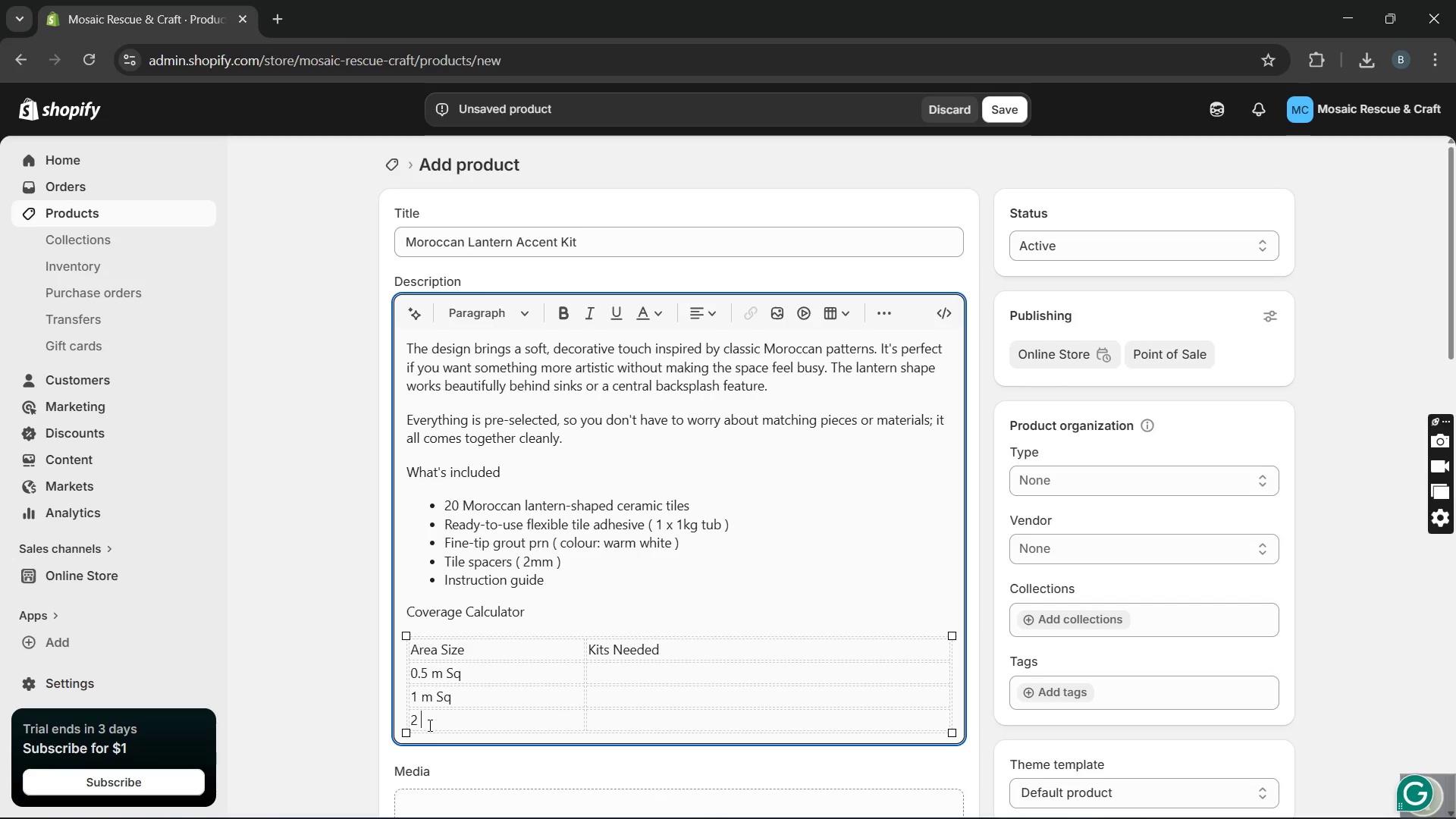 
key(M)
 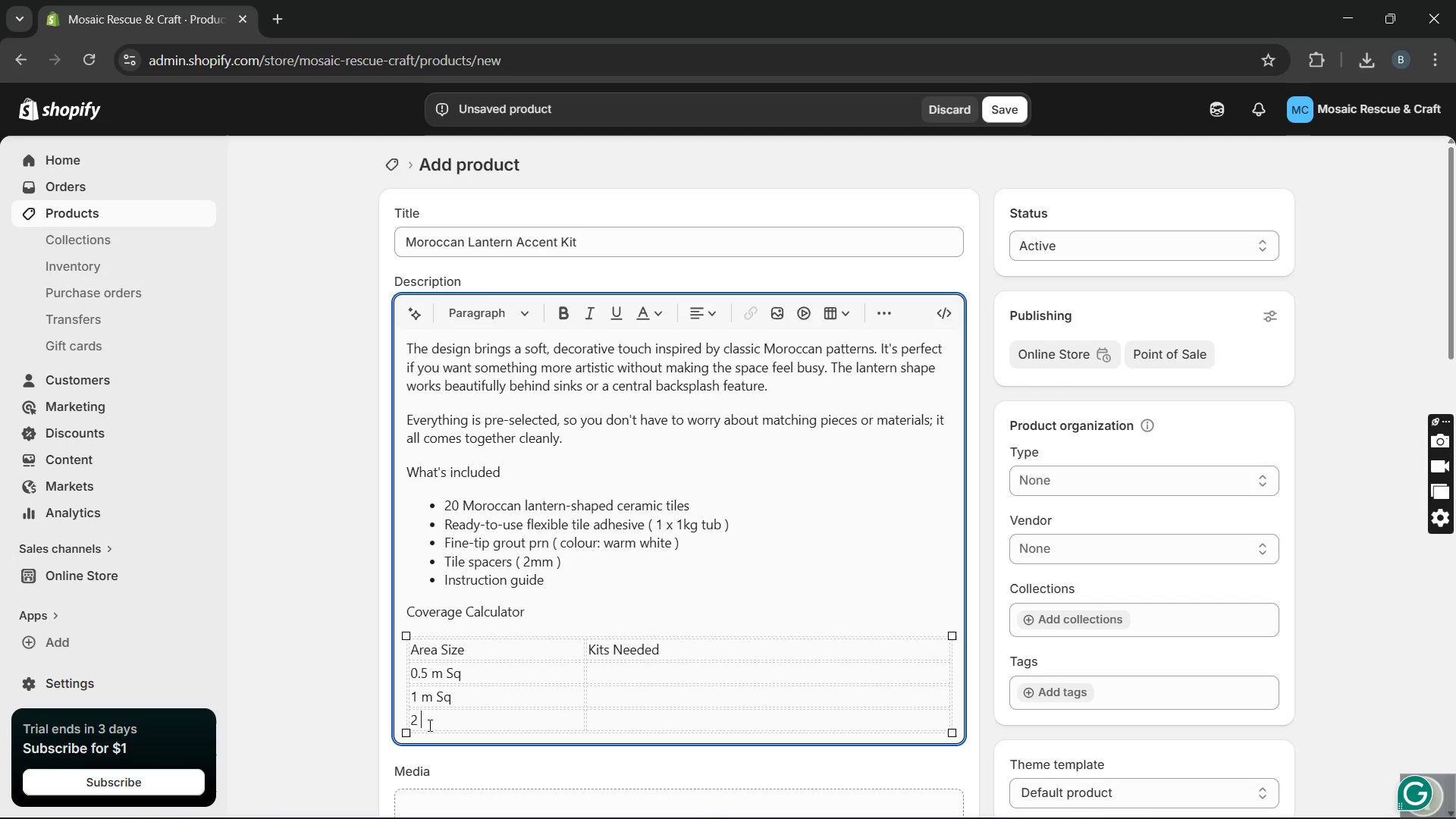 
key(Space)
 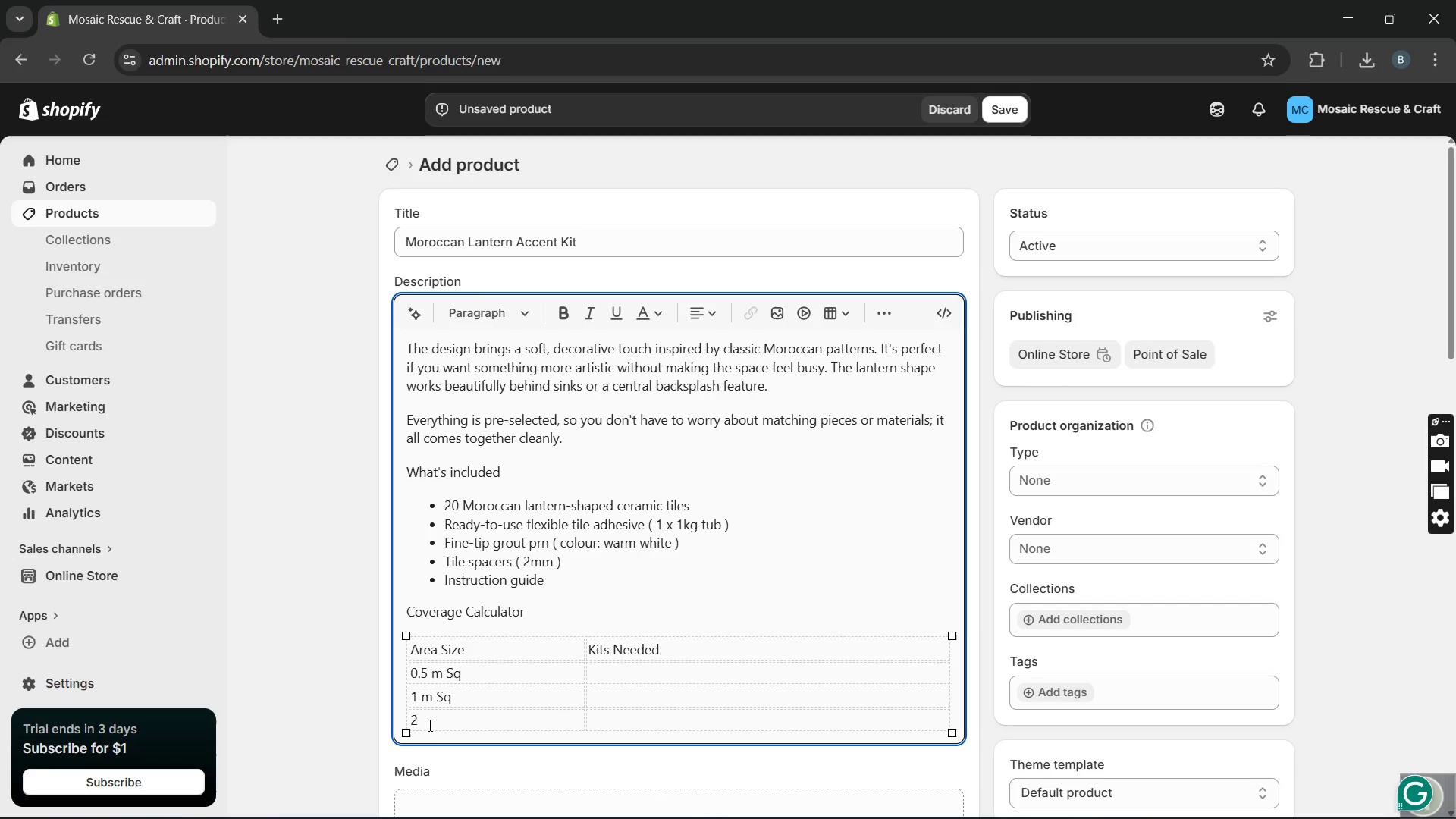 
key(CapsLock)
 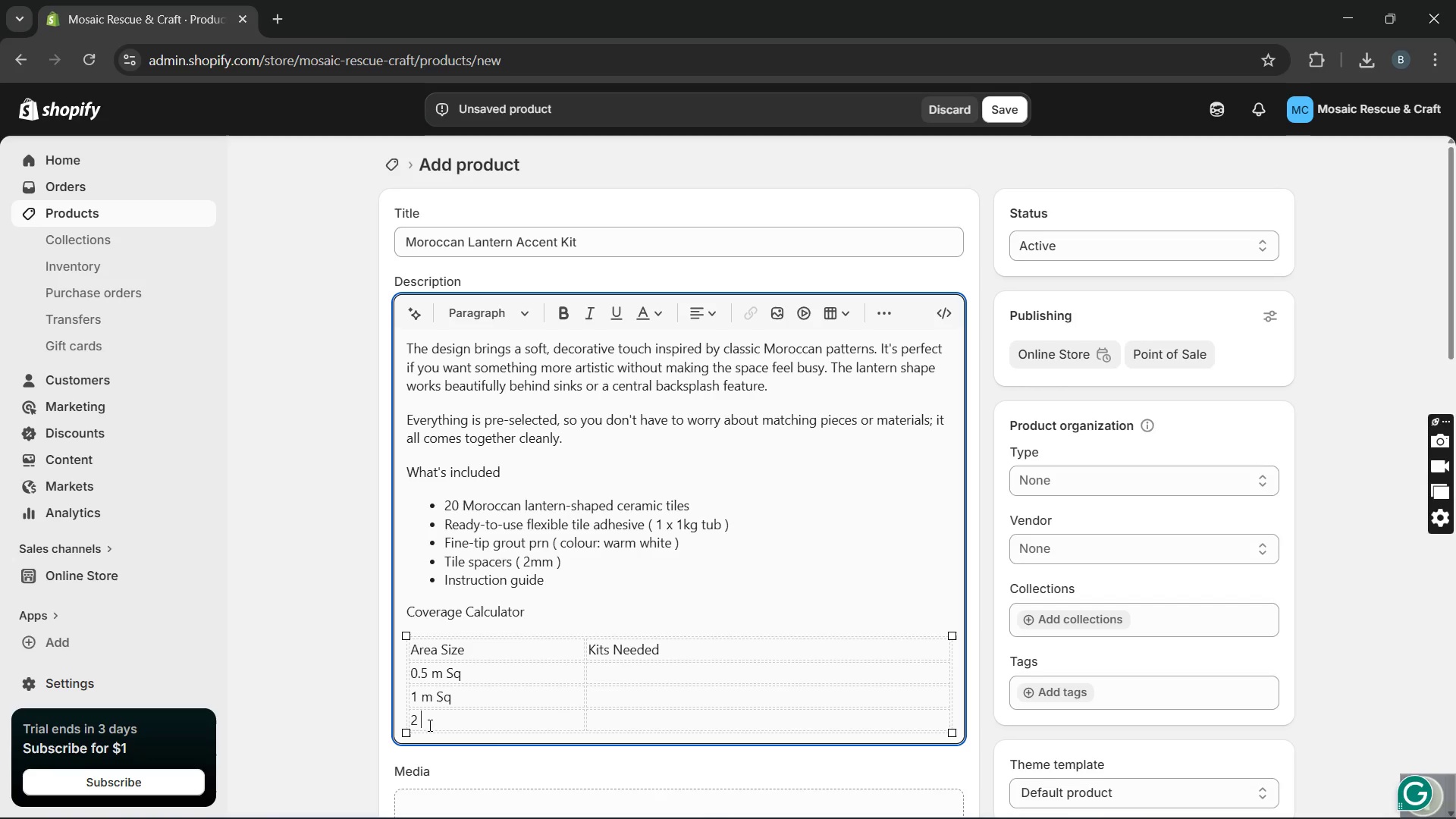 
key(S)
 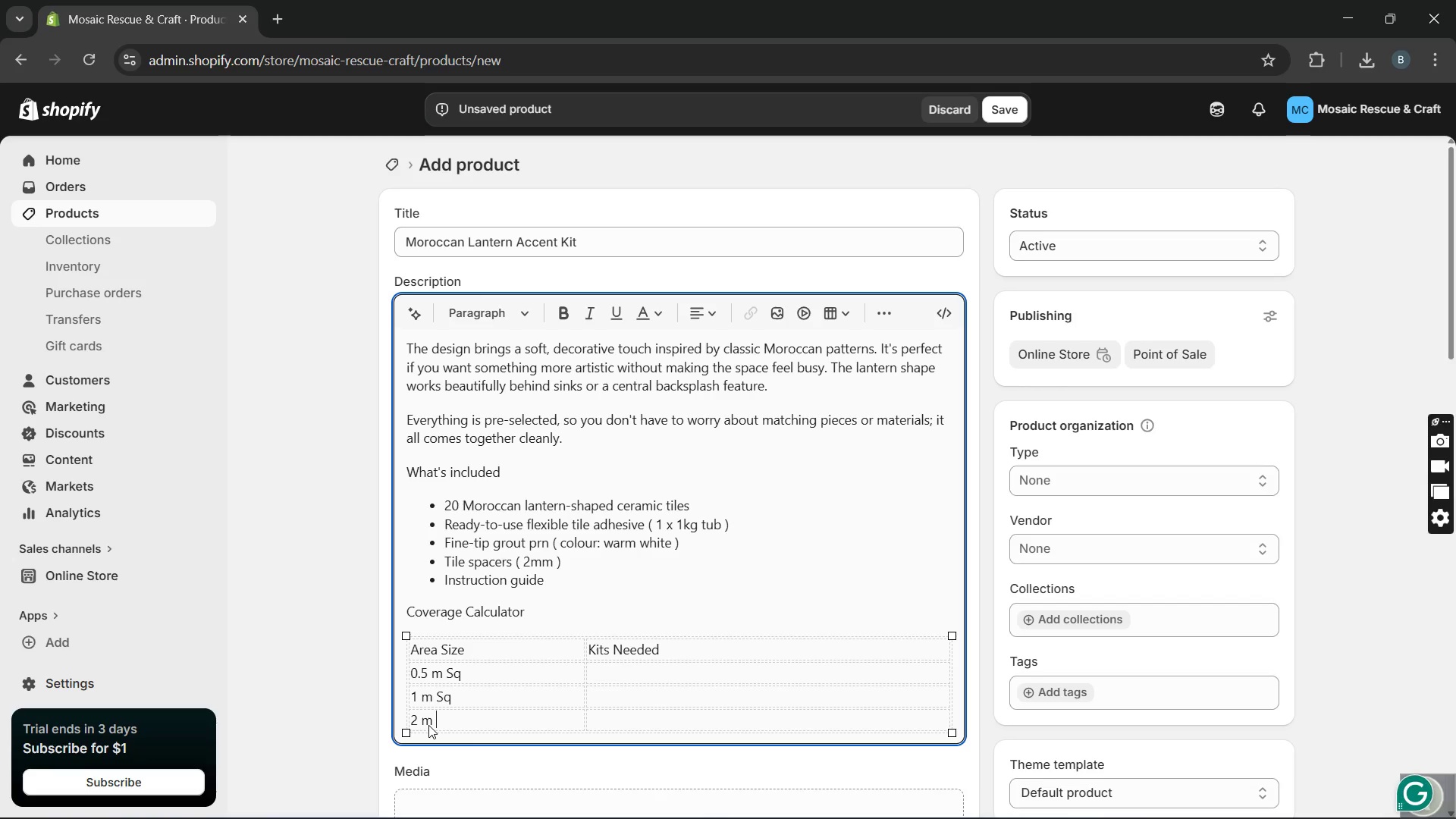 
key(CapsLock)
 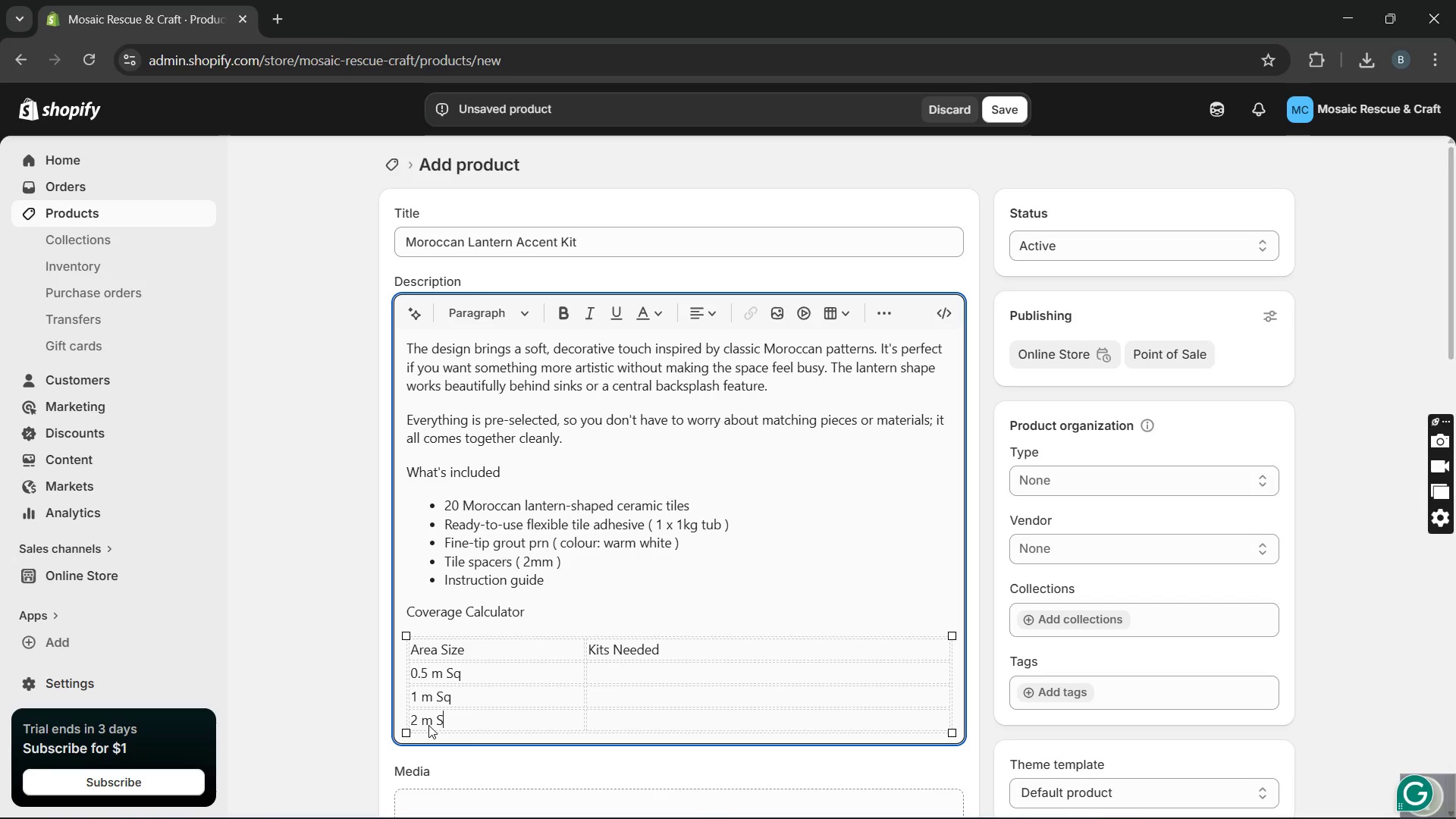 
key(Q)
 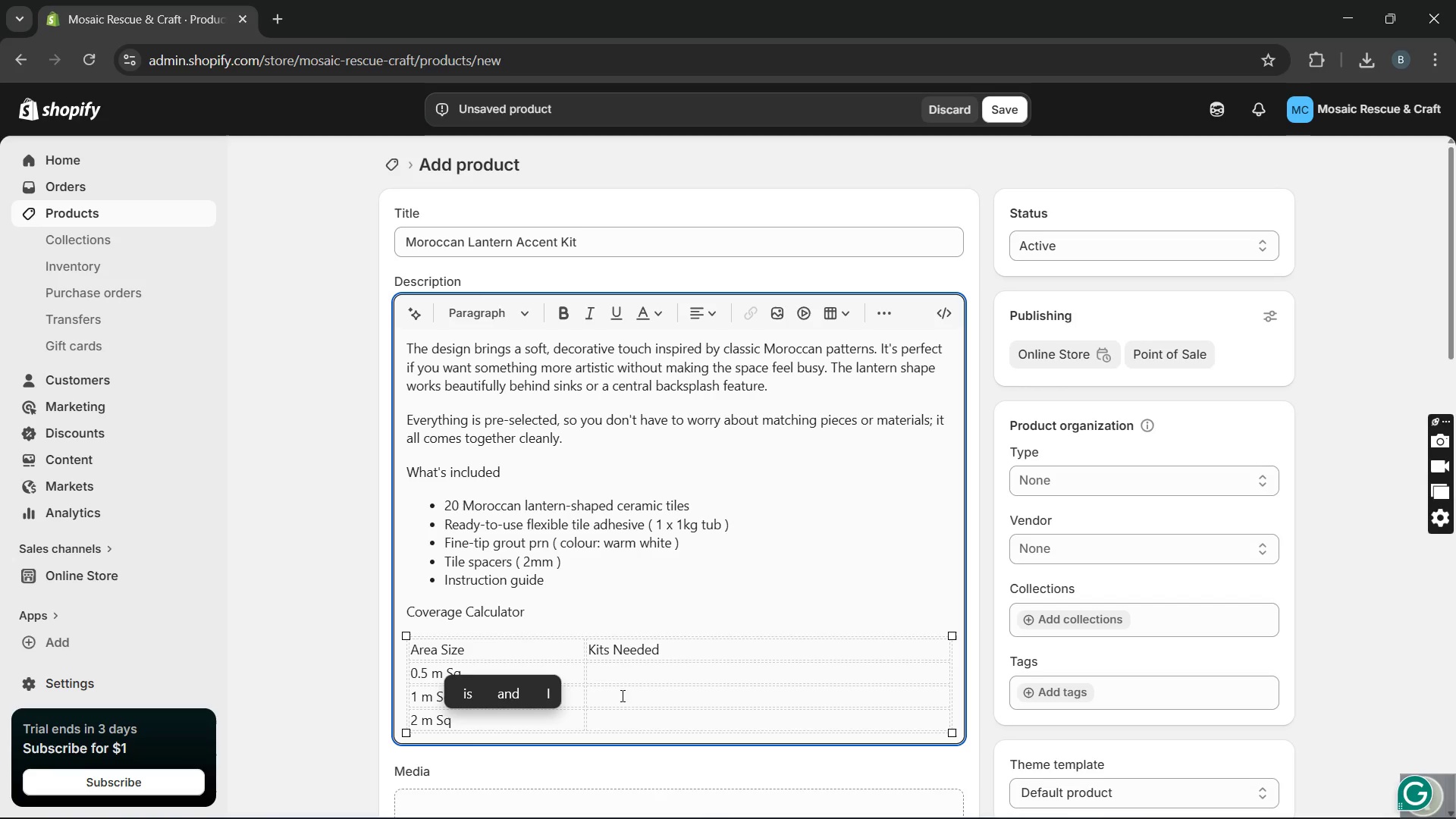 
left_click([625, 675])
 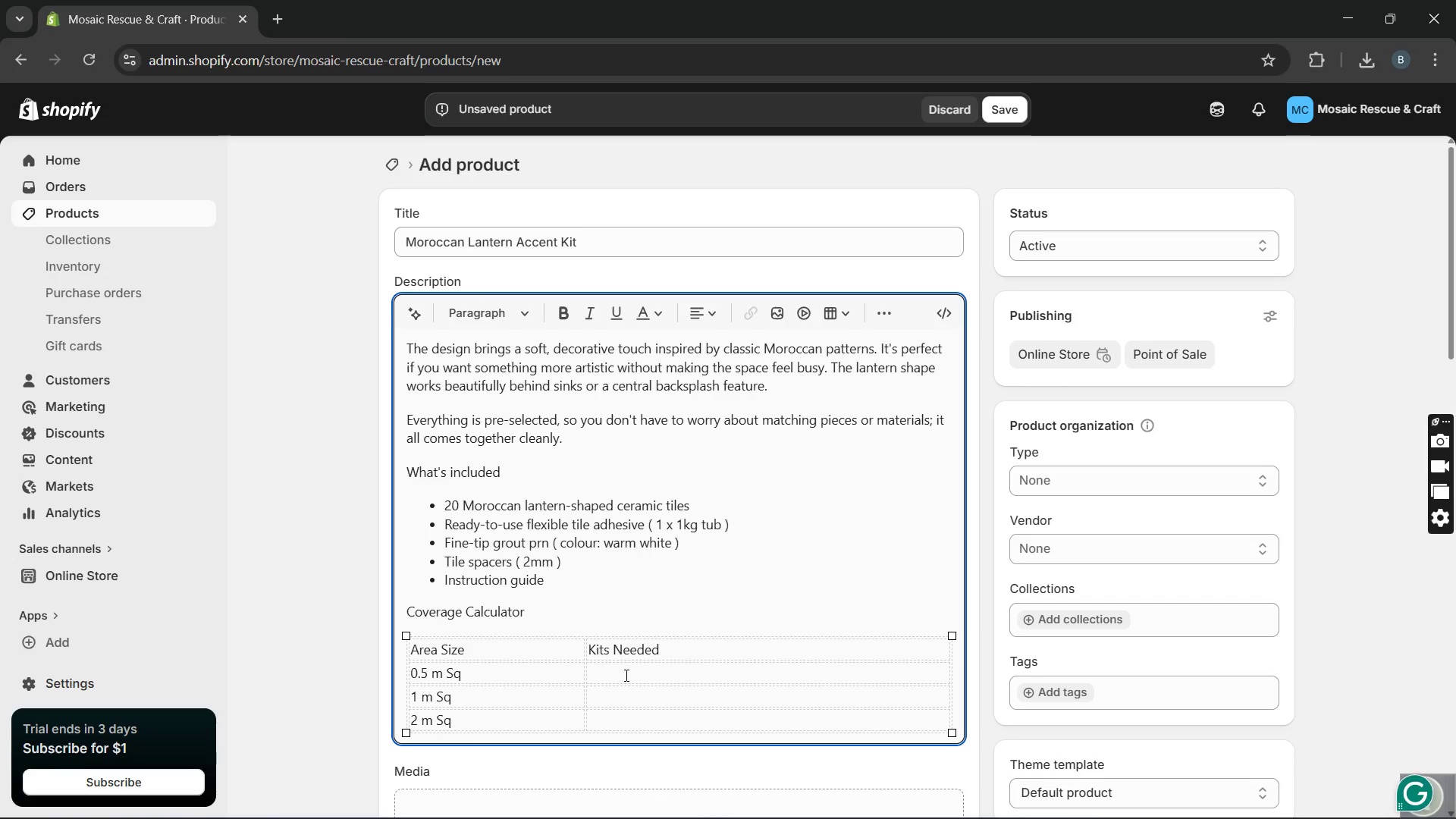 
type(1 kit )
 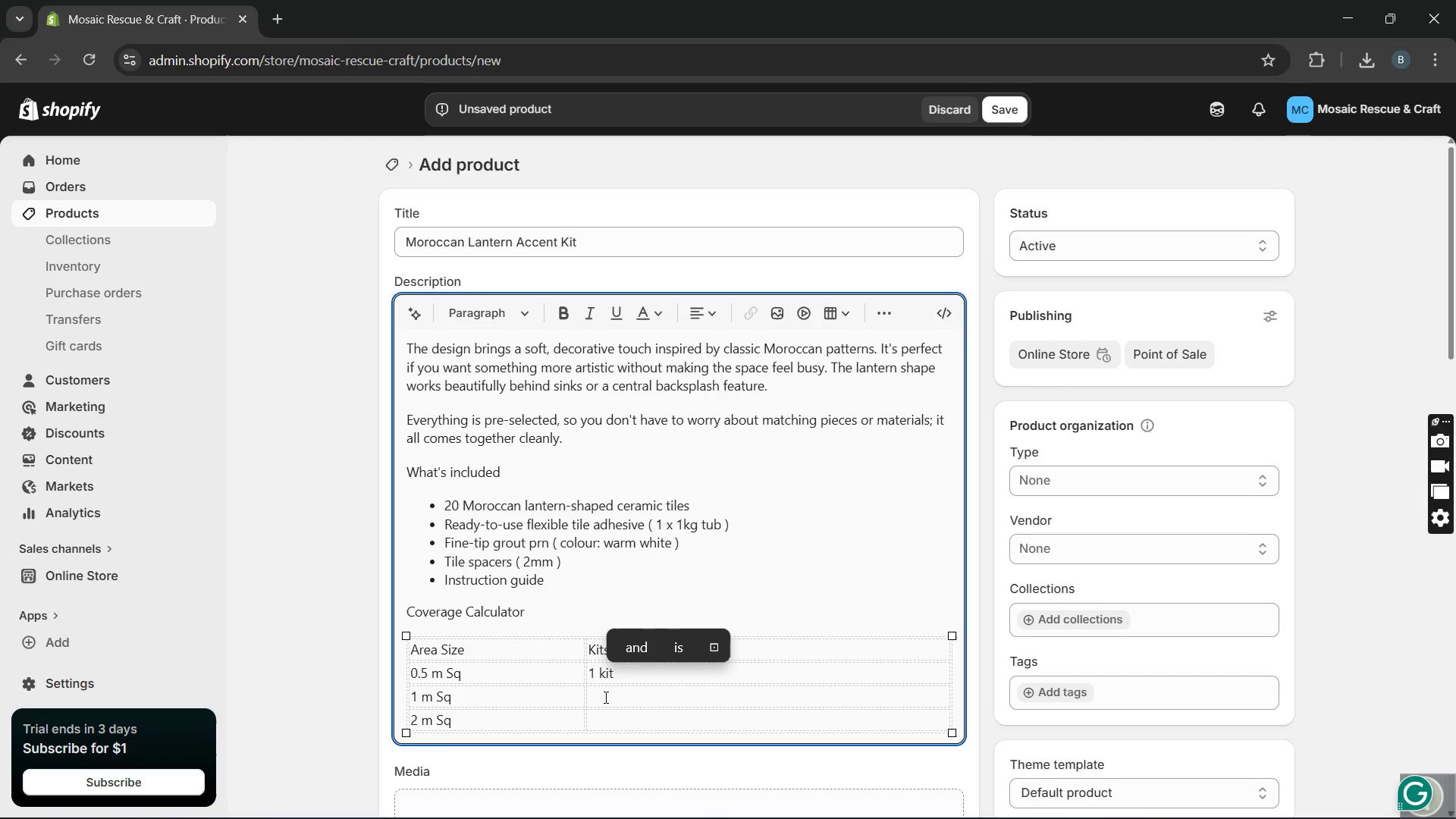 
left_click([604, 696])
 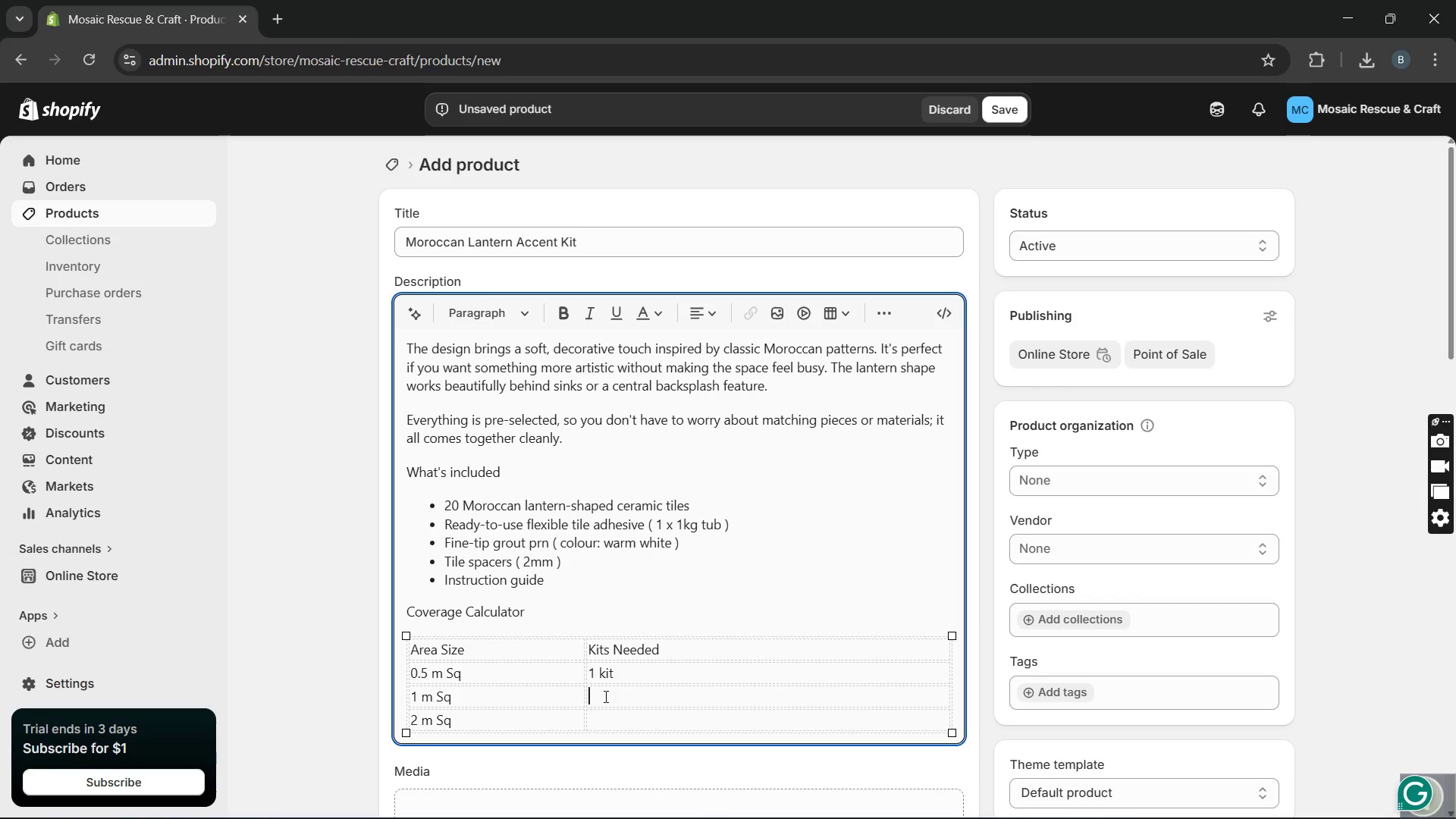 
type(2 kits)
 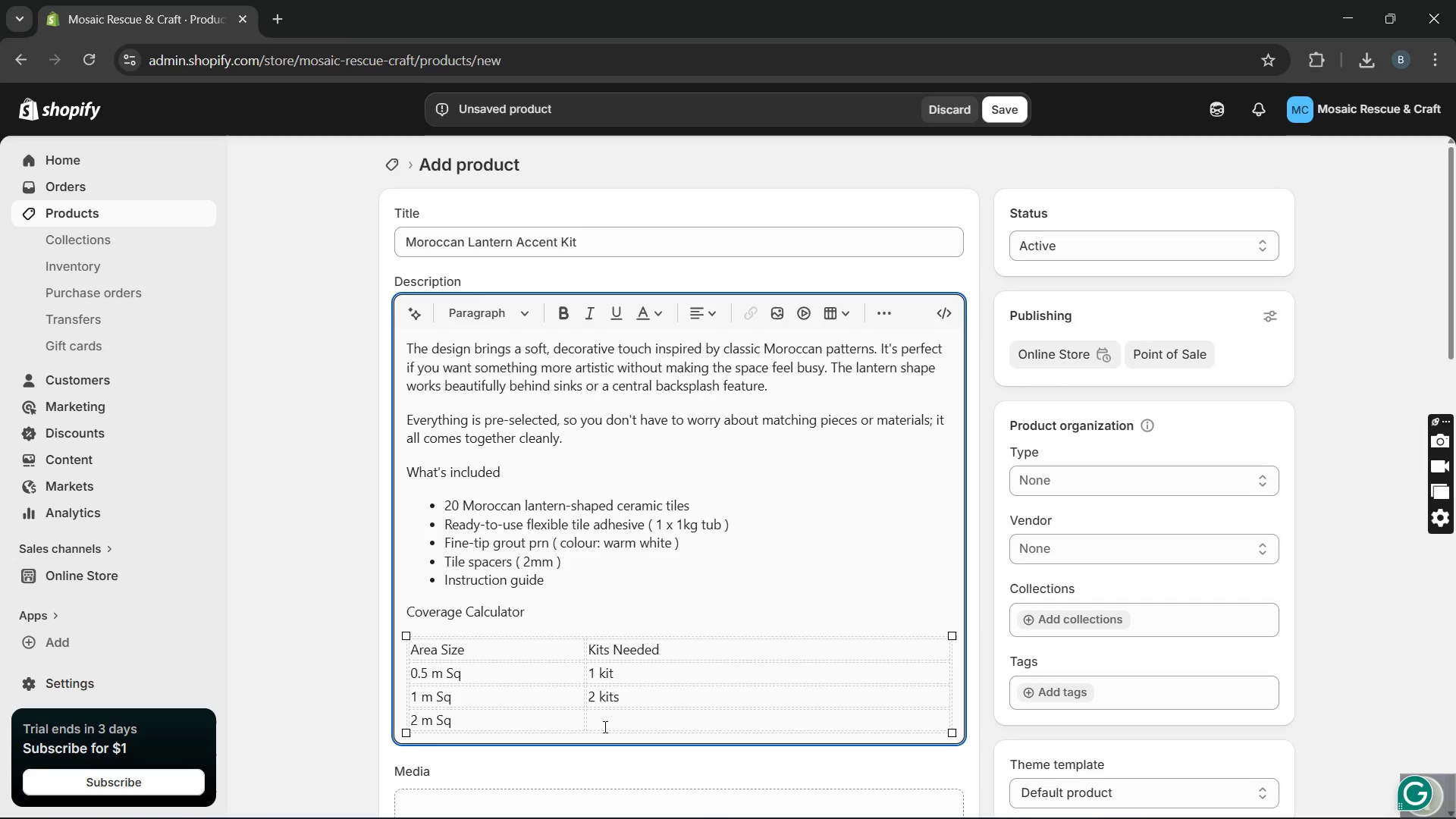 
left_click([603, 726])
 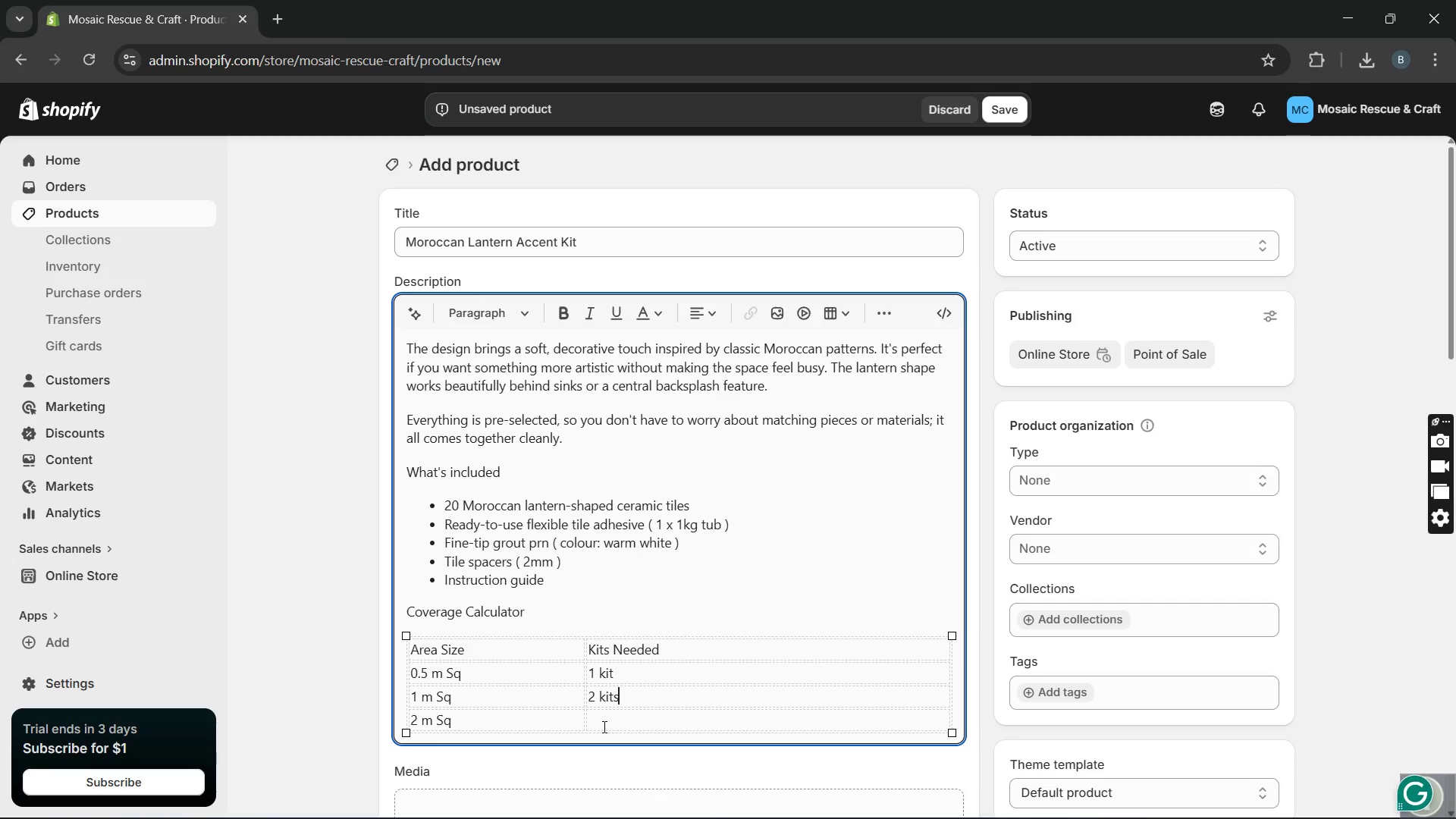 
key(3)
 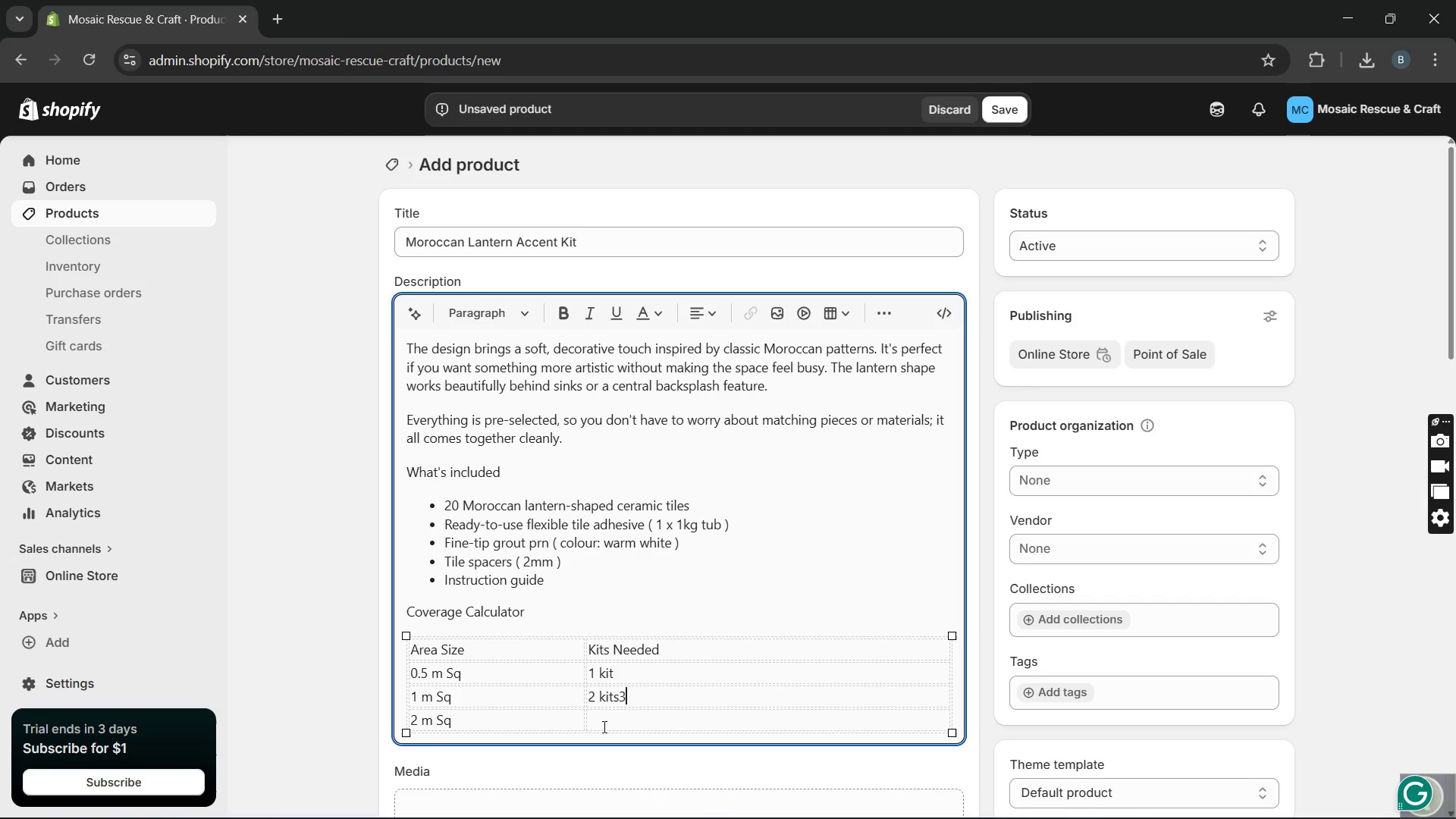 
key(Minus)
 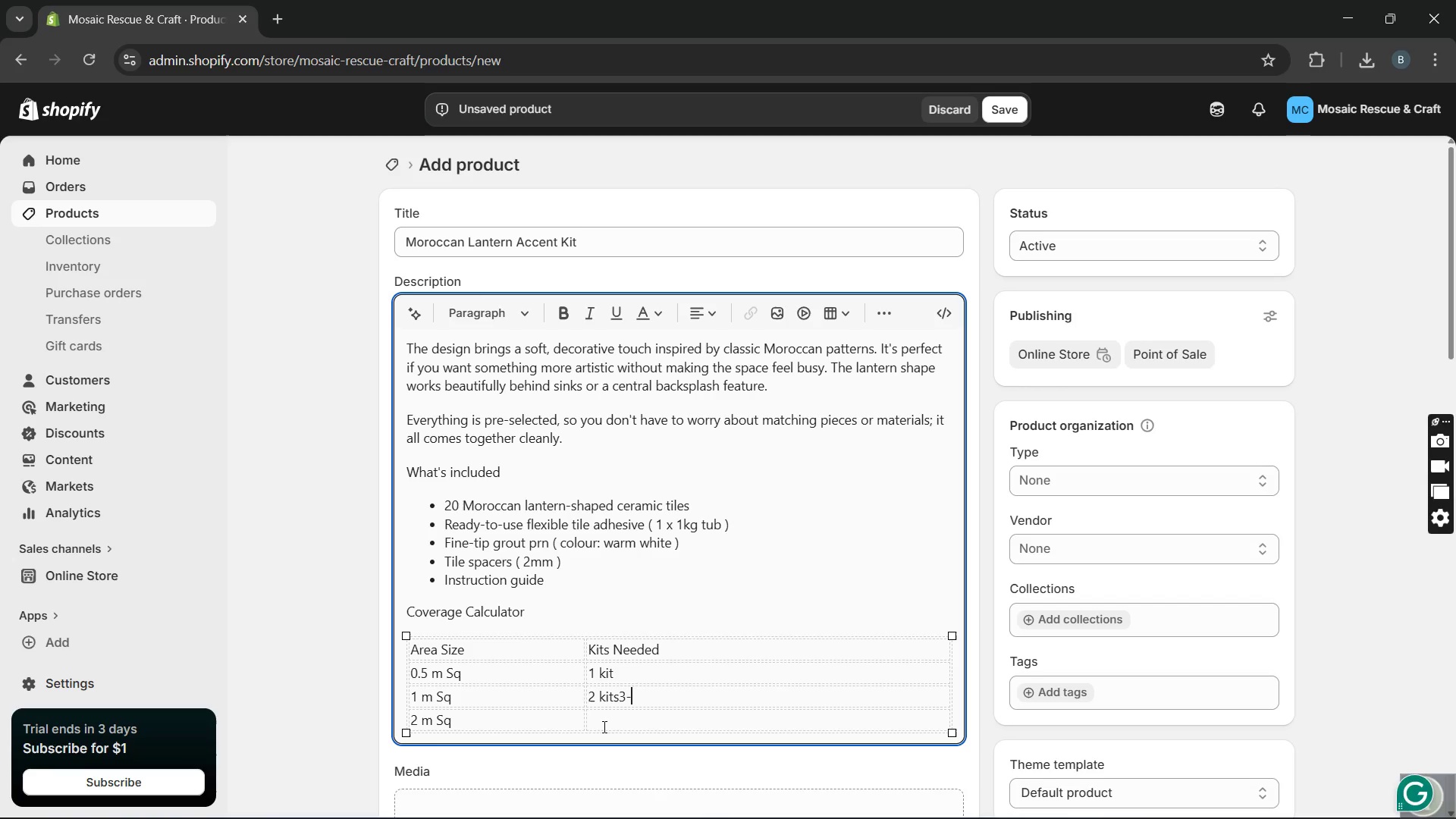 
key(4)
 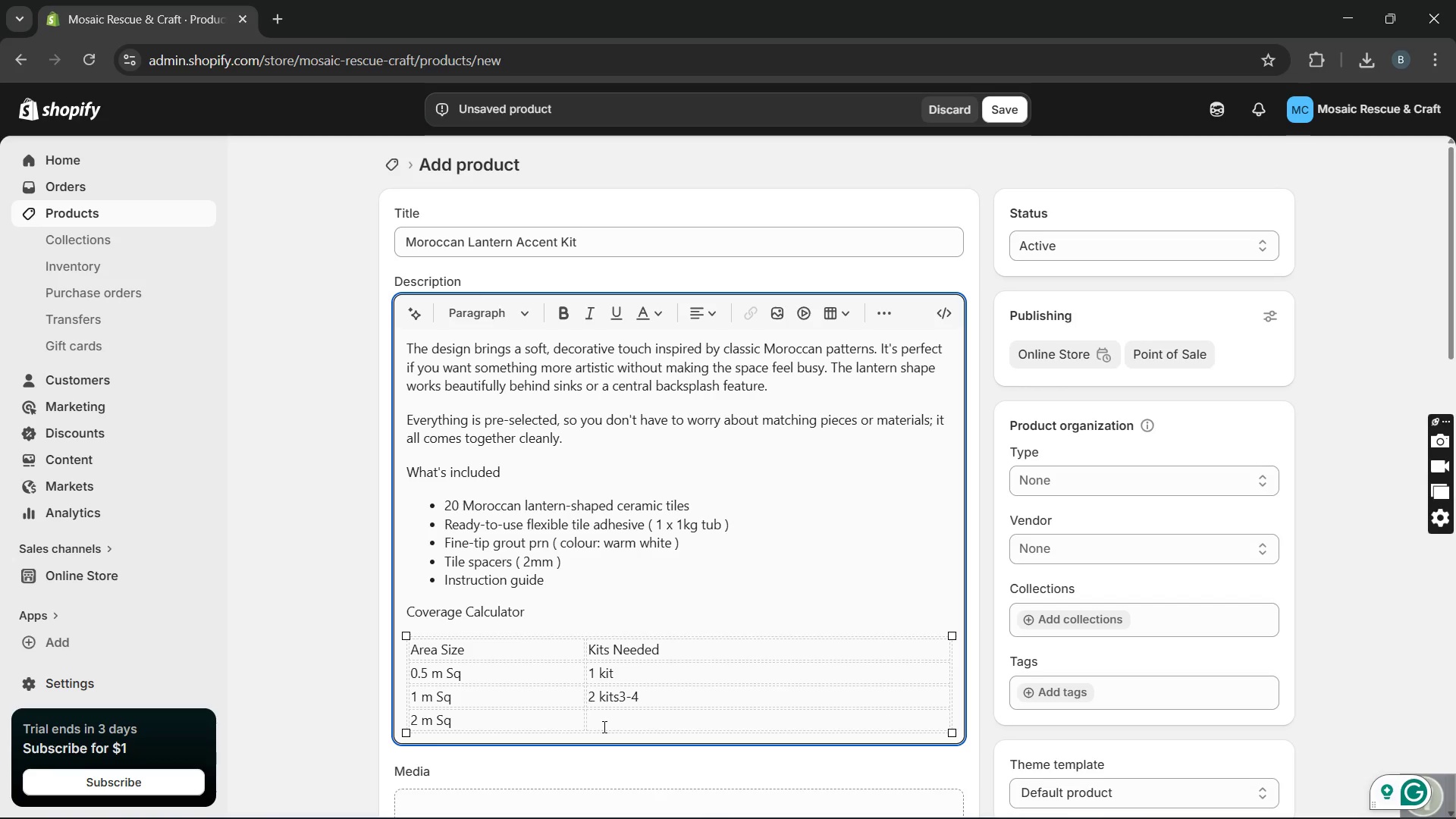 
key(Backspace)
 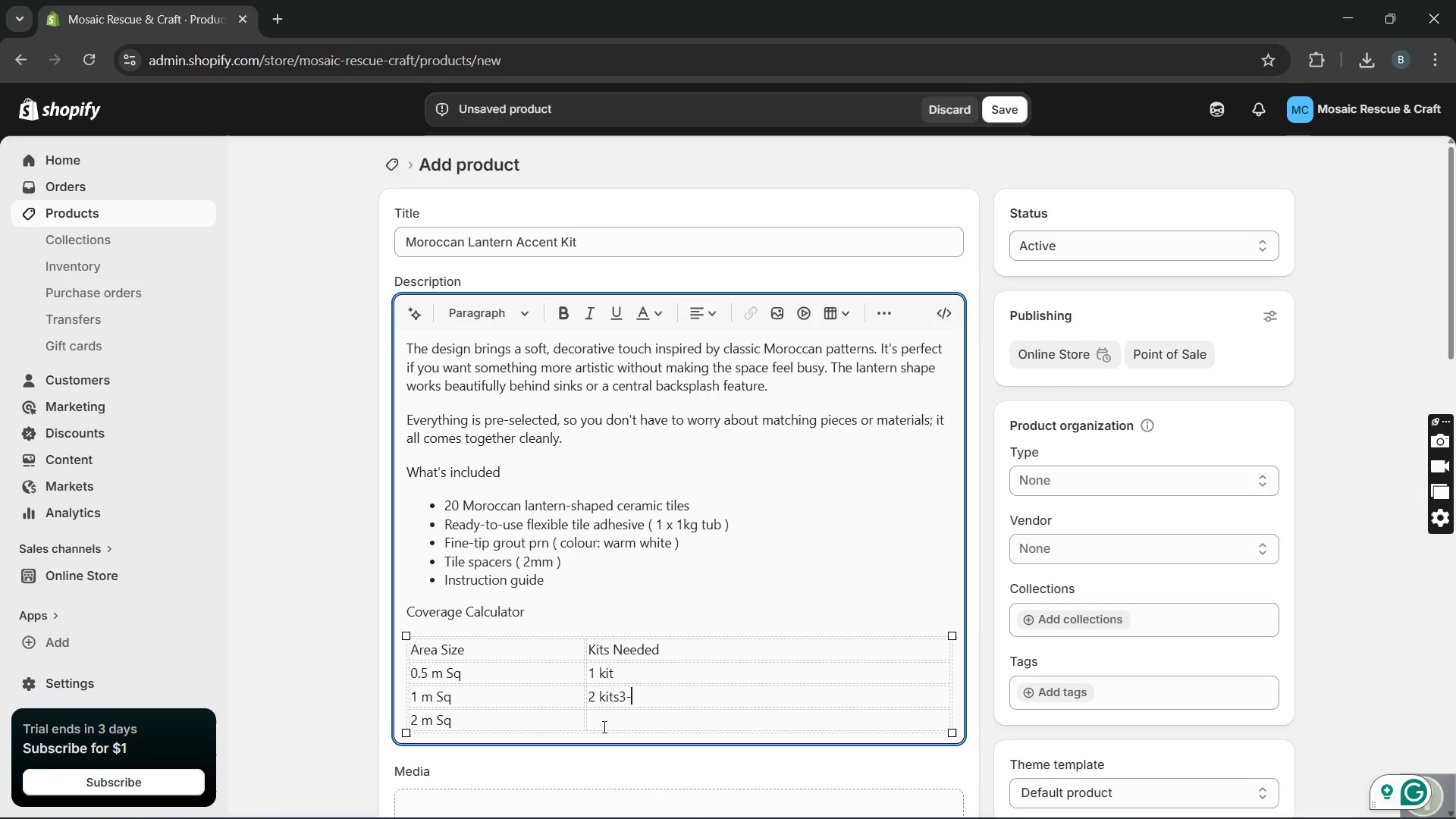 
key(Backspace)
 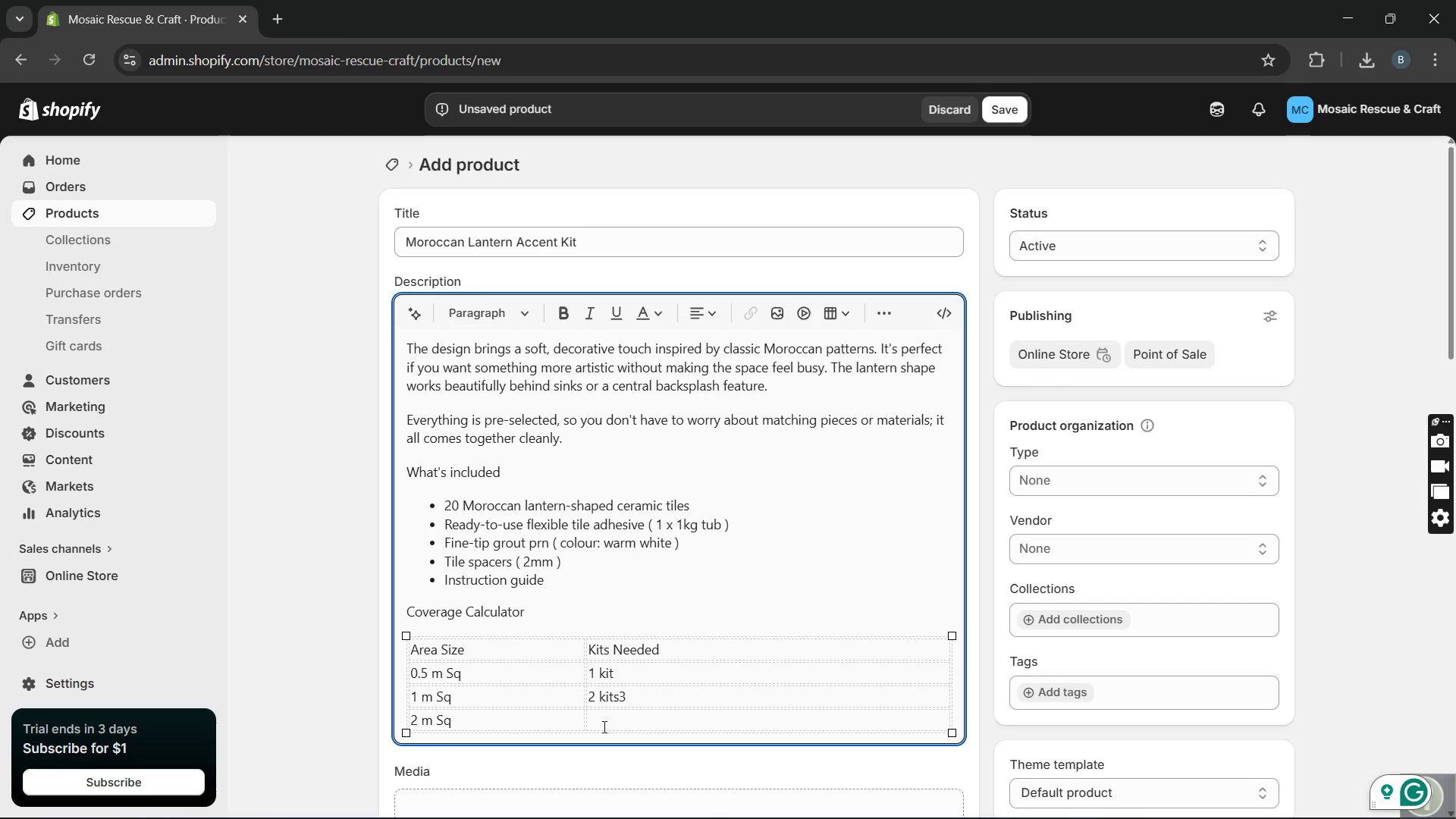 
key(Backspace)
 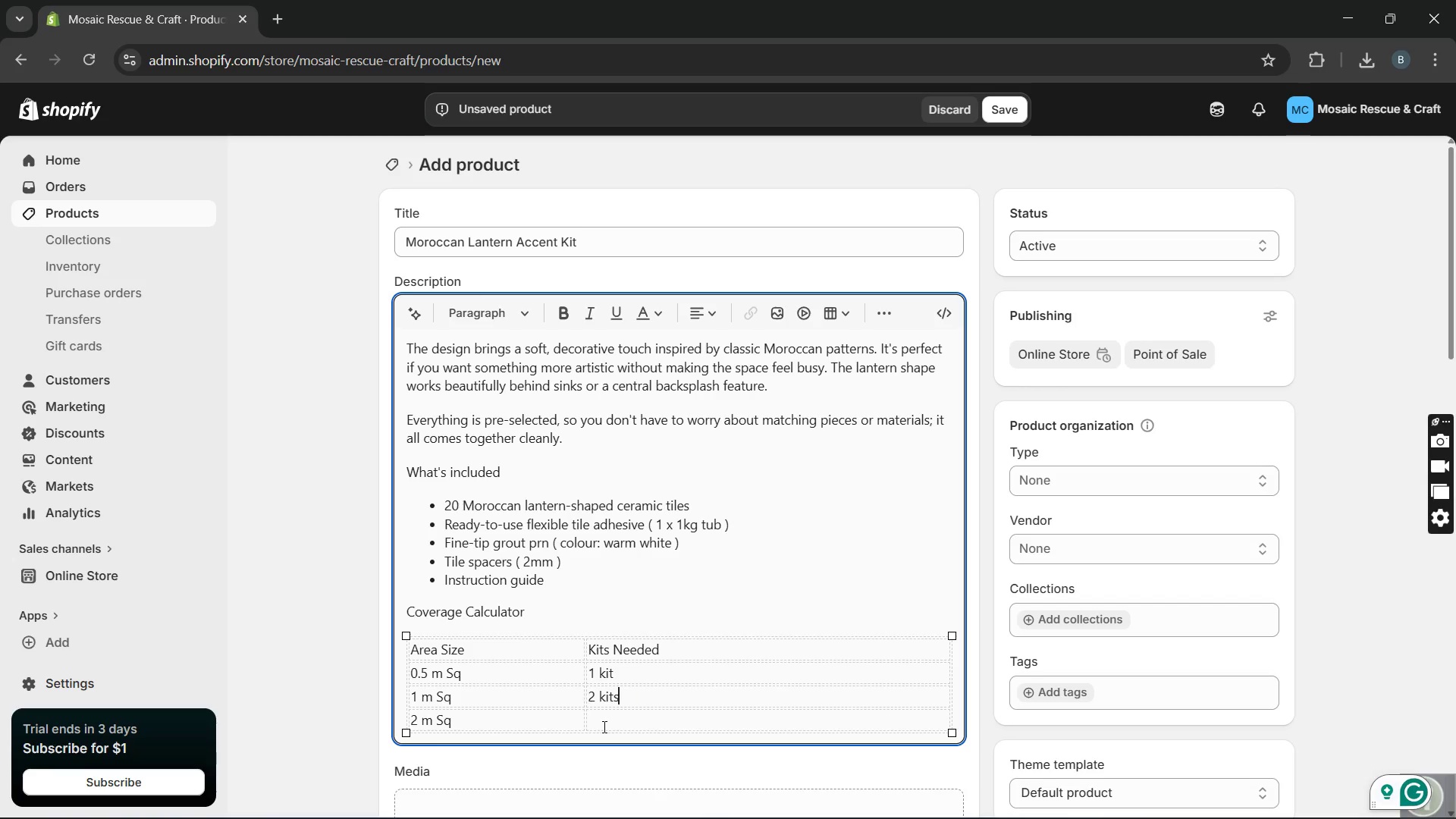 
key(ArrowDown)
 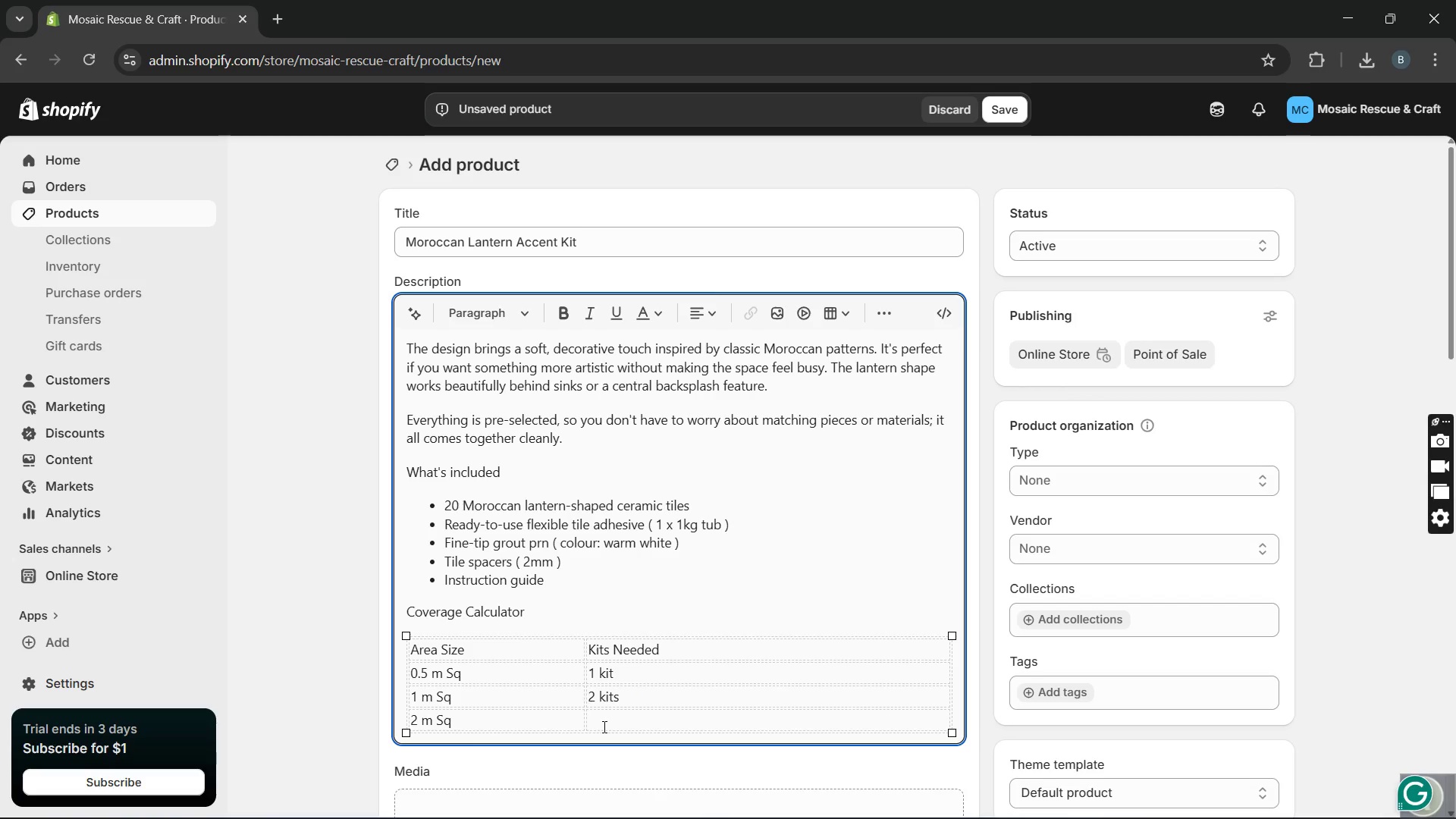 
type(3-4 kits)
 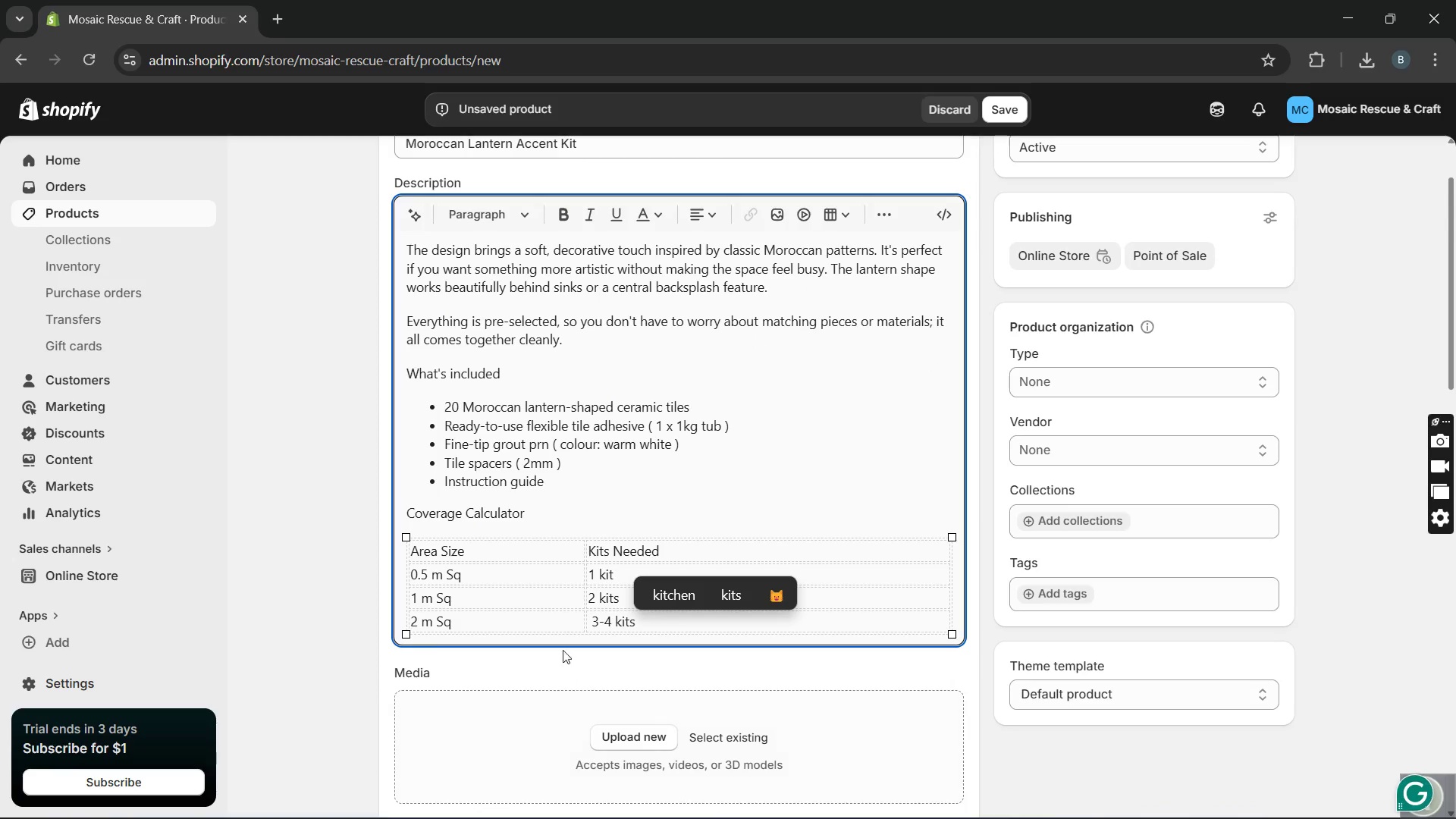 
wait(6.95)
 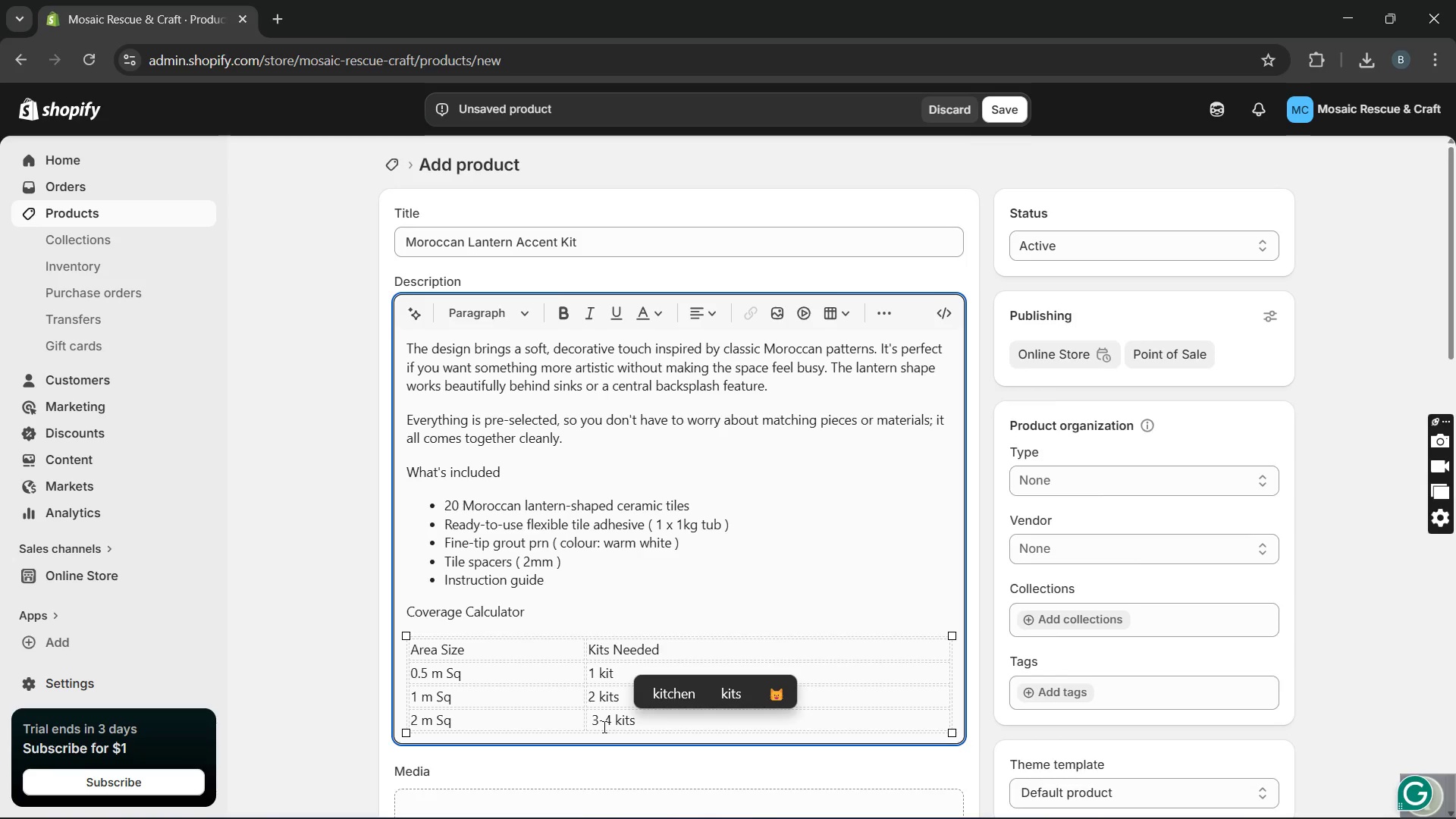 
left_click([541, 444])
 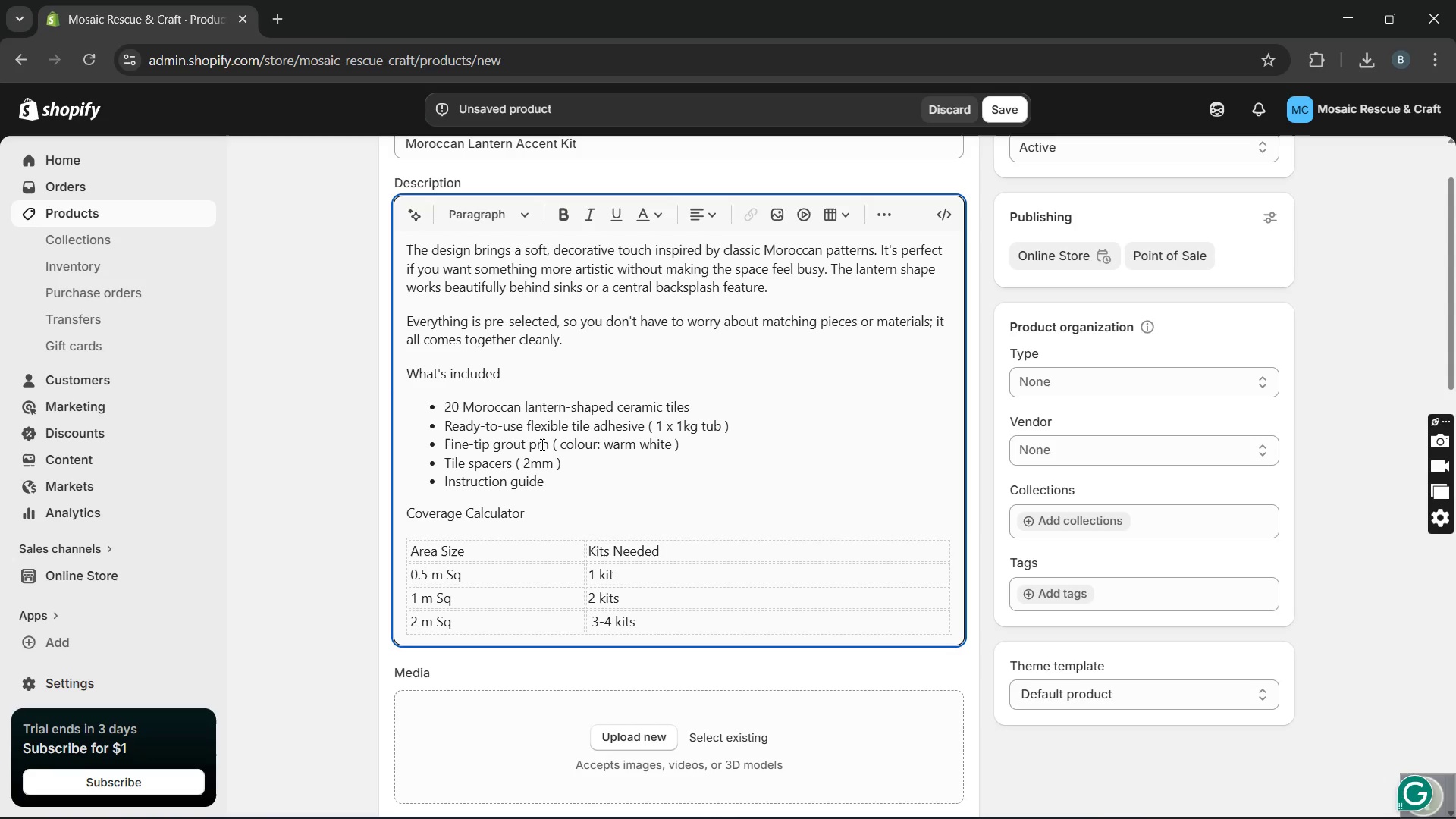 
key(Backspace)
 